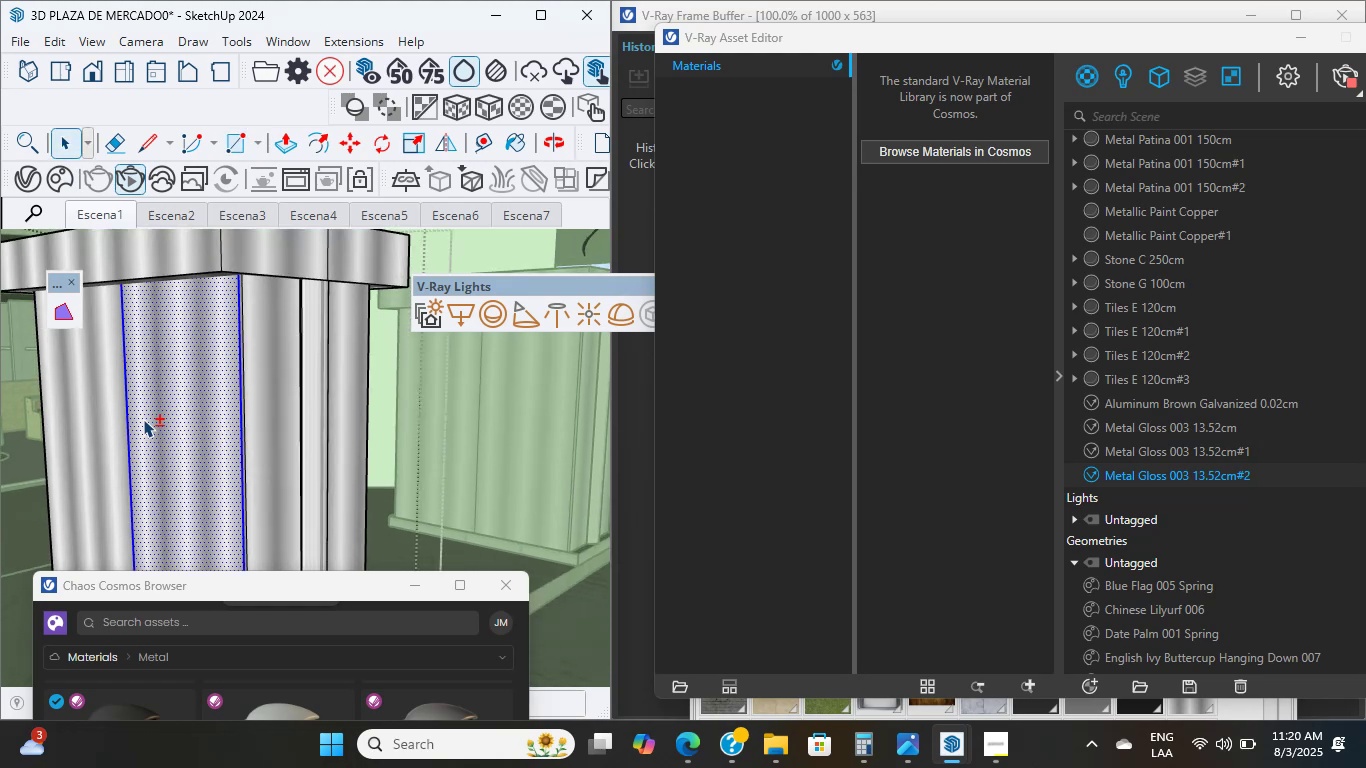 
triple_click([143, 419])
 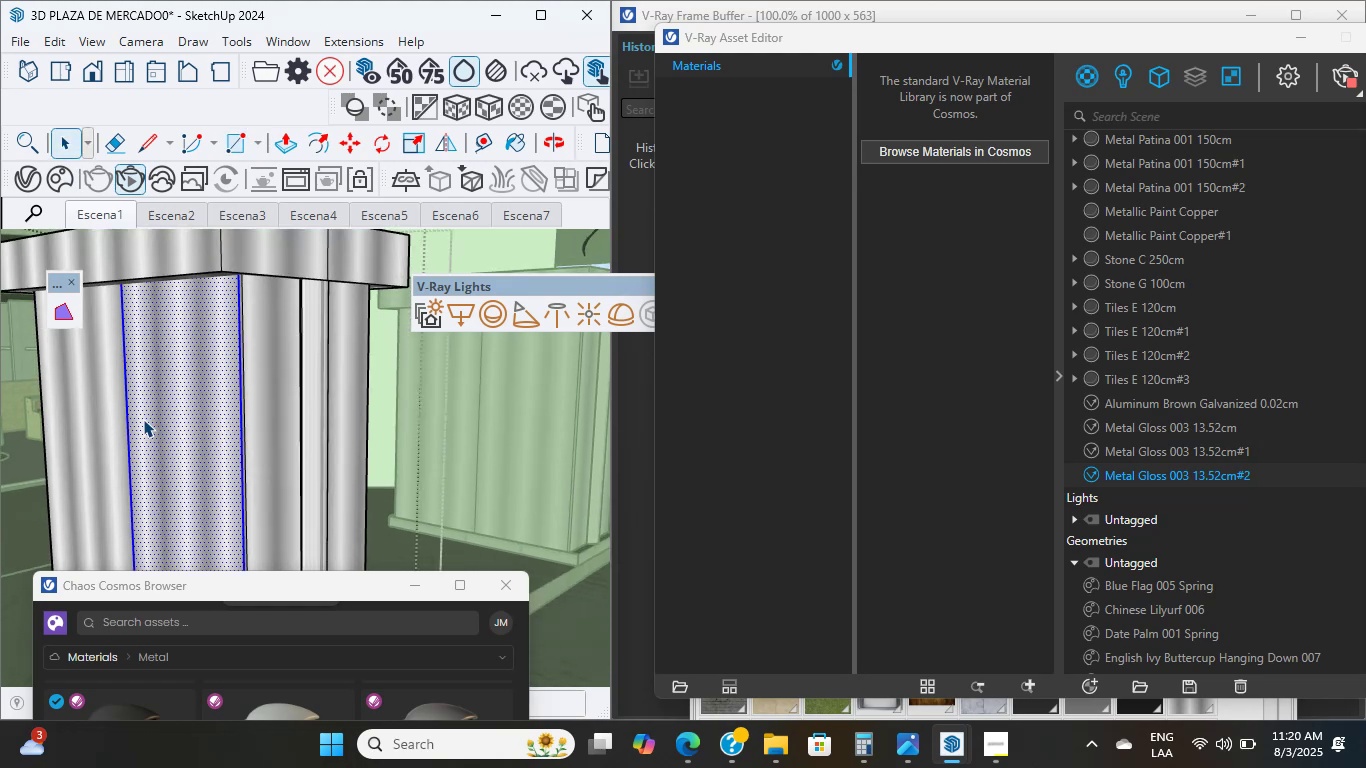 
triple_click([143, 419])
 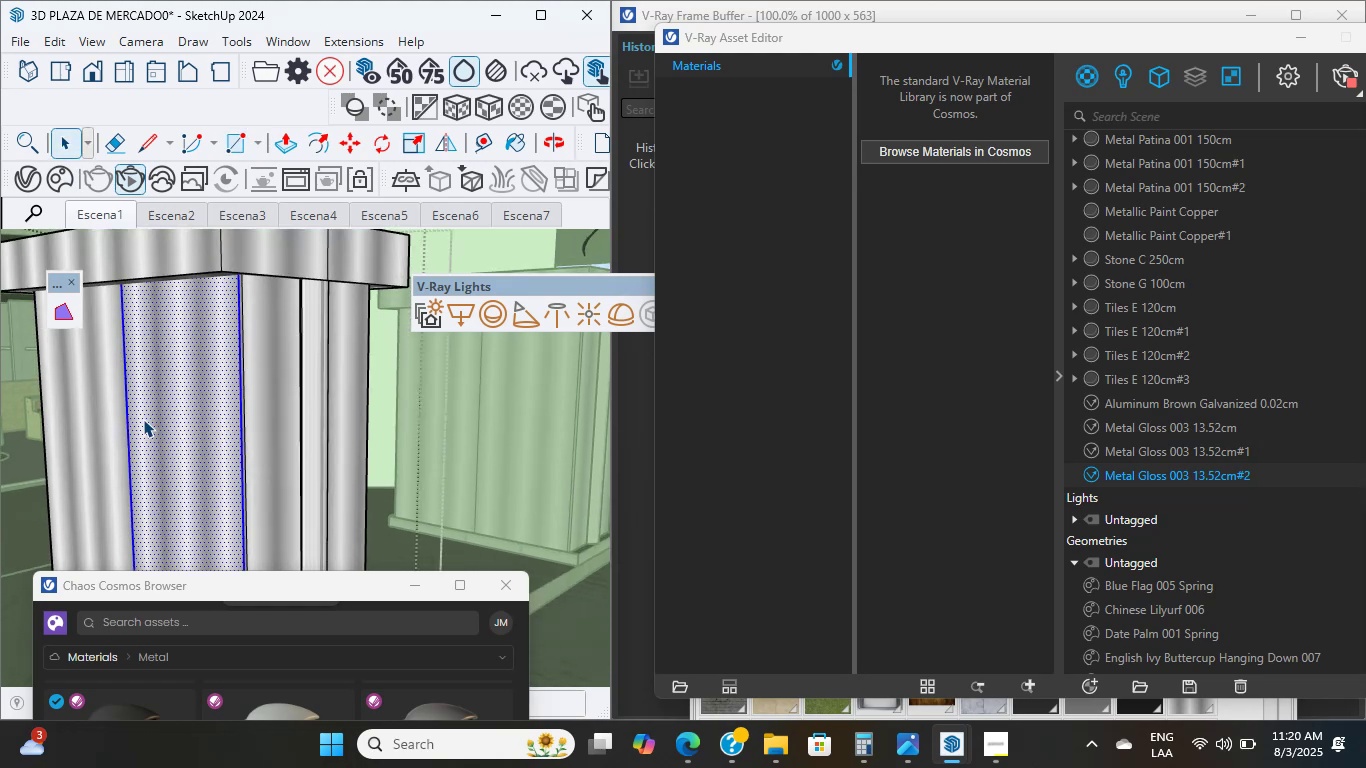 
triple_click([143, 419])
 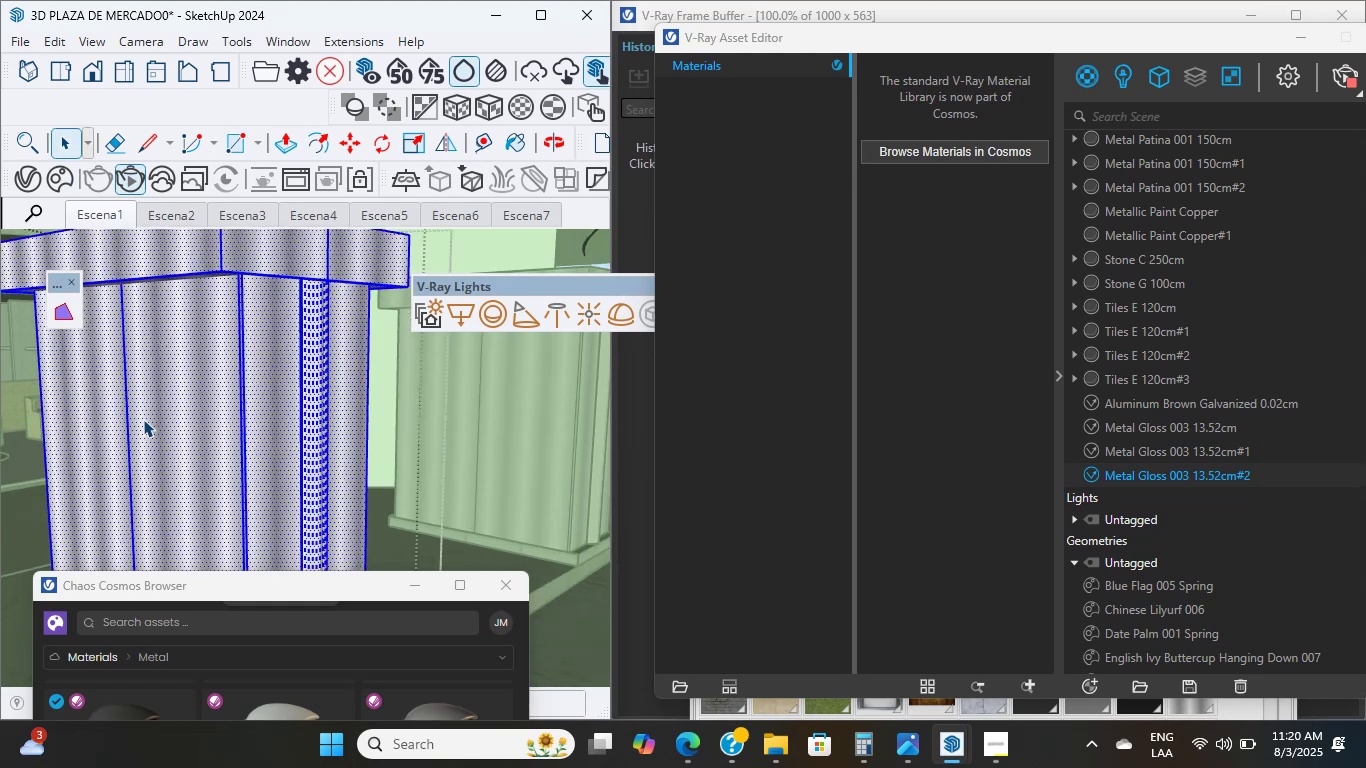 
triple_click([143, 419])
 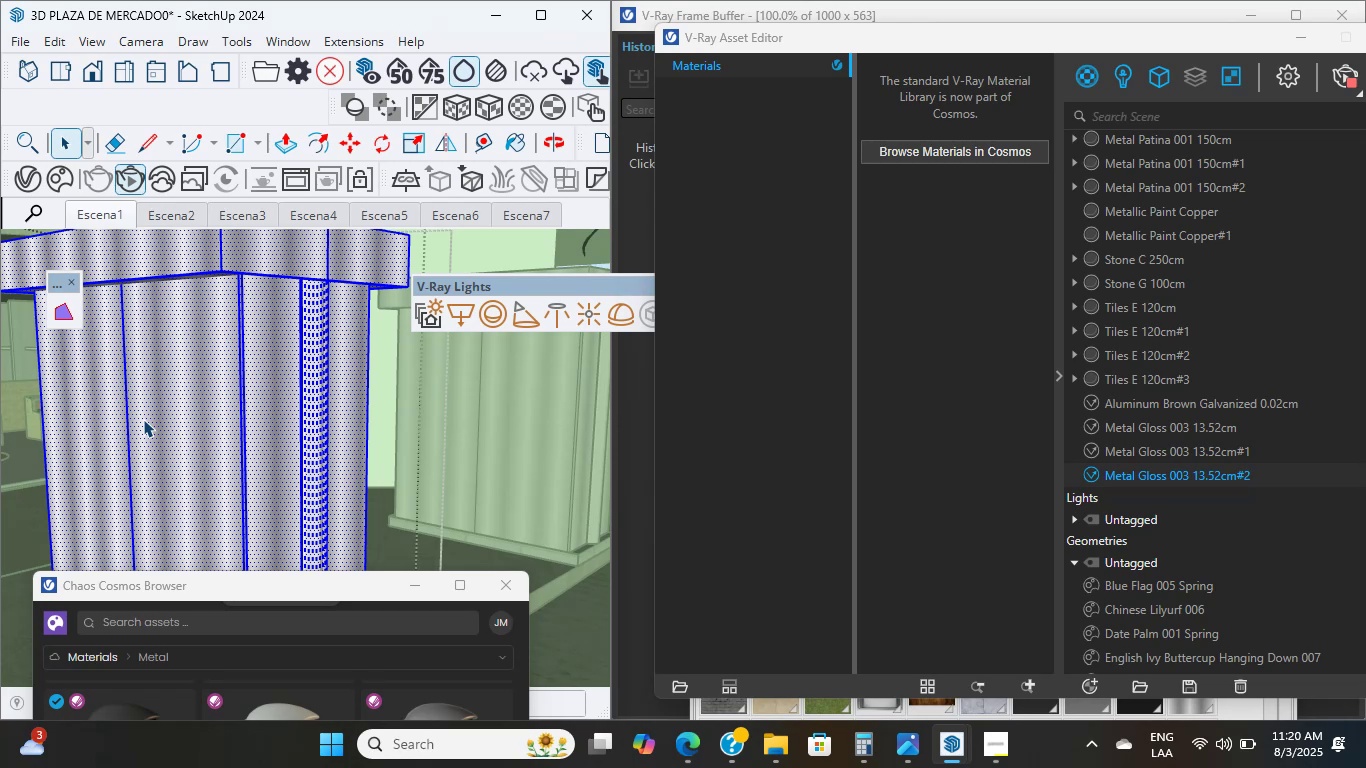 
wait(46.16)
 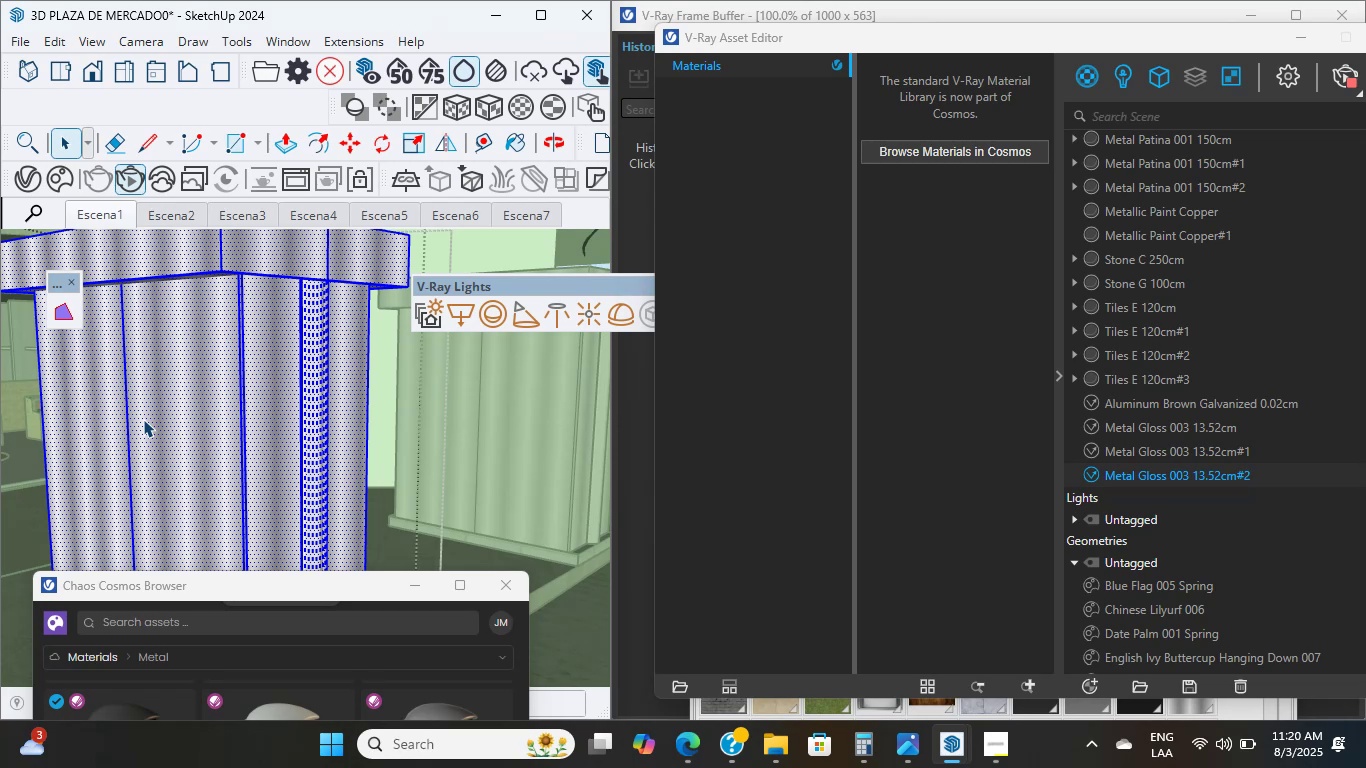 
scroll: coordinate [172, 401], scroll_direction: up, amount: 4.0
 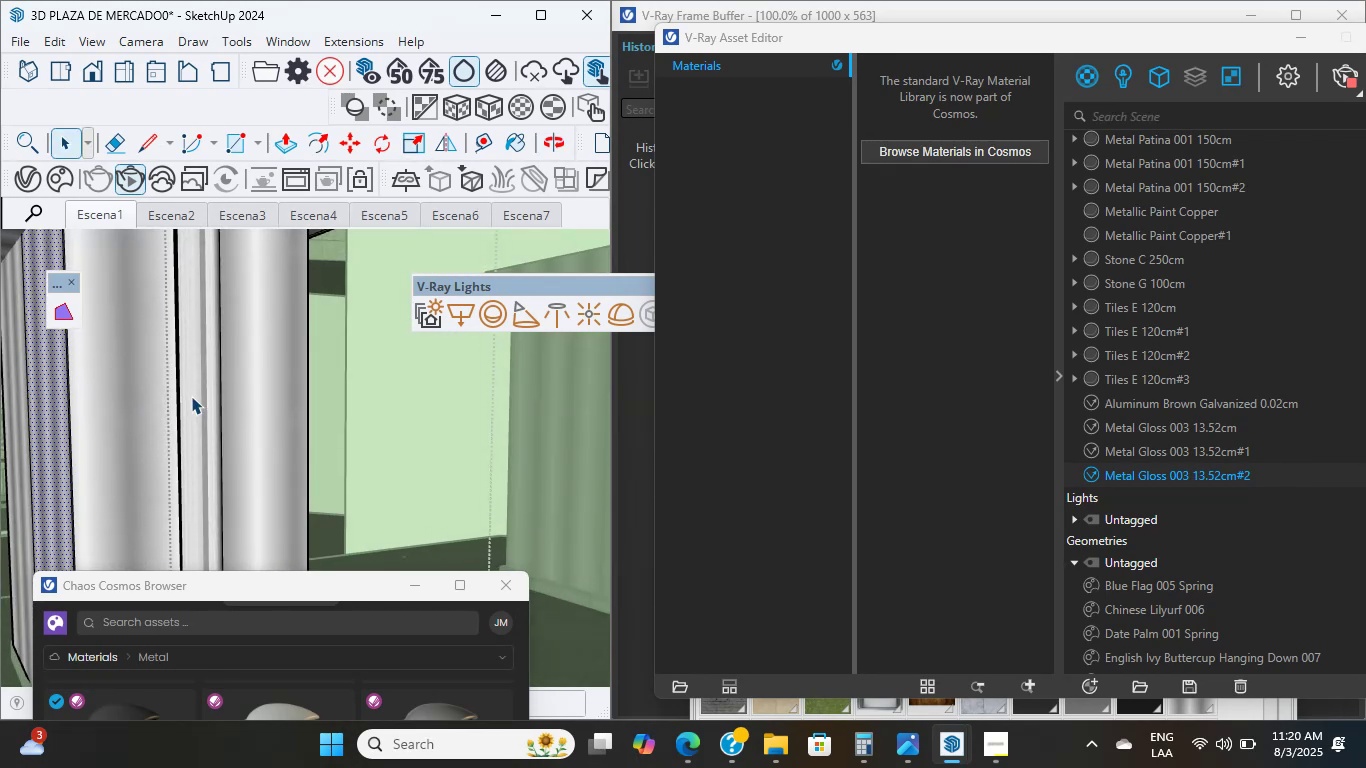 
wait(6.75)
 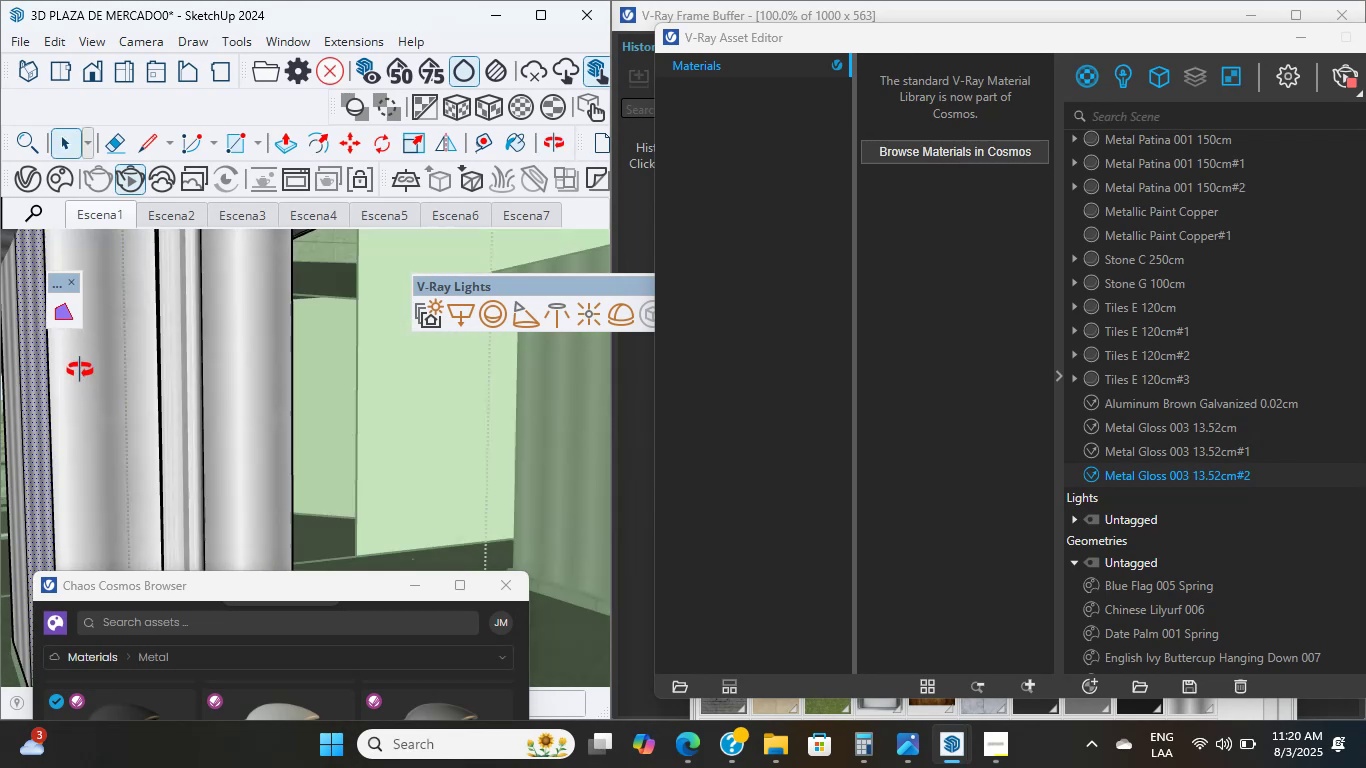 
scroll: coordinate [177, 384], scroll_direction: up, amount: 12.0
 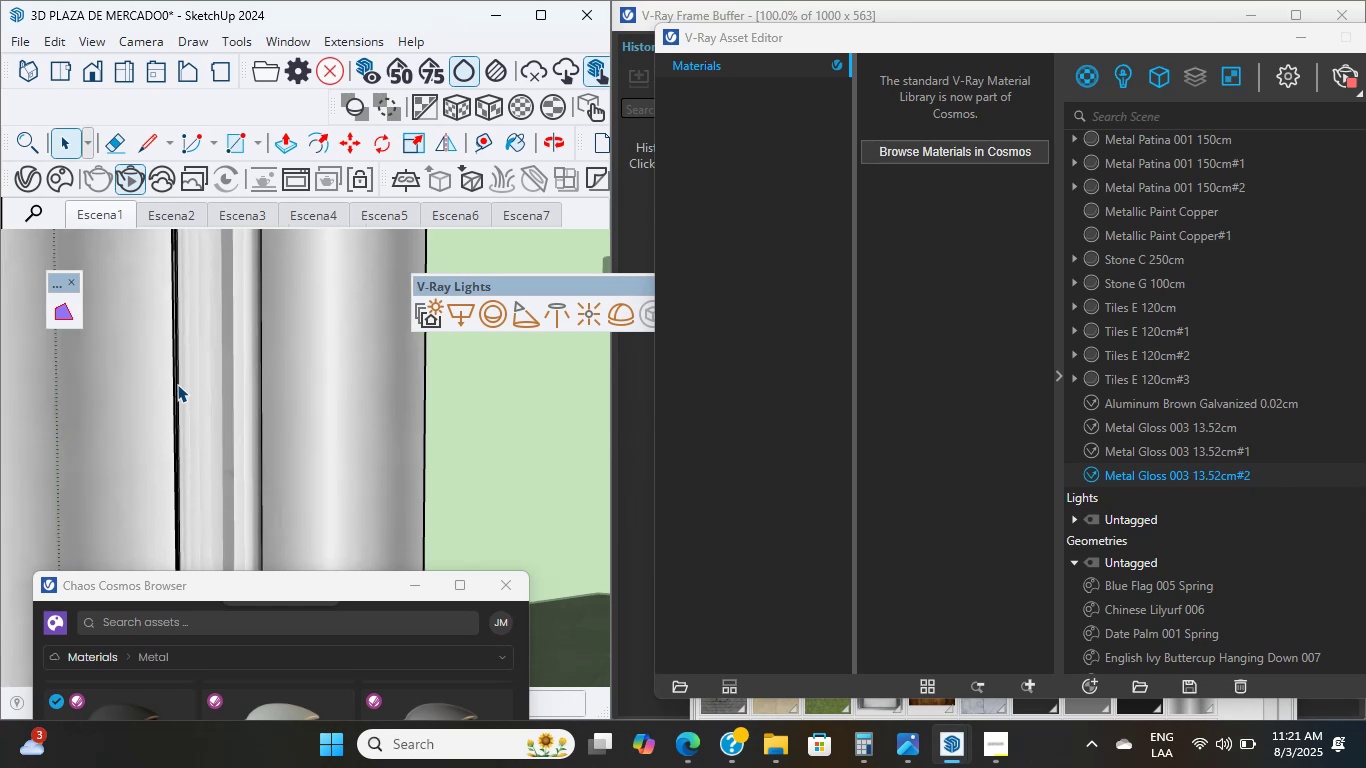 
double_click([177, 384])
 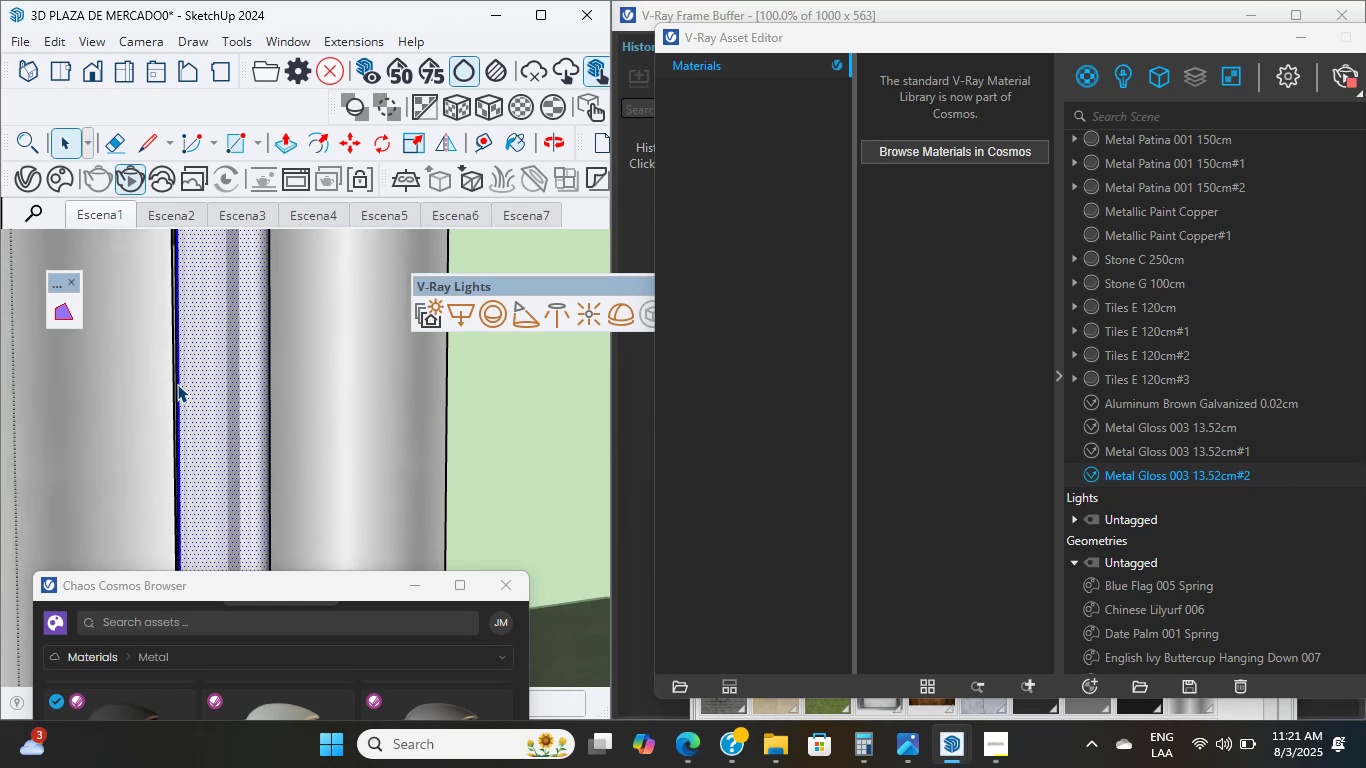 
scroll: coordinate [177, 384], scroll_direction: up, amount: 8.0
 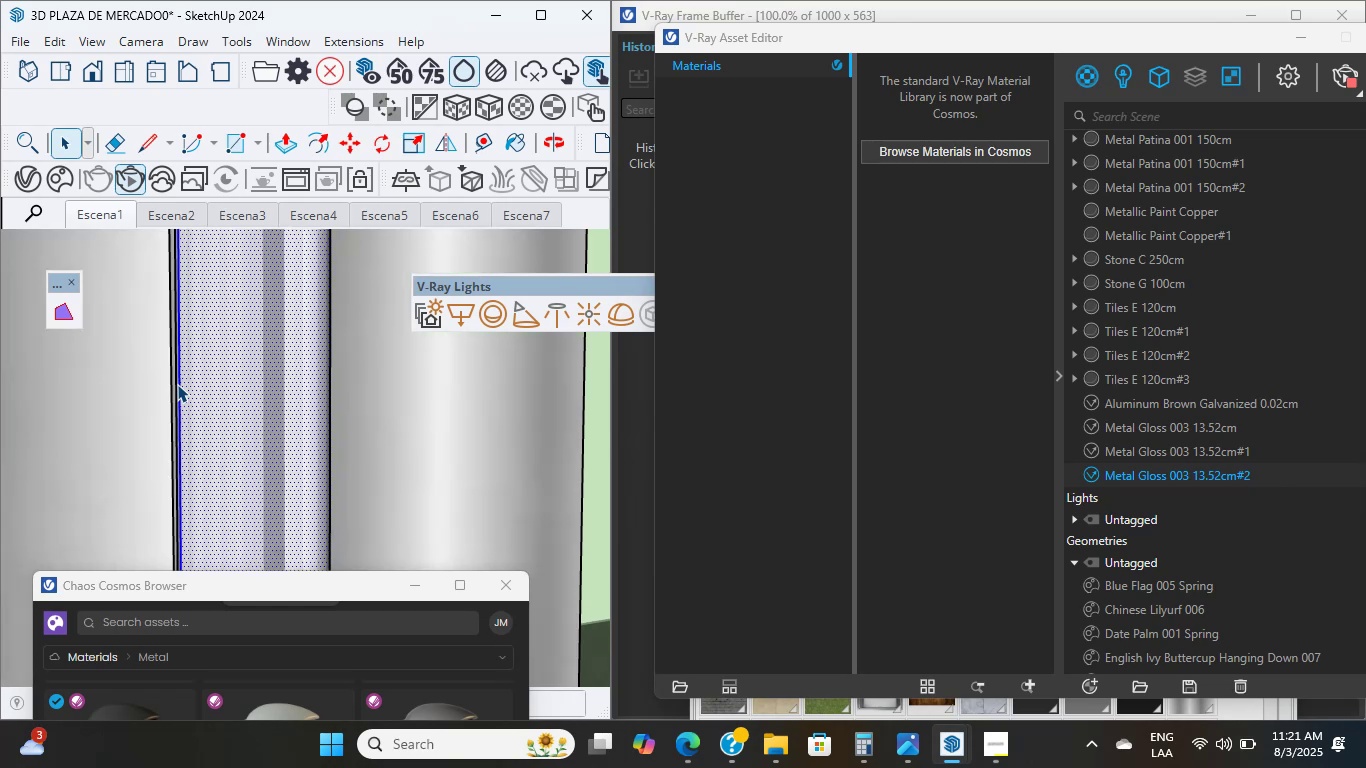 
left_click([177, 384])
 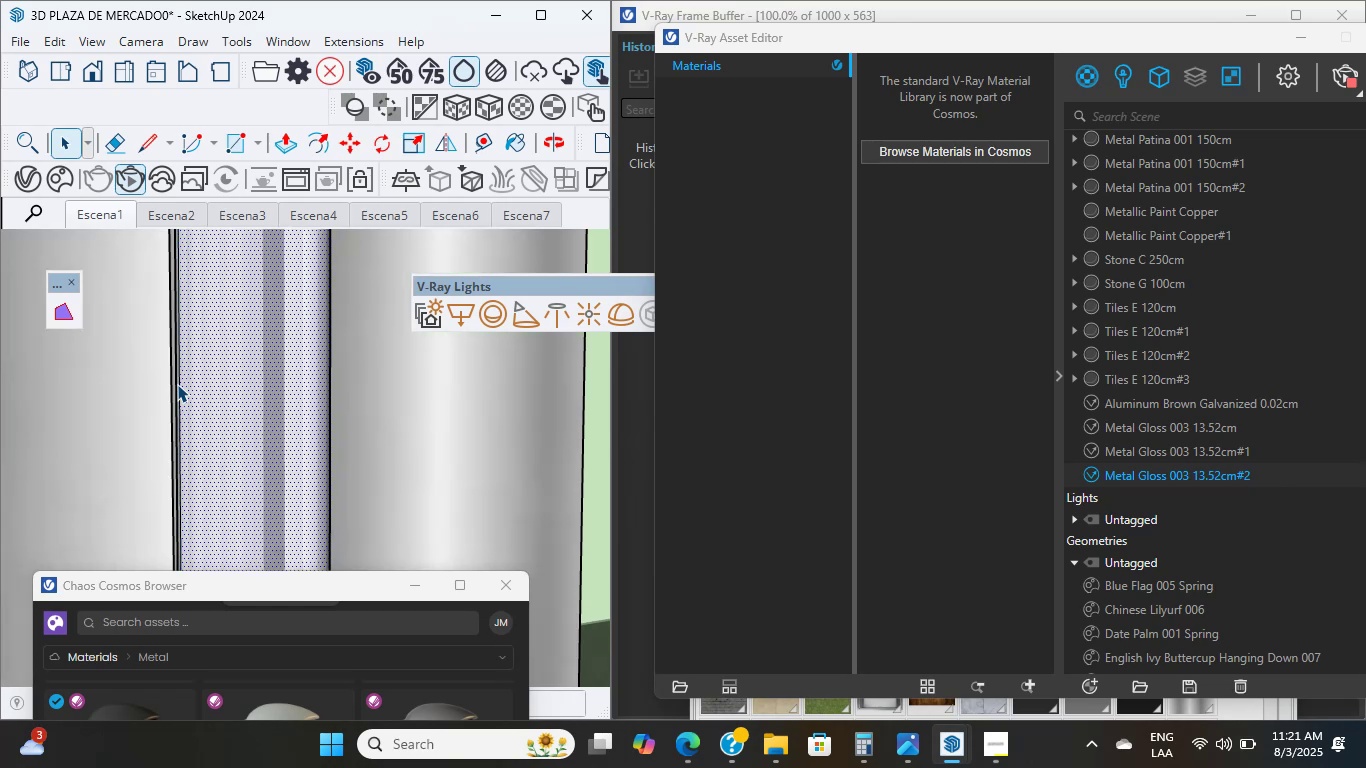 
double_click([177, 384])
 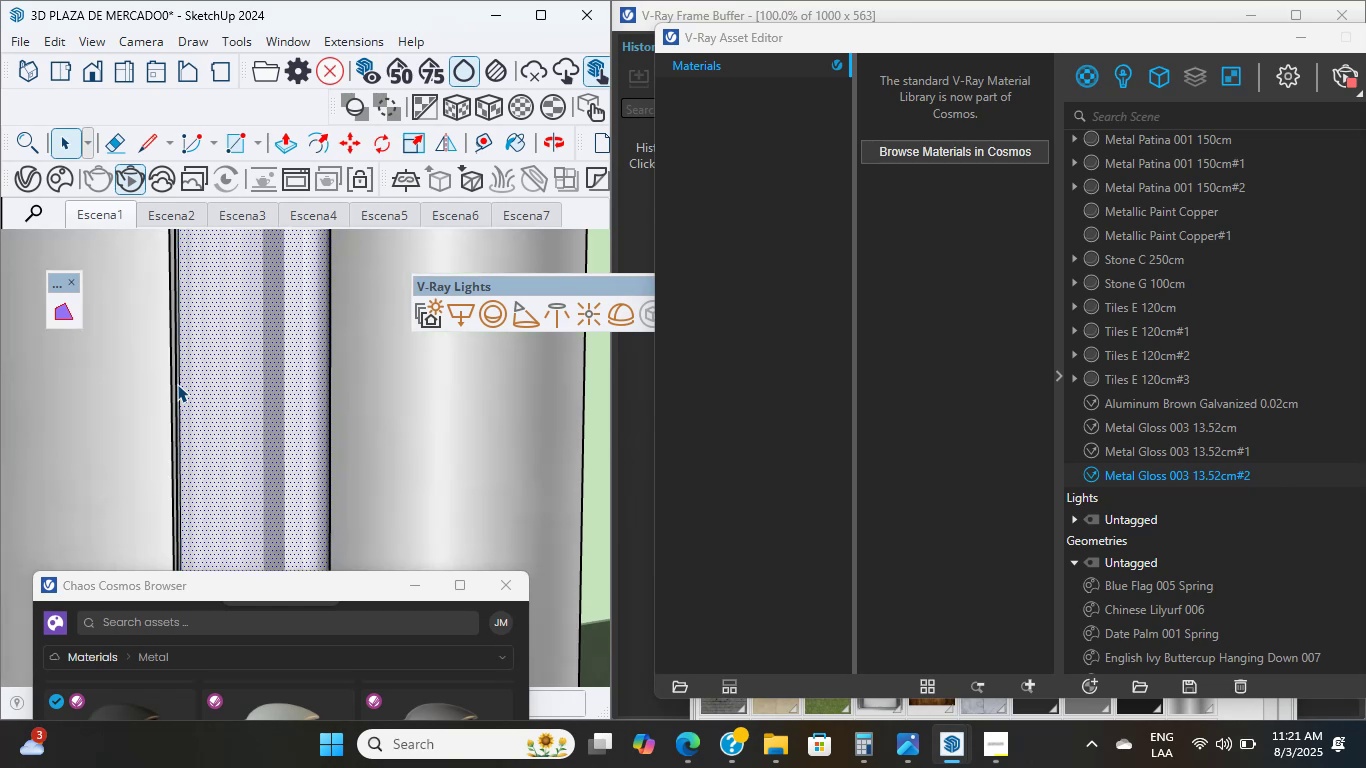 
scroll: coordinate [177, 384], scroll_direction: up, amount: 5.0
 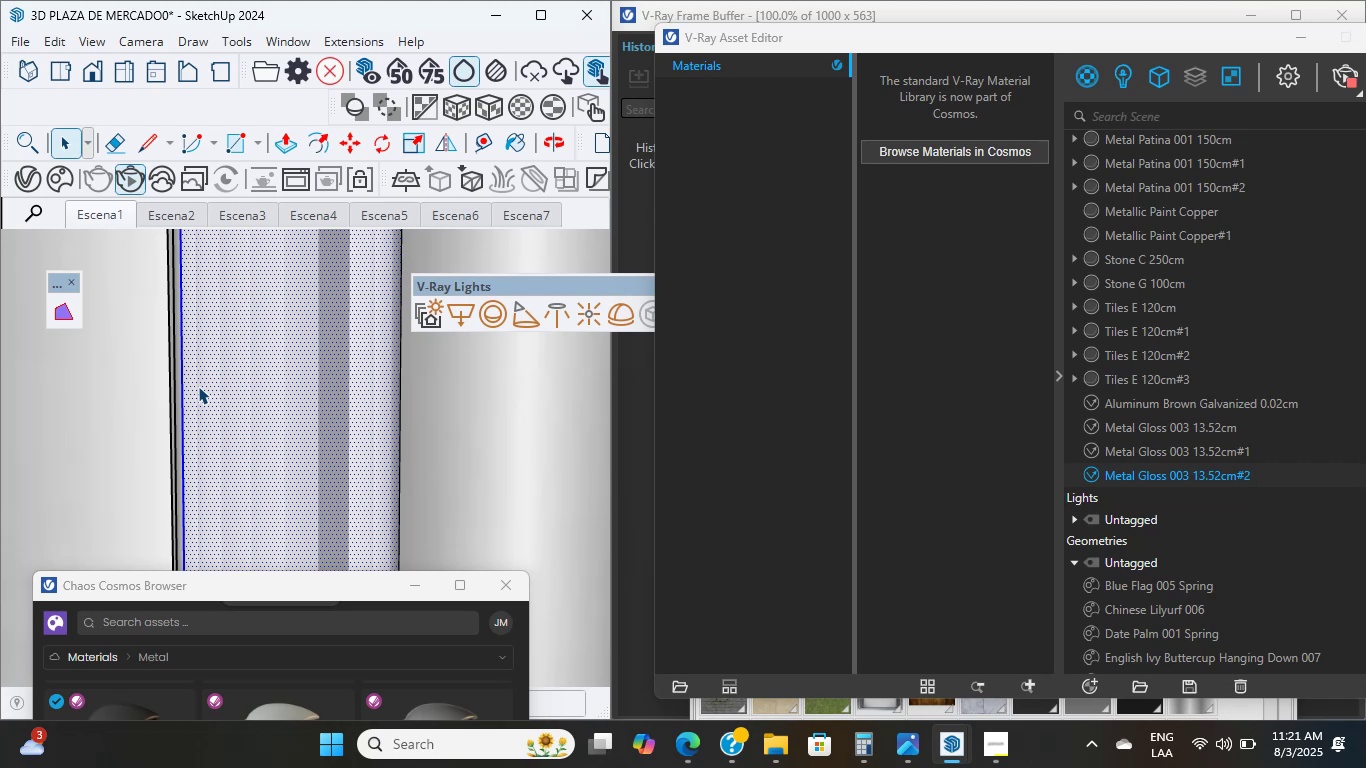 
wait(10.72)
 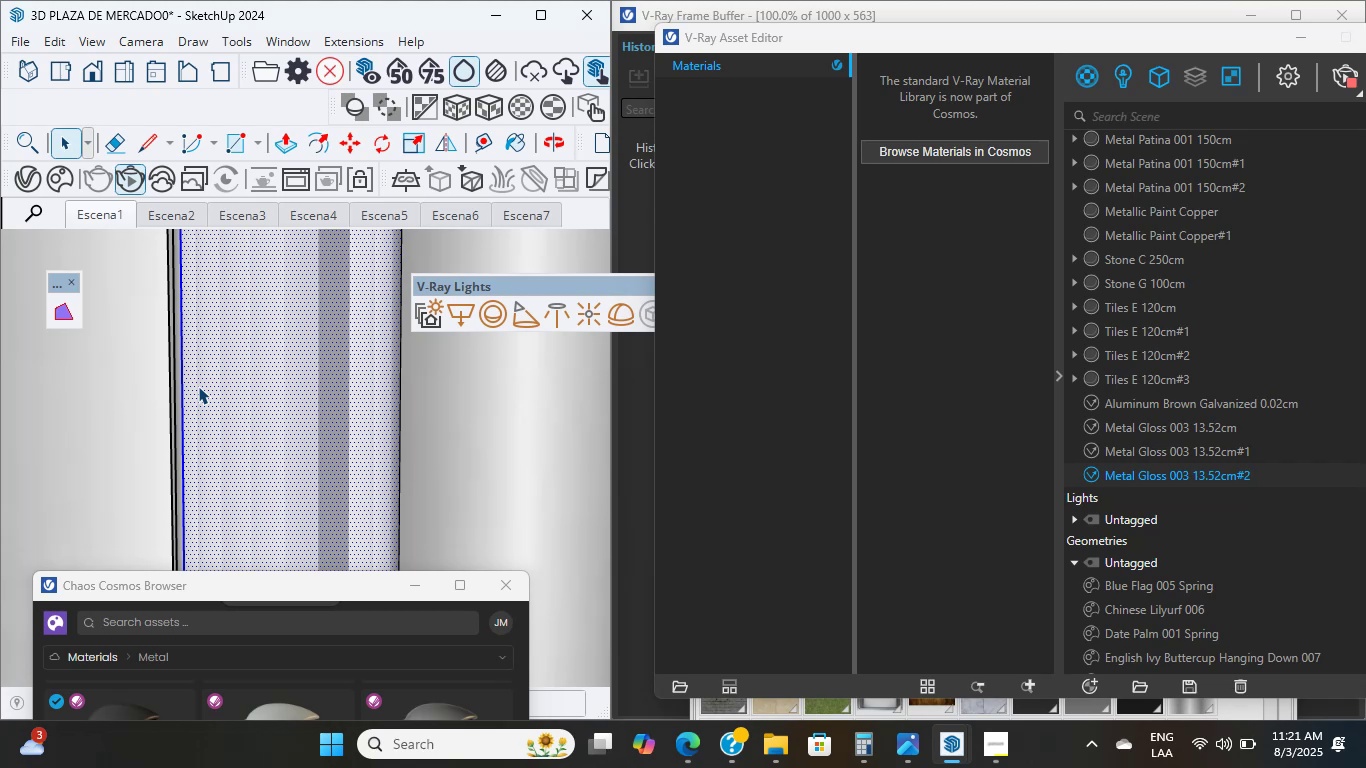 
scroll: coordinate [186, 423], scroll_direction: down, amount: 41.0
 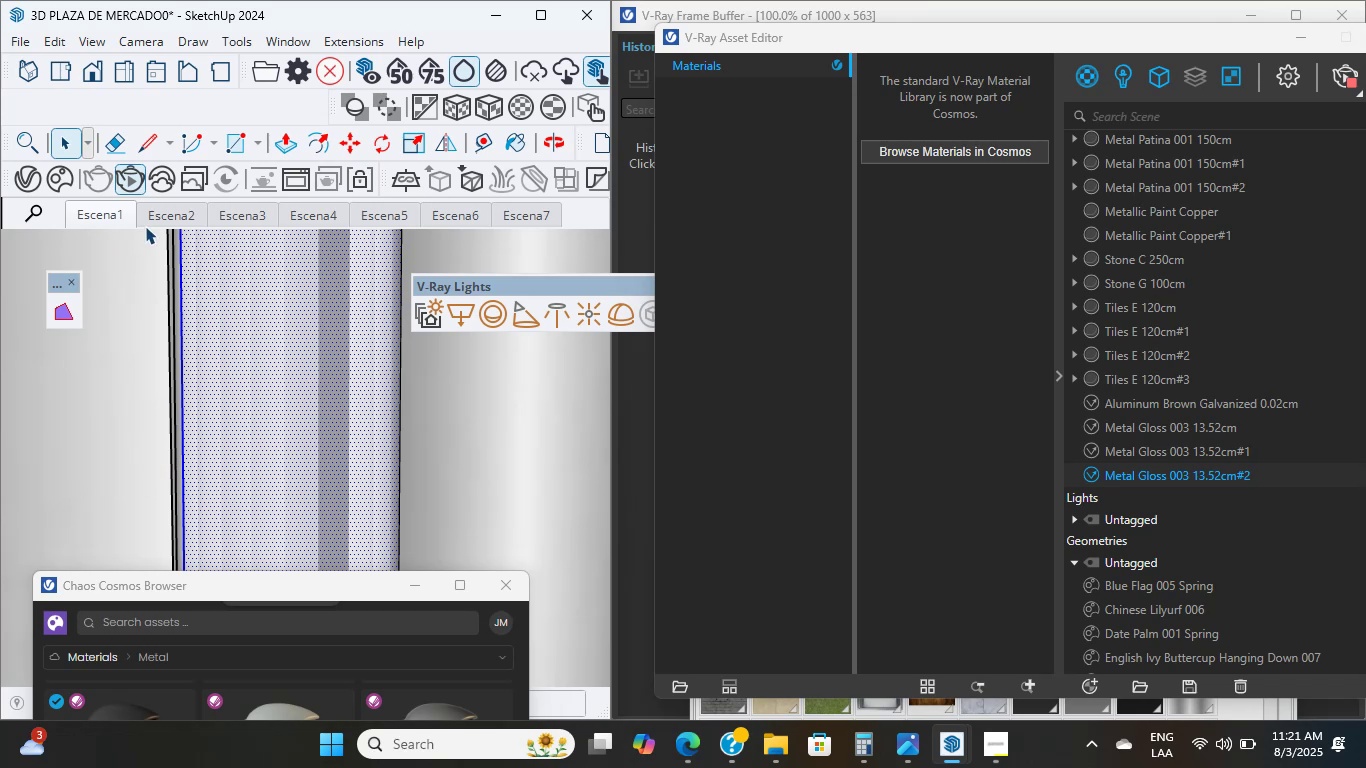 
left_click([177, 215])
 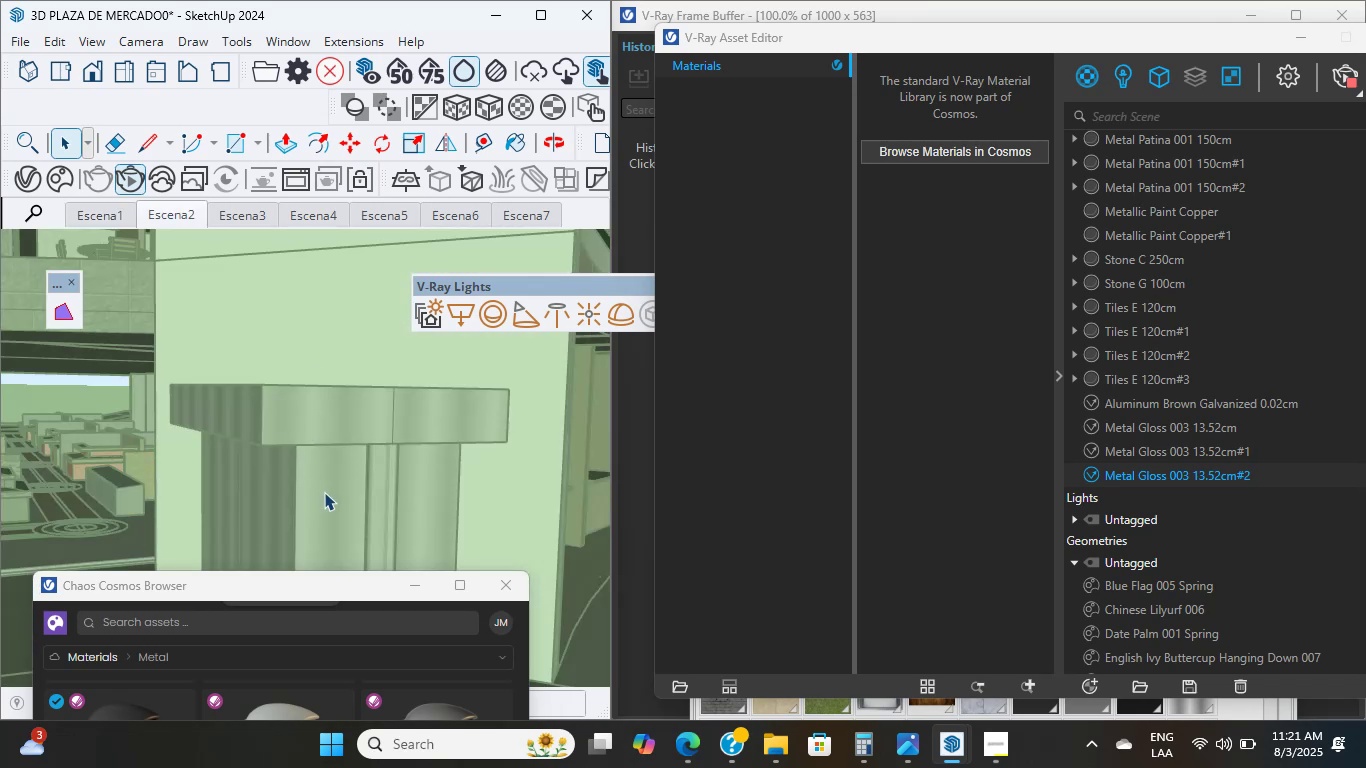 
scroll: coordinate [324, 487], scroll_direction: down, amount: 1.0
 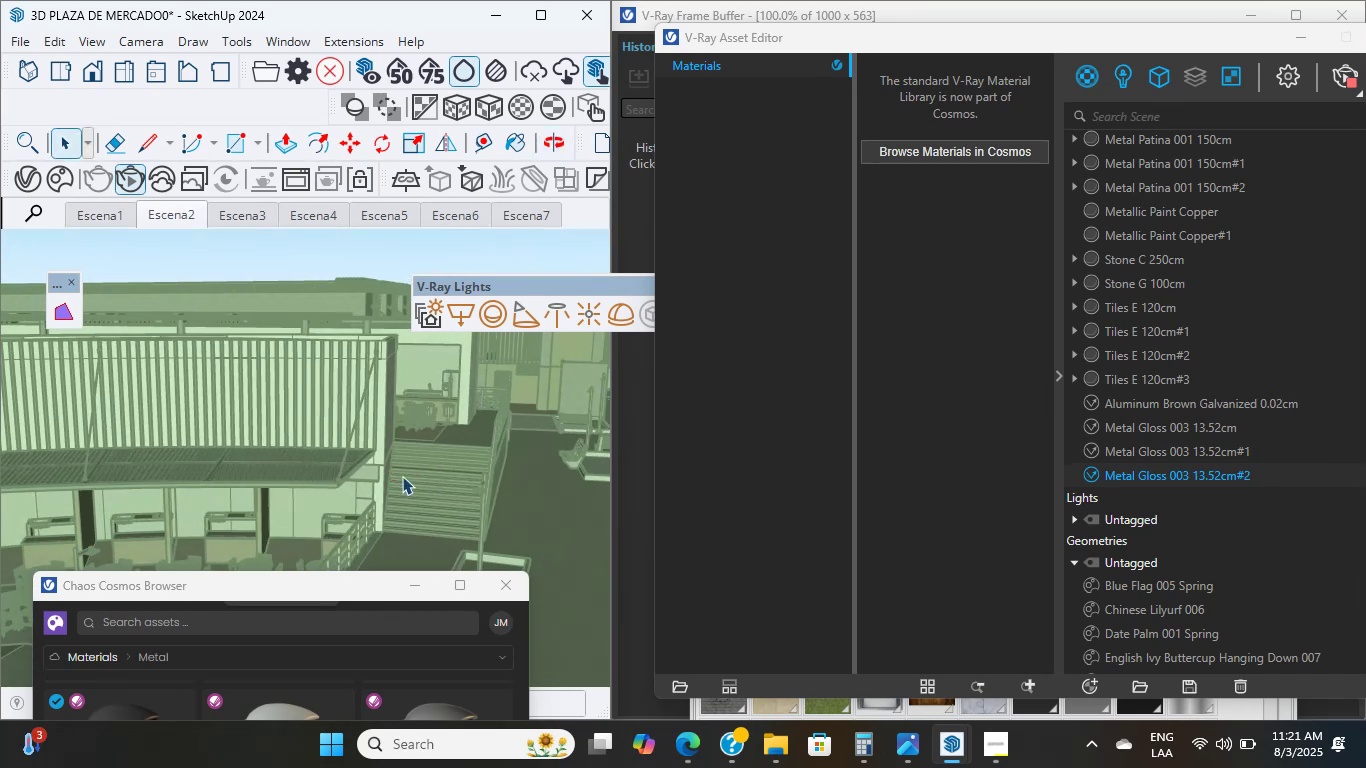 
scroll: coordinate [346, 454], scroll_direction: up, amount: 13.0
 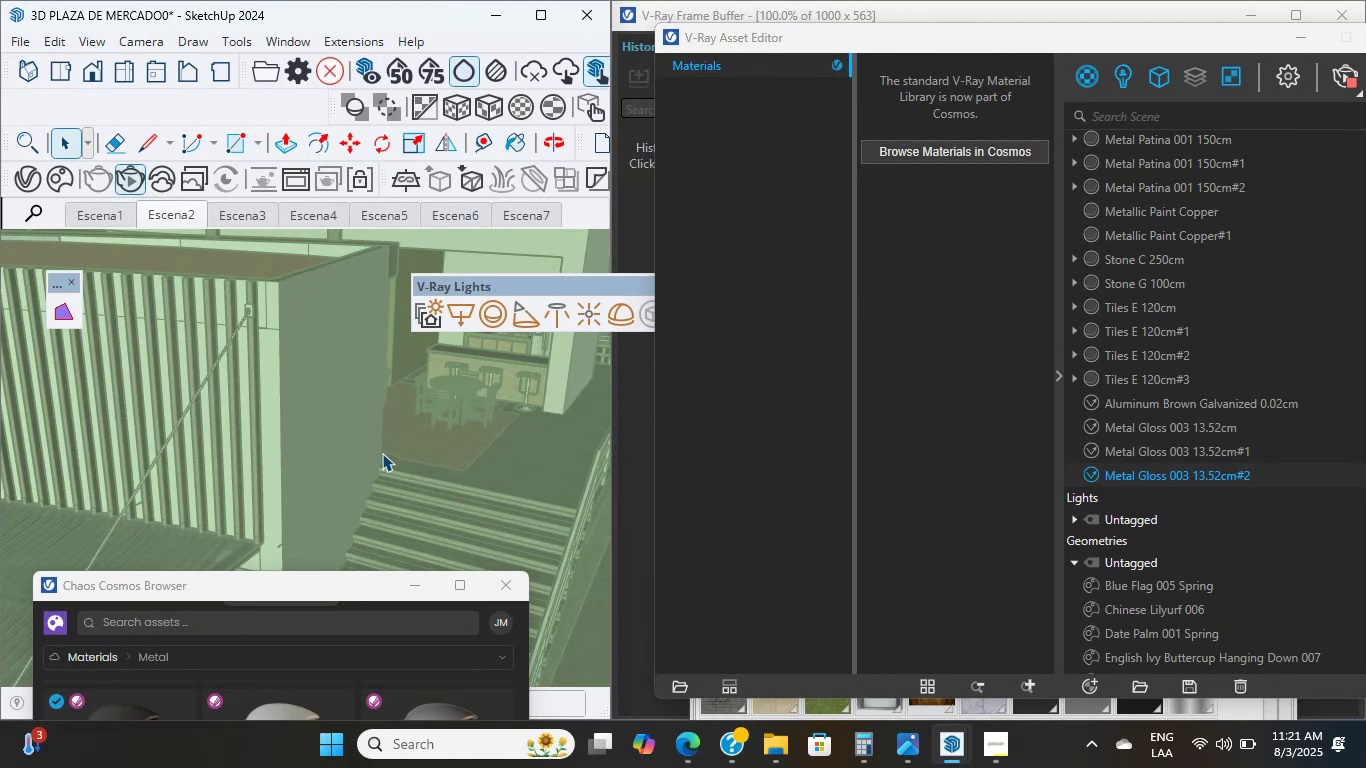 
wait(11.02)
 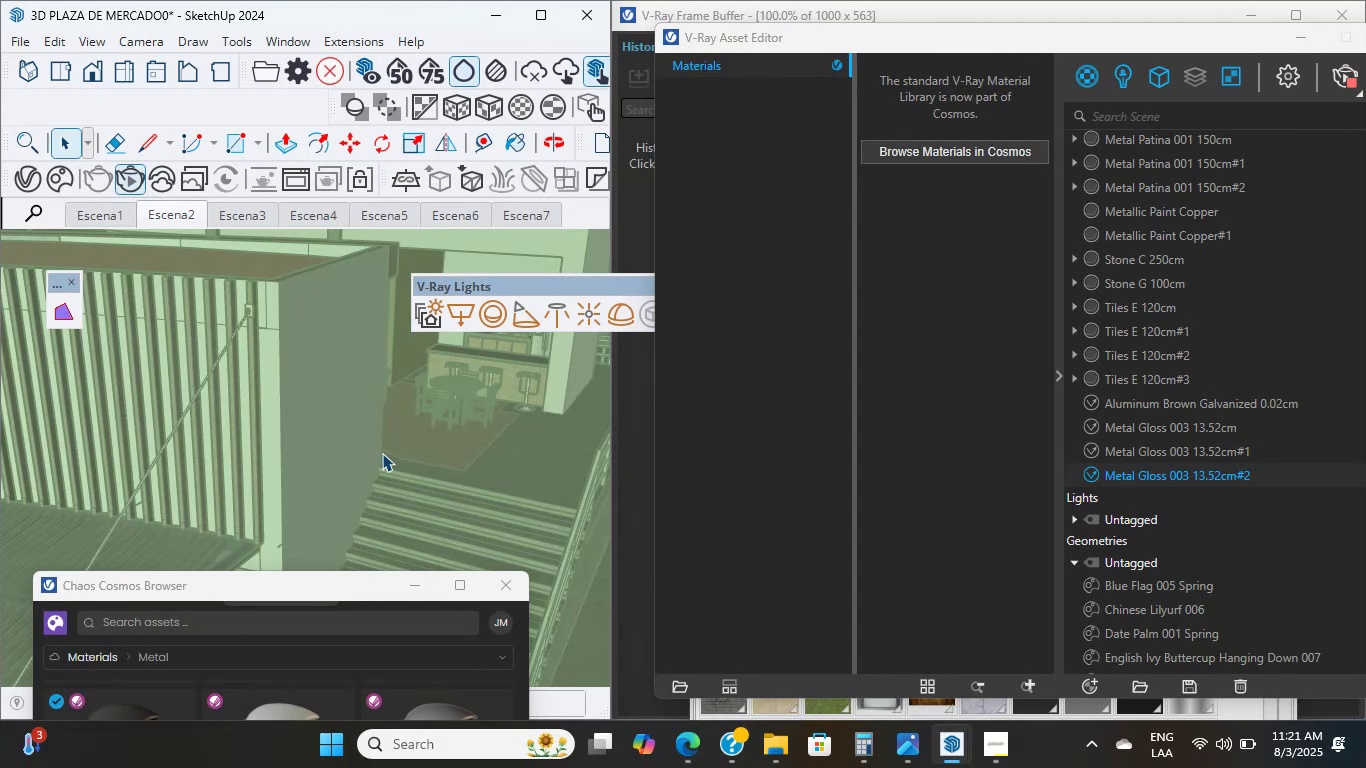 
left_click([116, 216])
 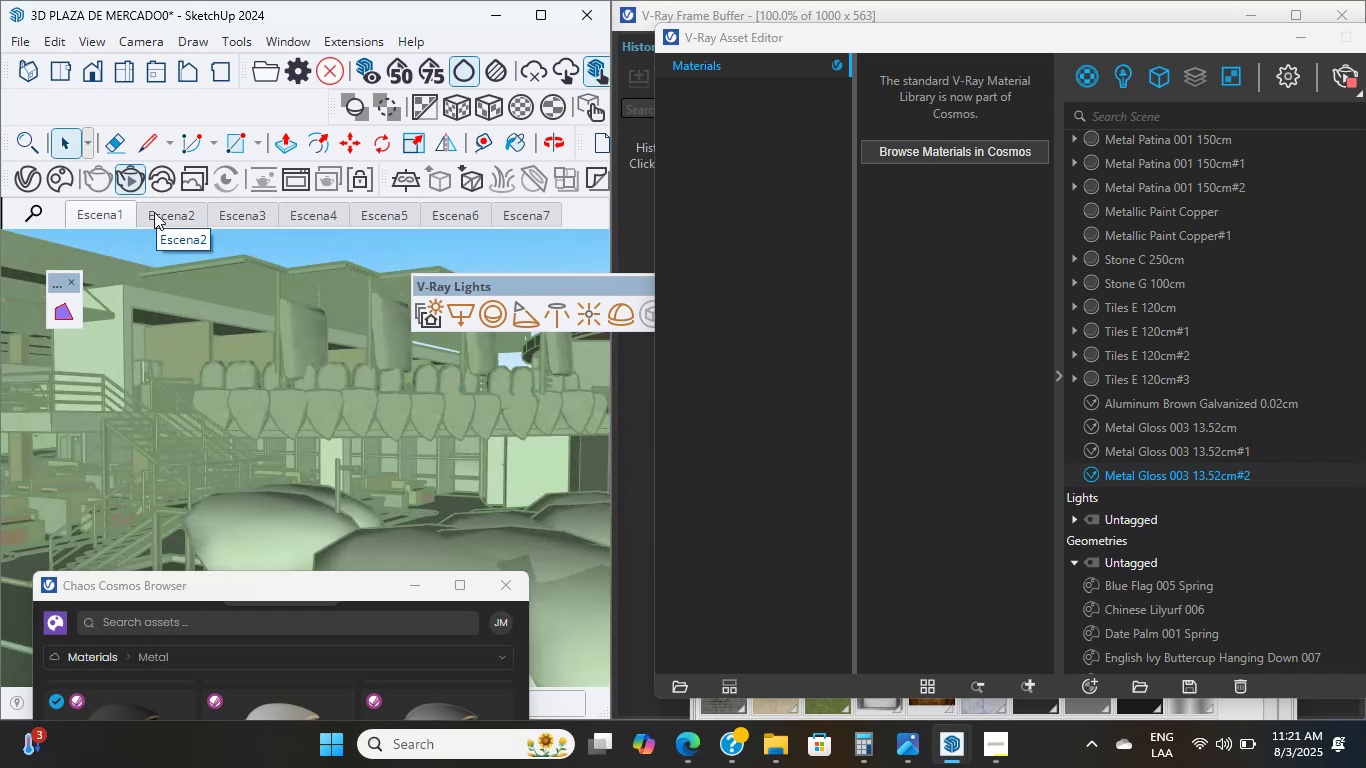 
wait(14.11)
 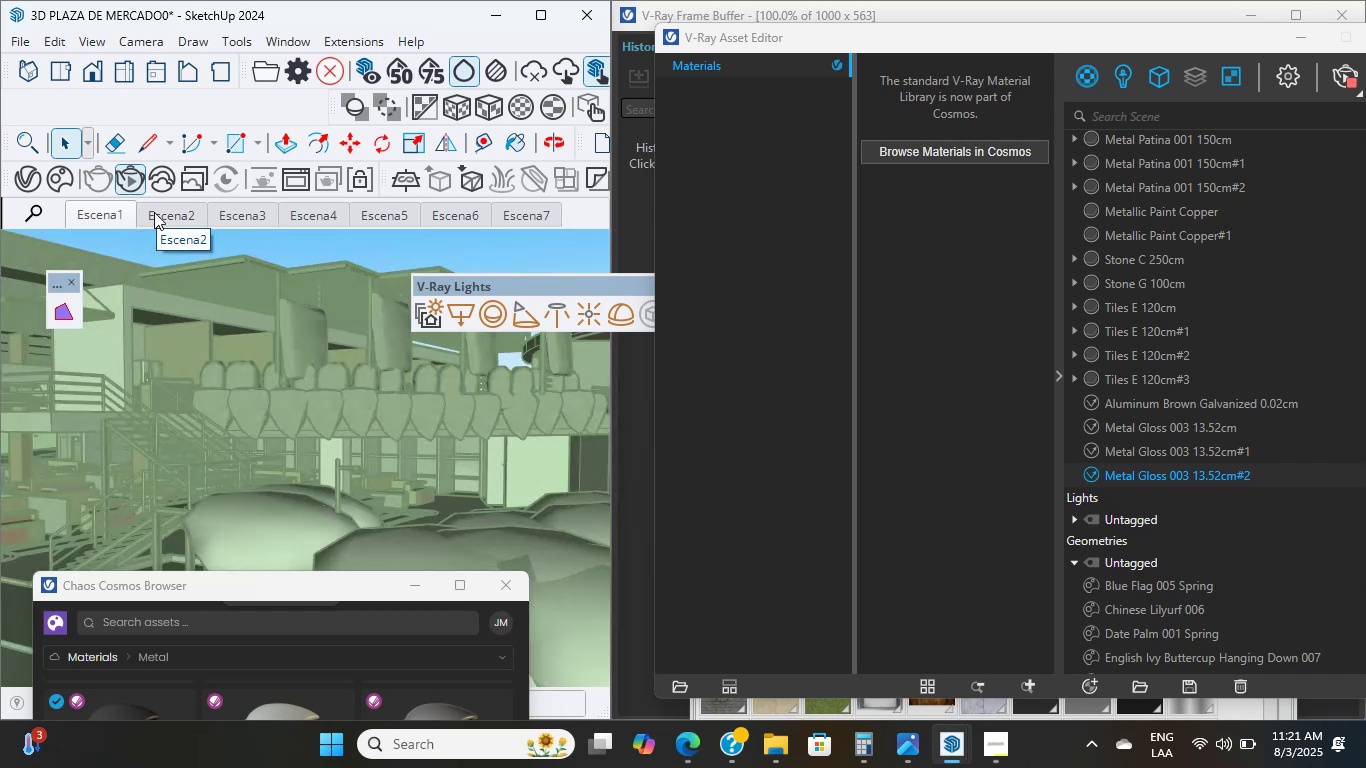 
scroll: coordinate [373, 454], scroll_direction: up, amount: 18.0
 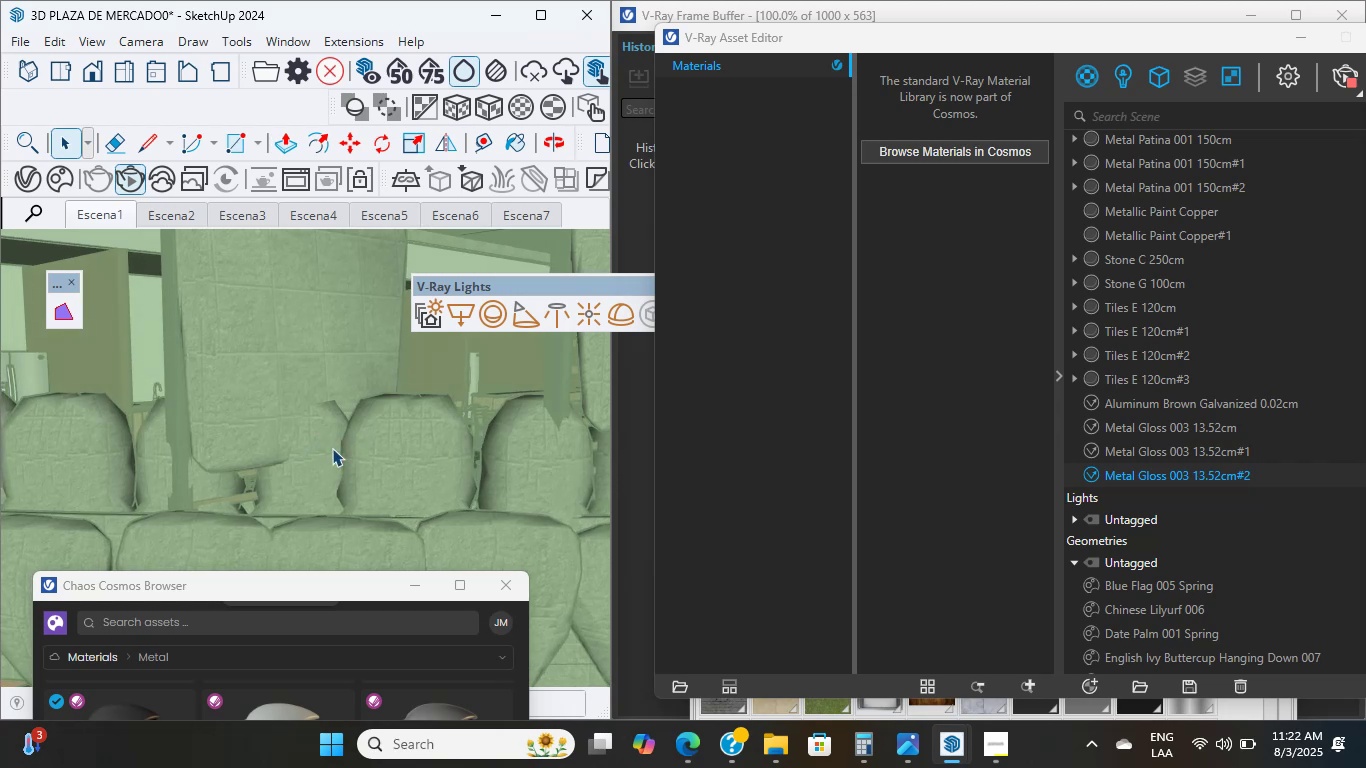 
double_click([330, 448])
 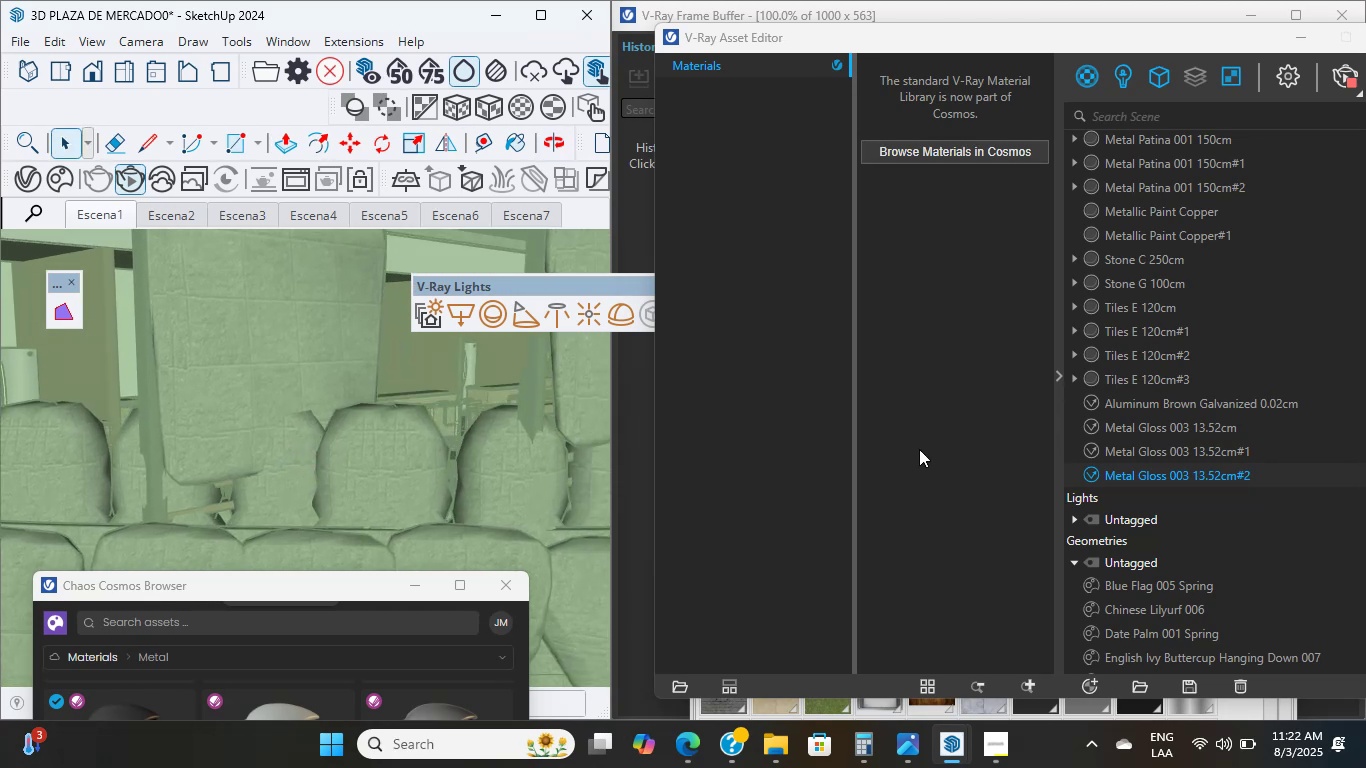 
scroll: coordinate [380, 458], scroll_direction: down, amount: 10.0
 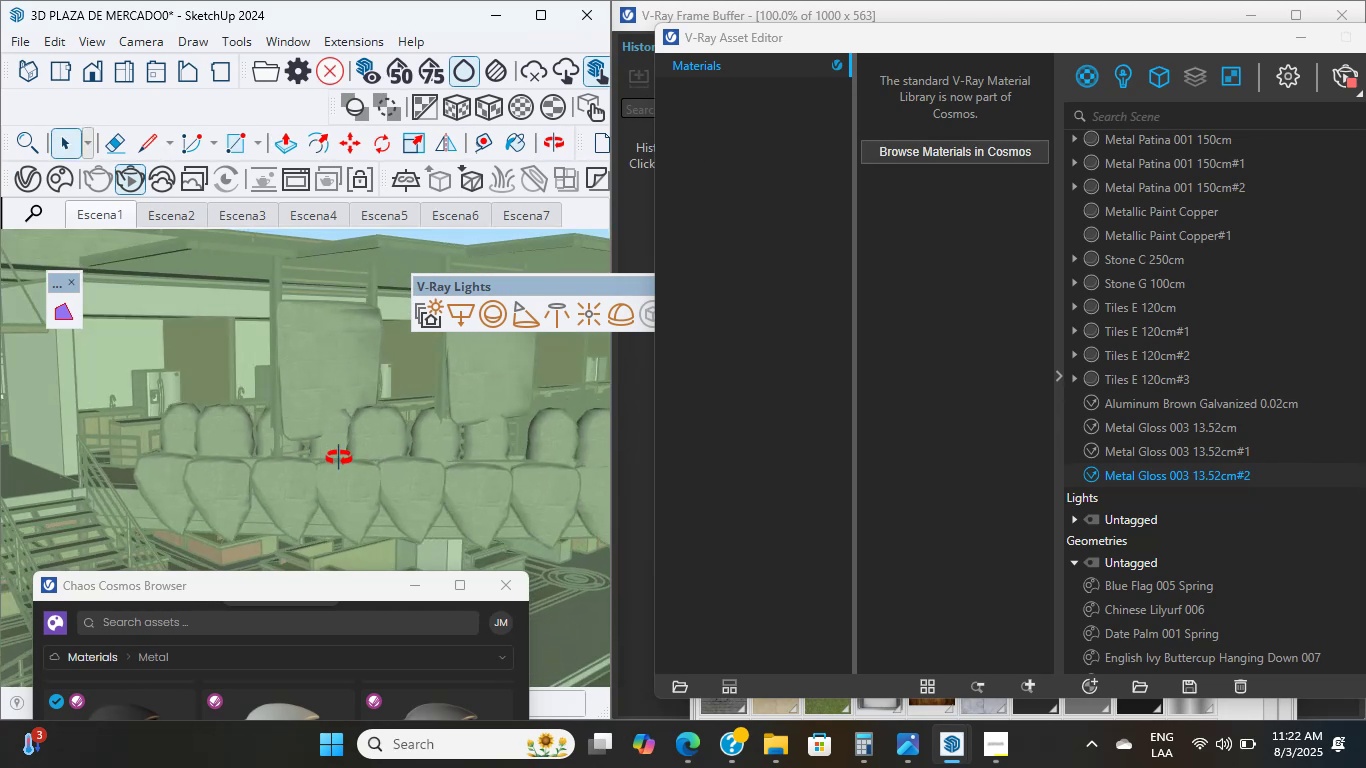 
scroll: coordinate [339, 458], scroll_direction: up, amount: 4.0
 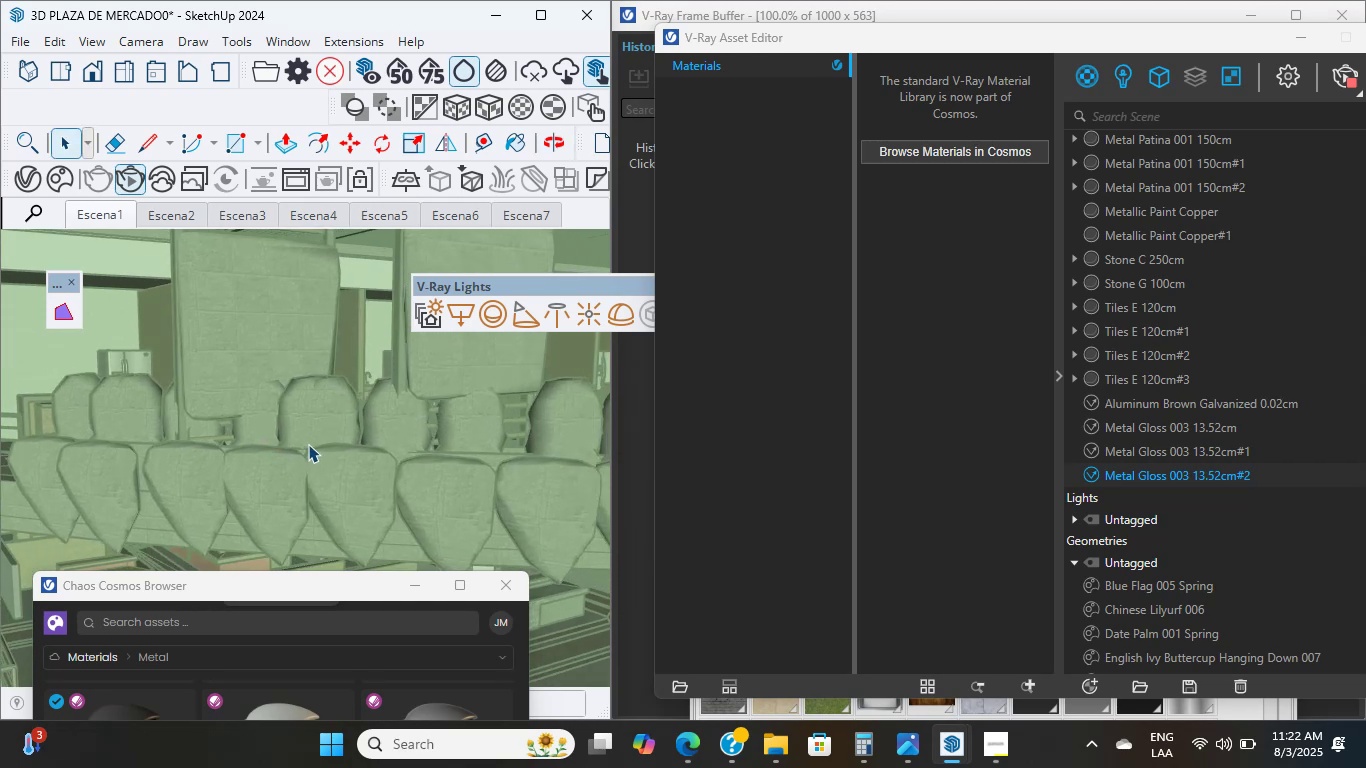 
wait(5.02)
 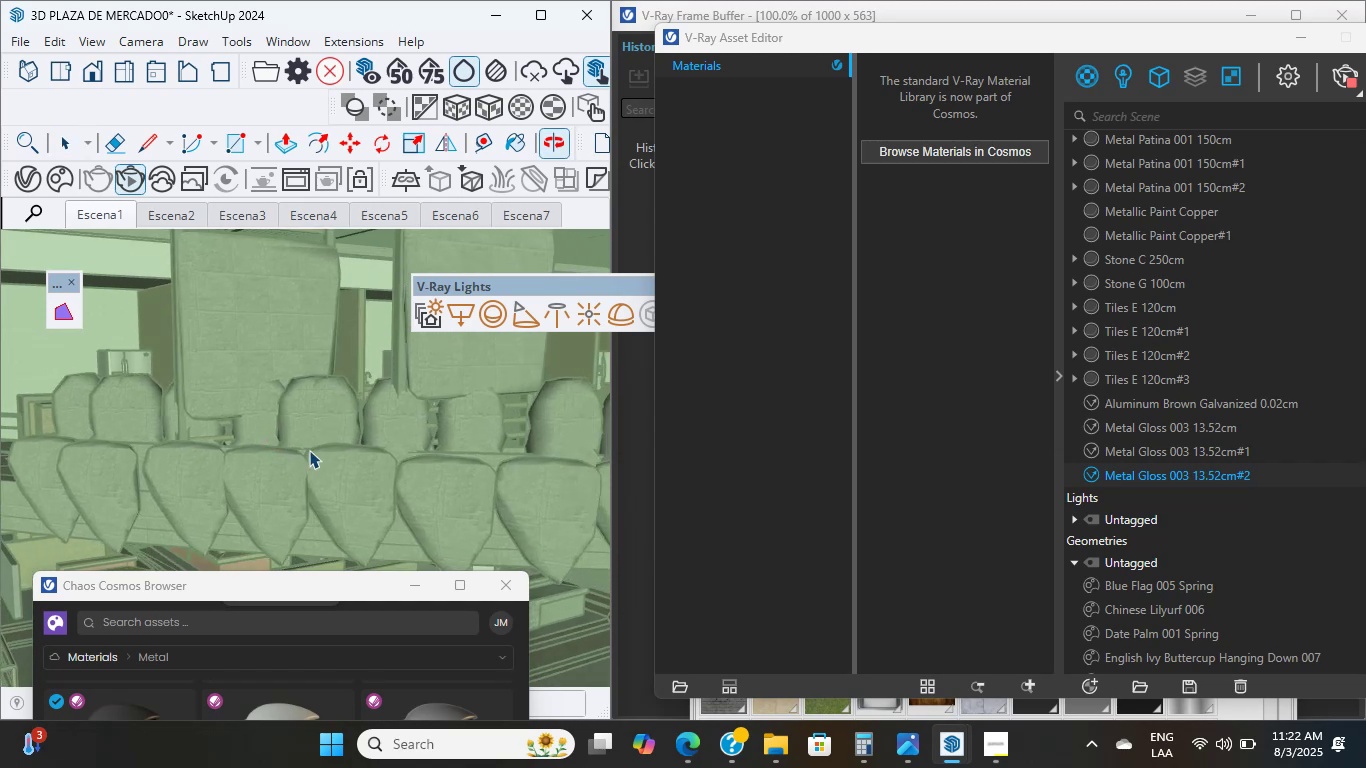 
scroll: coordinate [247, 463], scroll_direction: up, amount: 8.0
 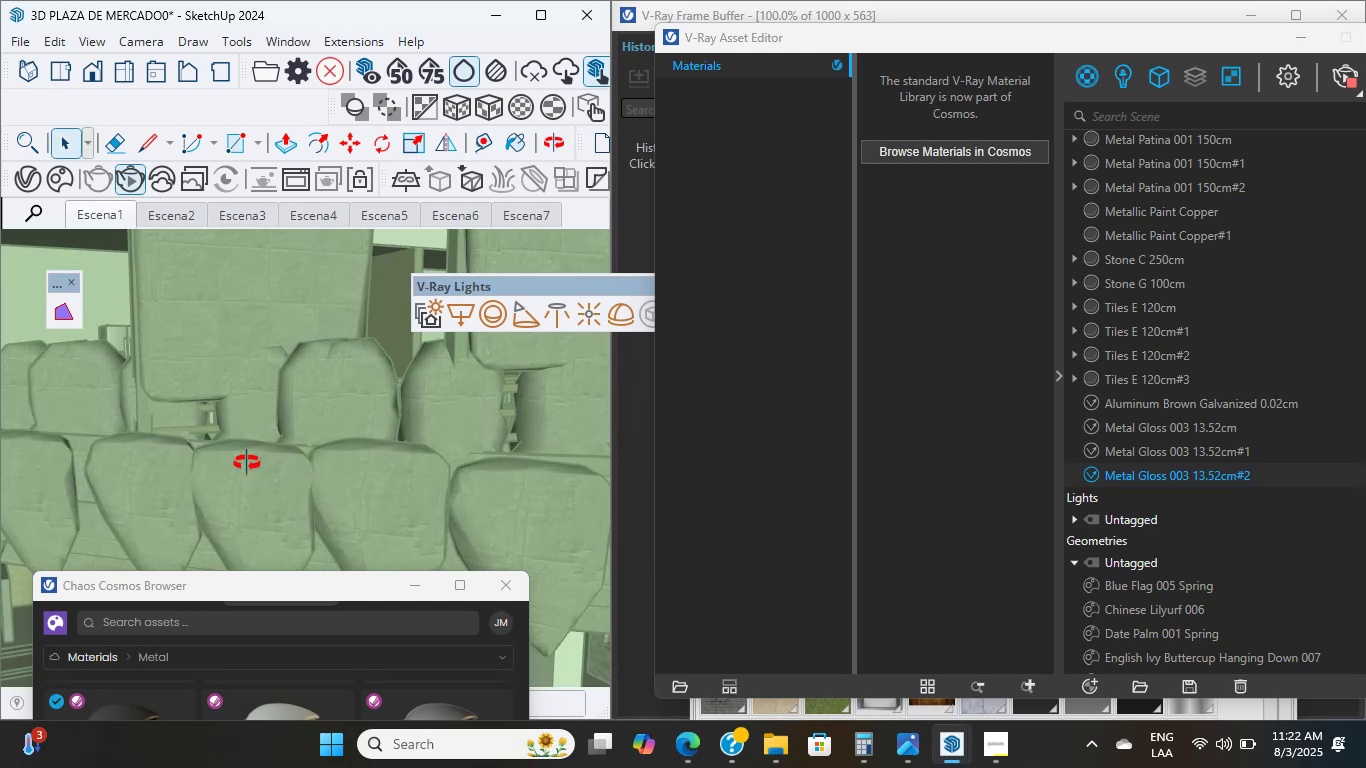 
double_click([259, 475])
 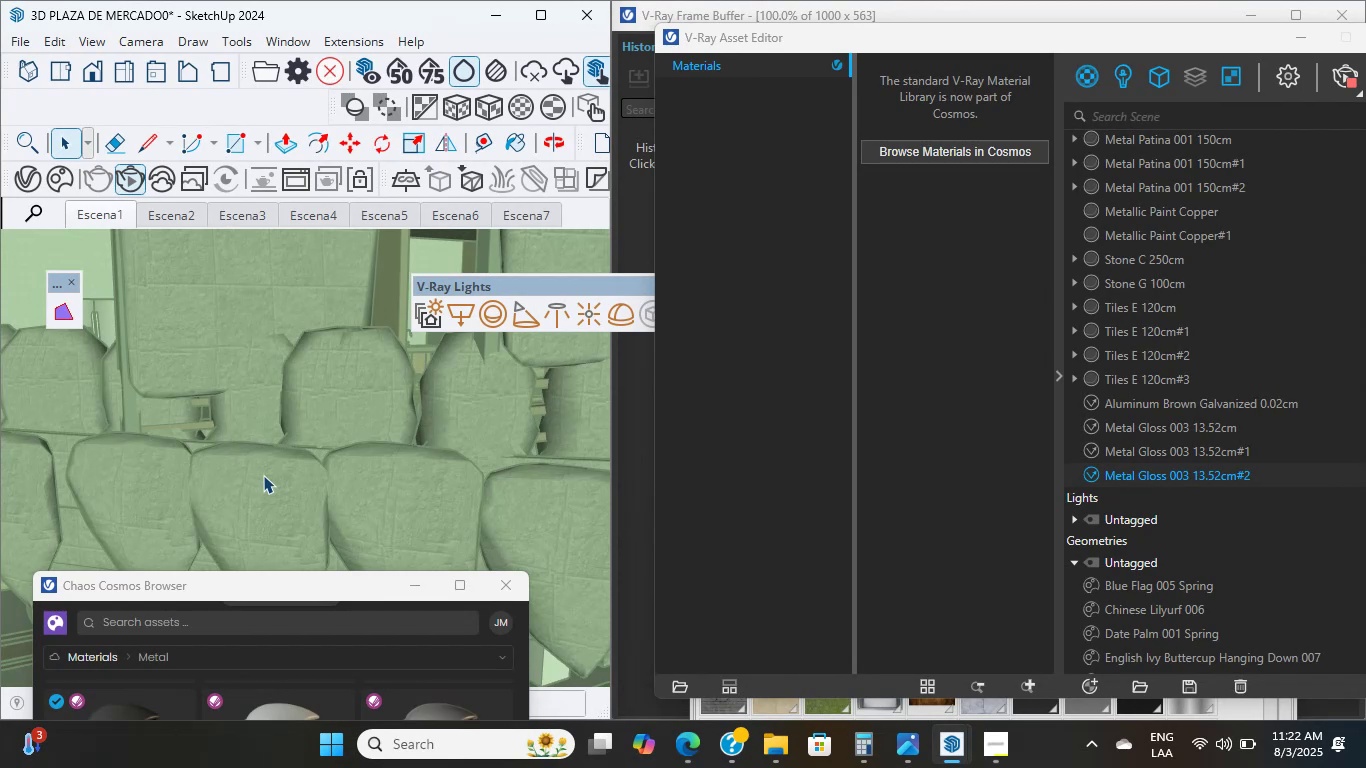 
wait(6.06)
 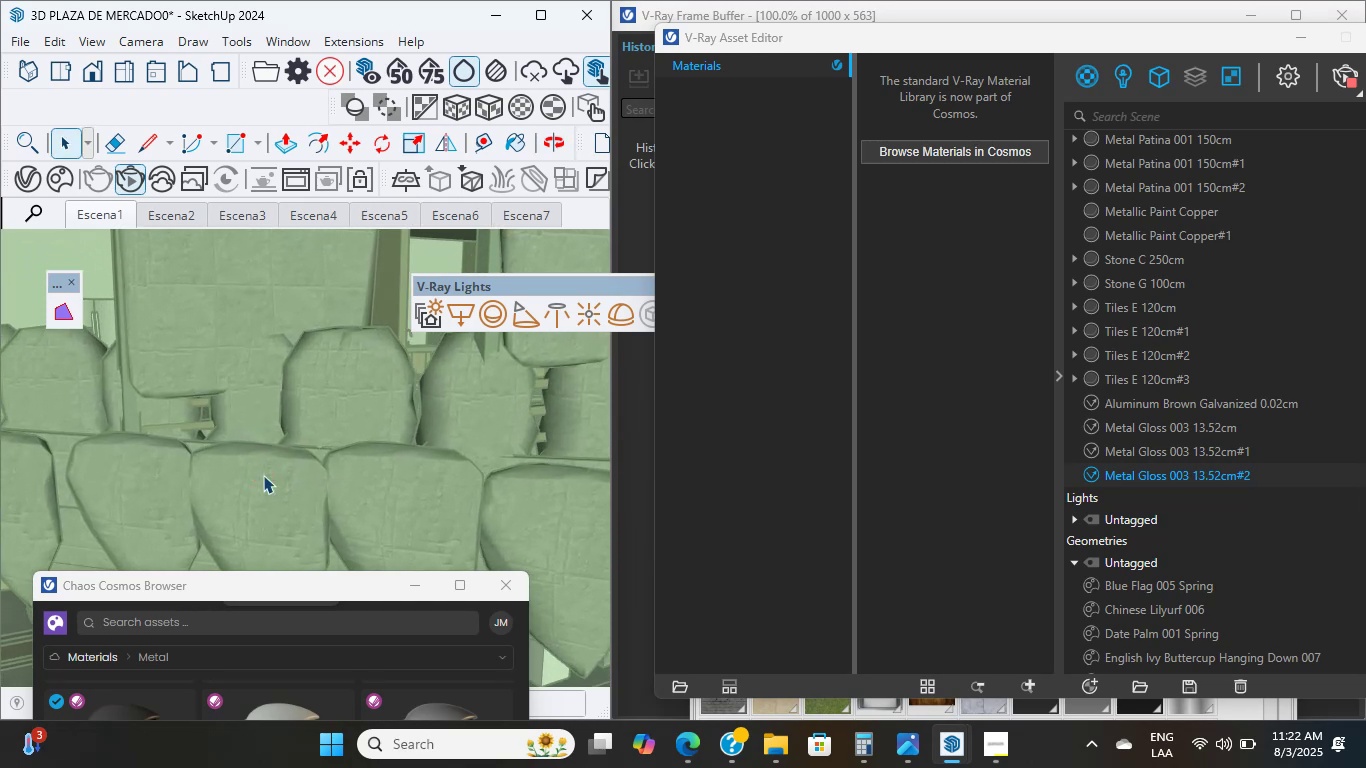 
scroll: coordinate [263, 475], scroll_direction: up, amount: 3.0
 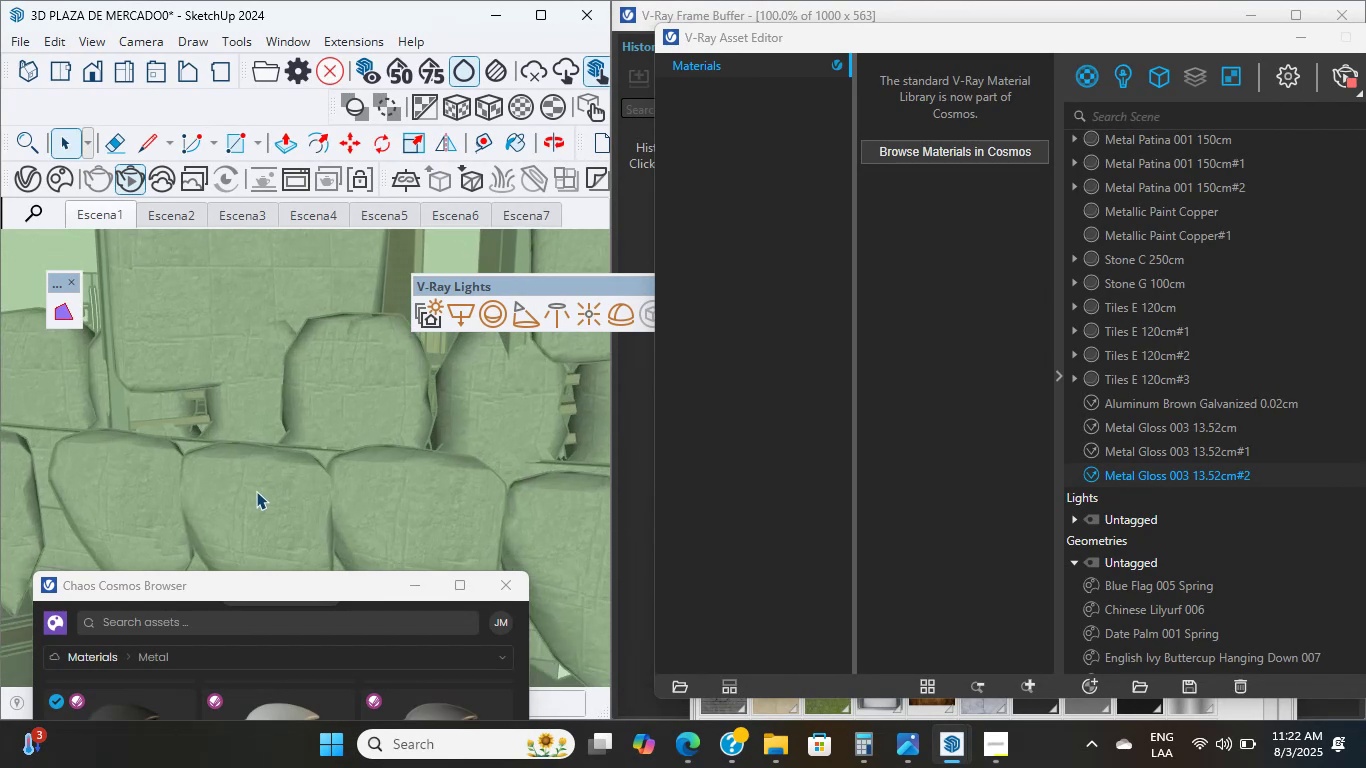 
scroll: coordinate [198, 535], scroll_direction: down, amount: 23.0
 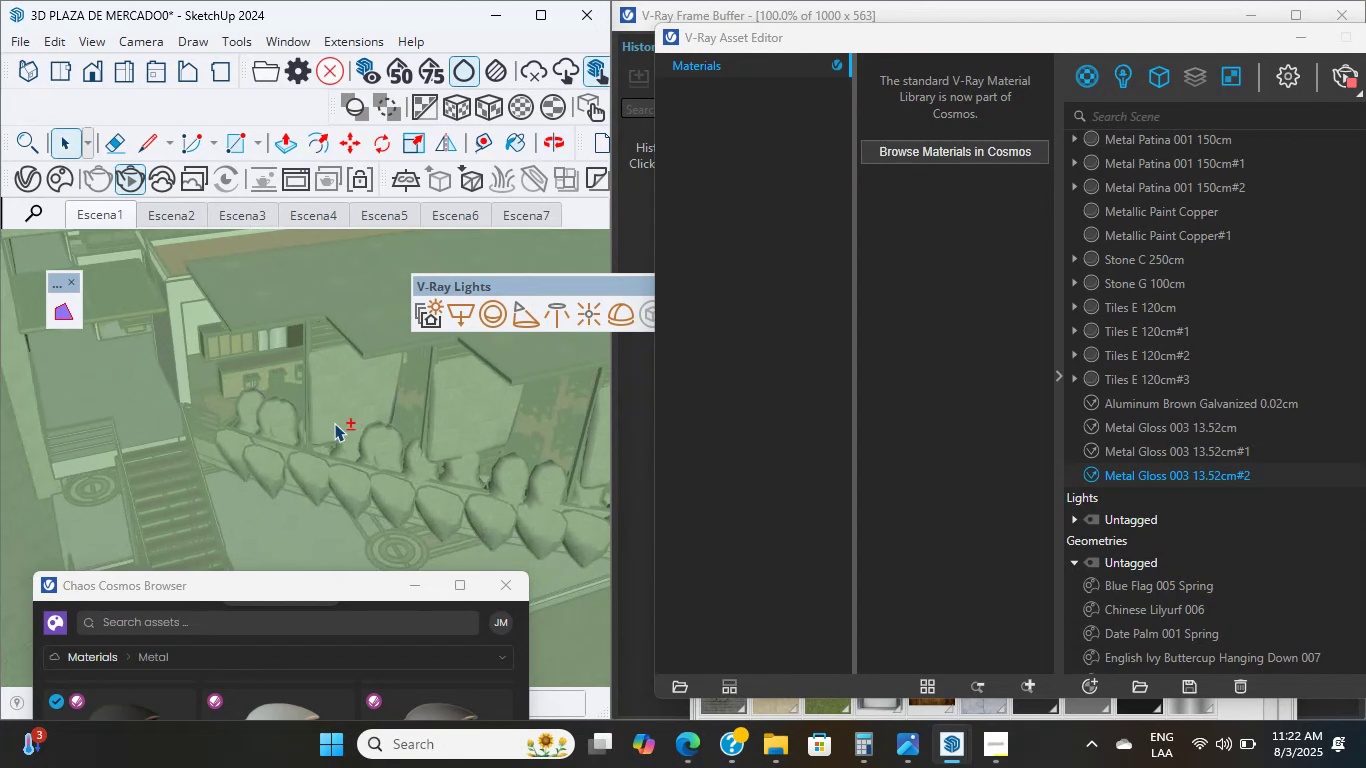 
hold_key(key=ShiftLeft, duration=5.15)
scroll: coordinate [288, 354], scroll_direction: up, amount: 50.0
 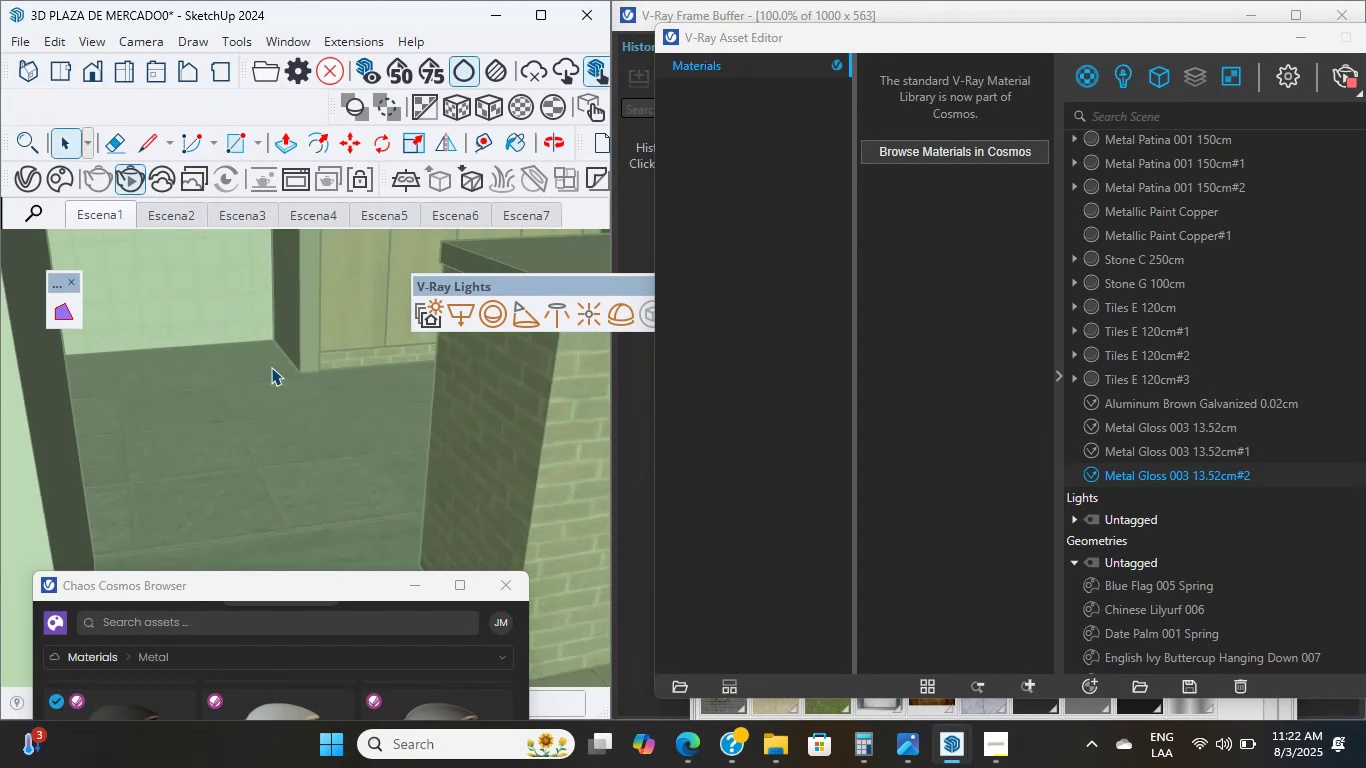 
left_click([271, 367])
 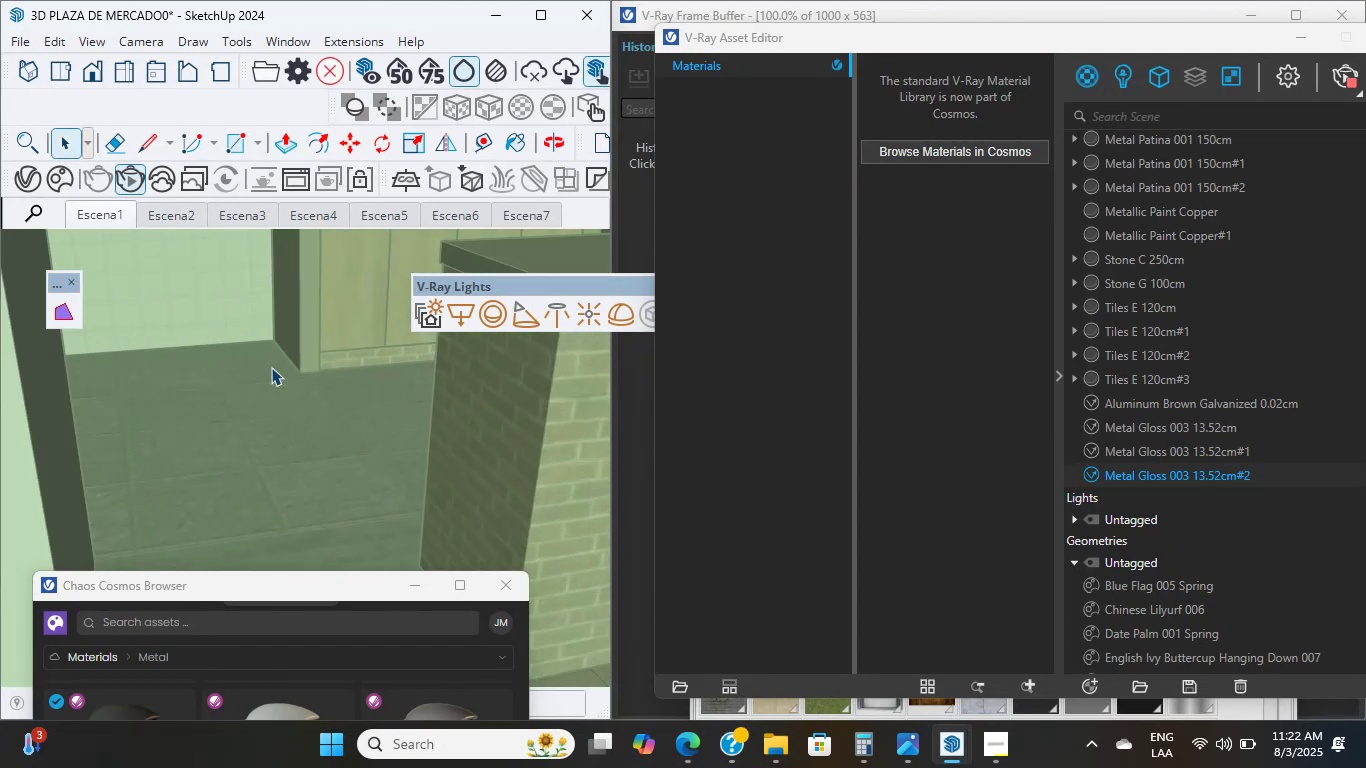 
double_click([271, 367])
 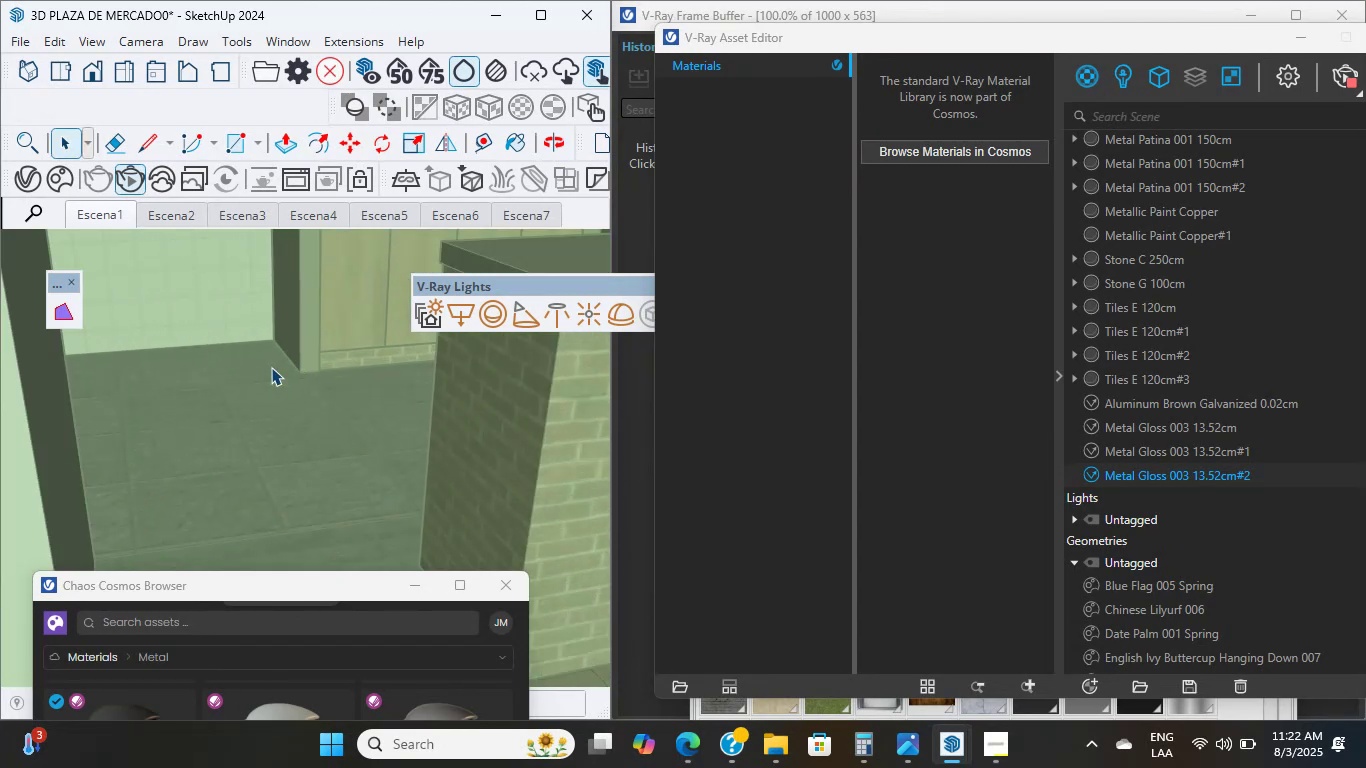 
triple_click([271, 367])
 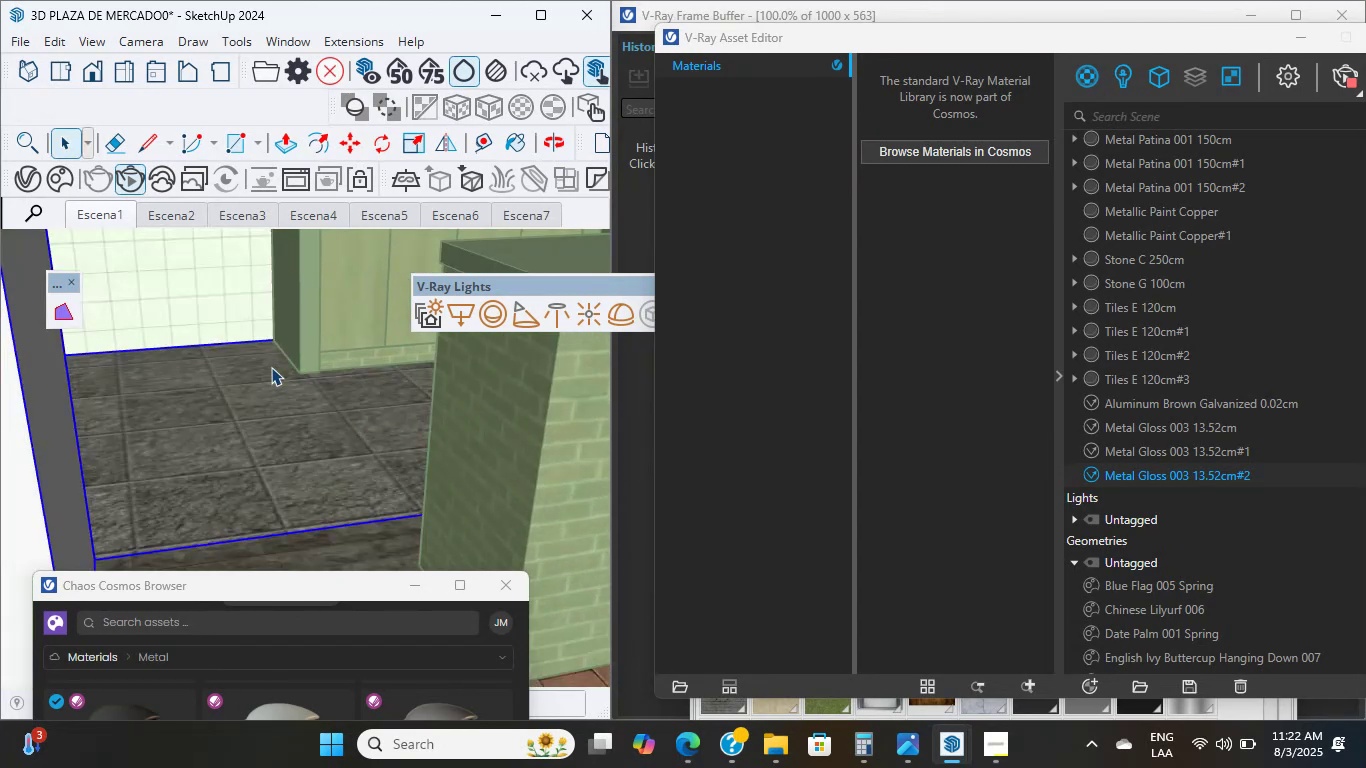 
scroll: coordinate [253, 388], scroll_direction: up, amount: 5.0
 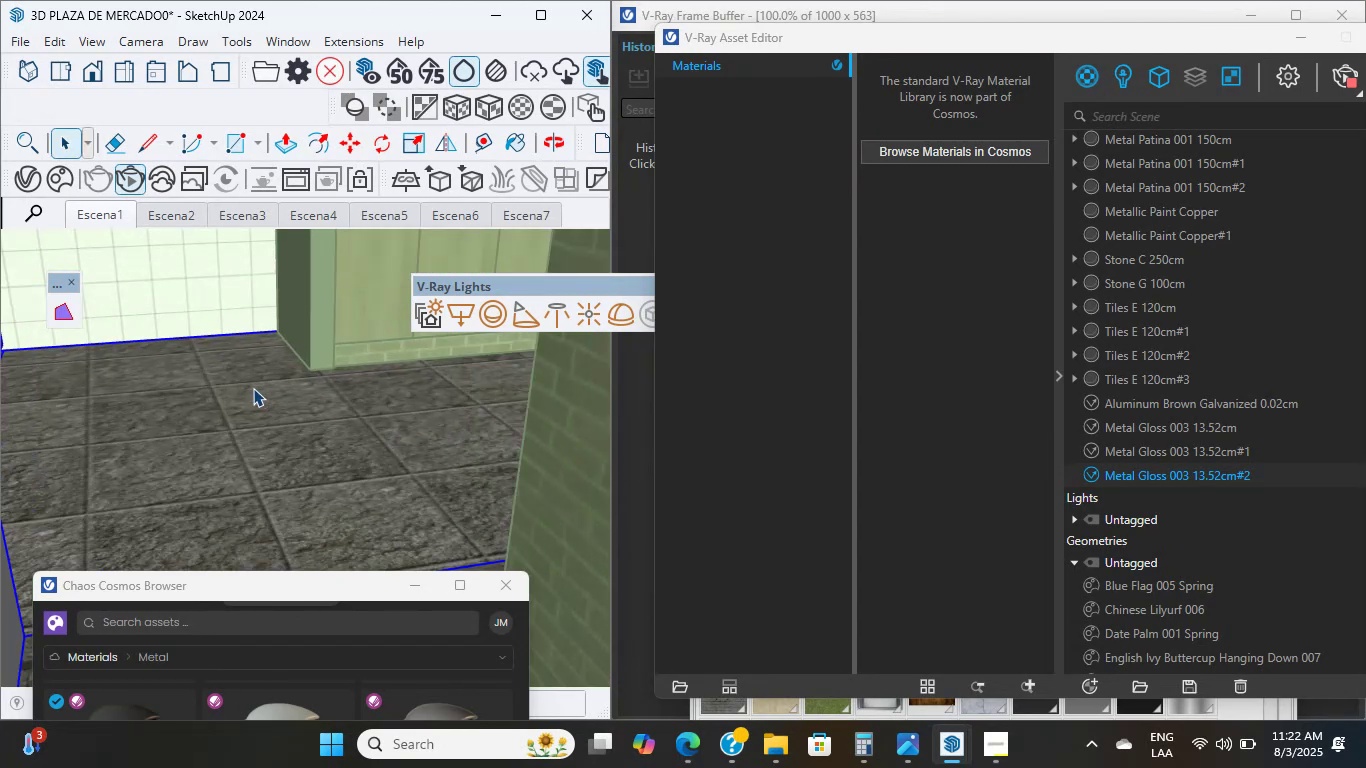 
double_click([253, 388])
 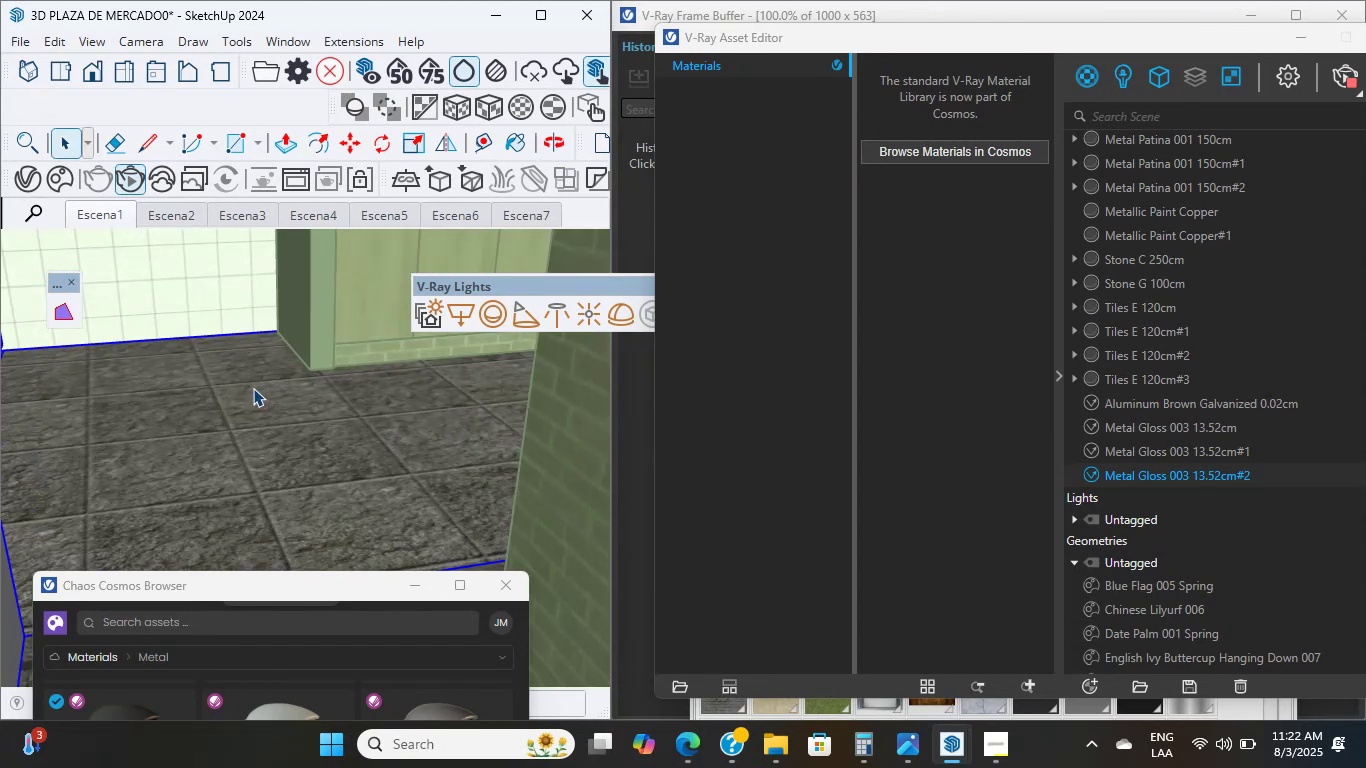 
triple_click([253, 388])
 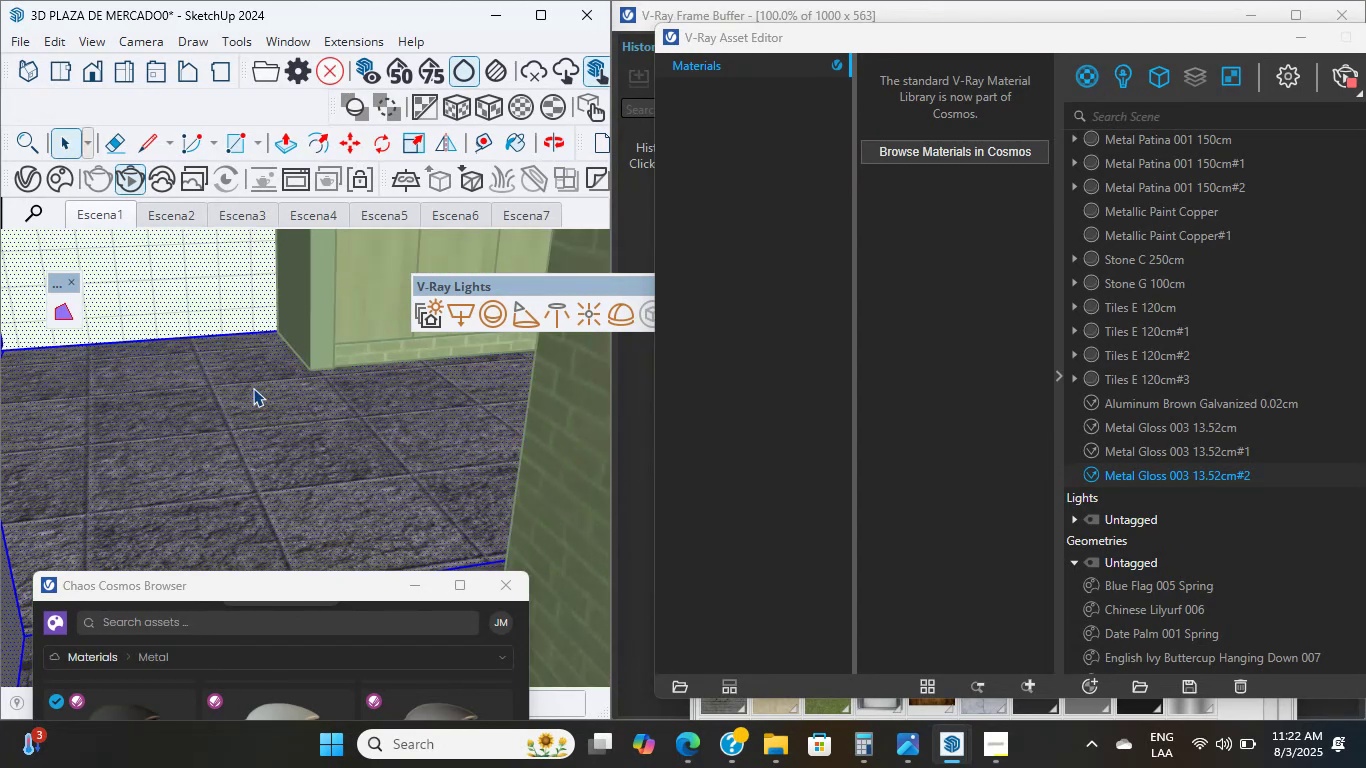 
triple_click([253, 388])
 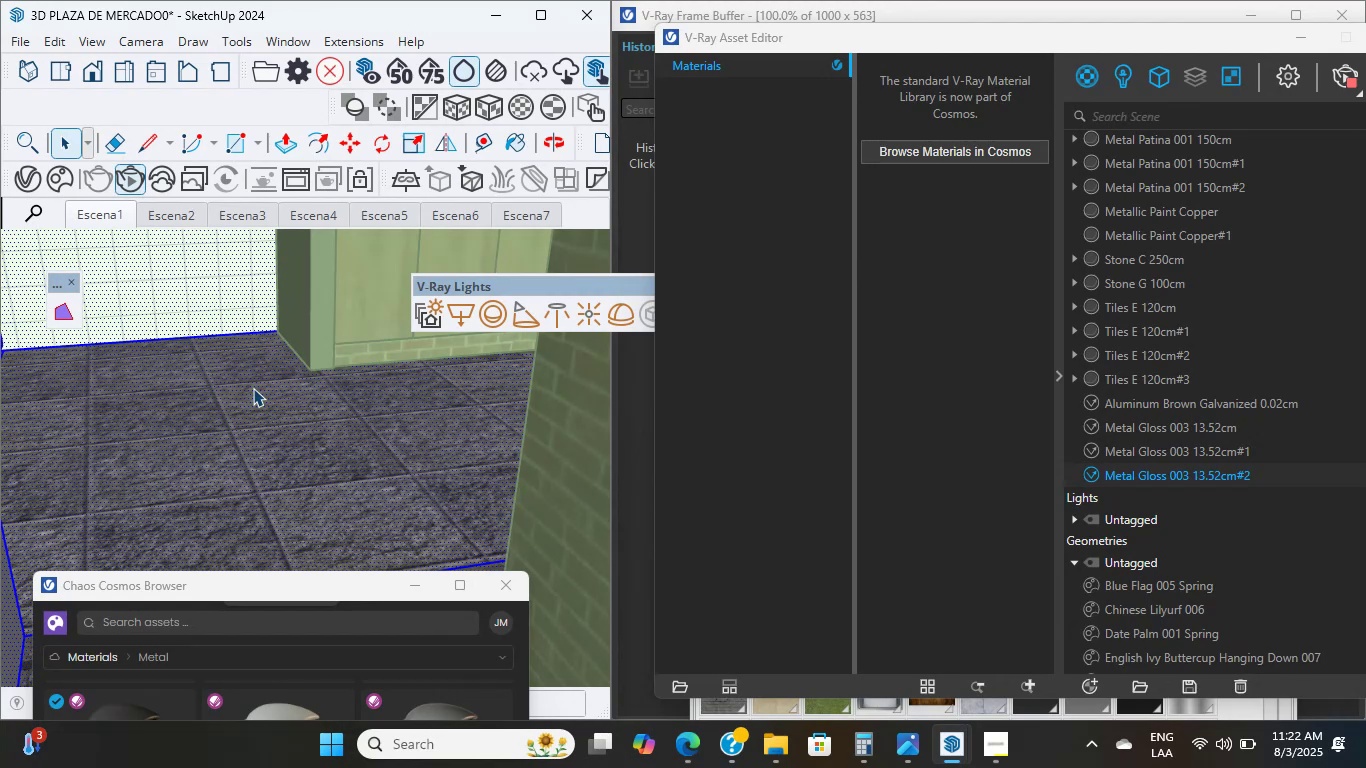 
double_click([253, 388])
 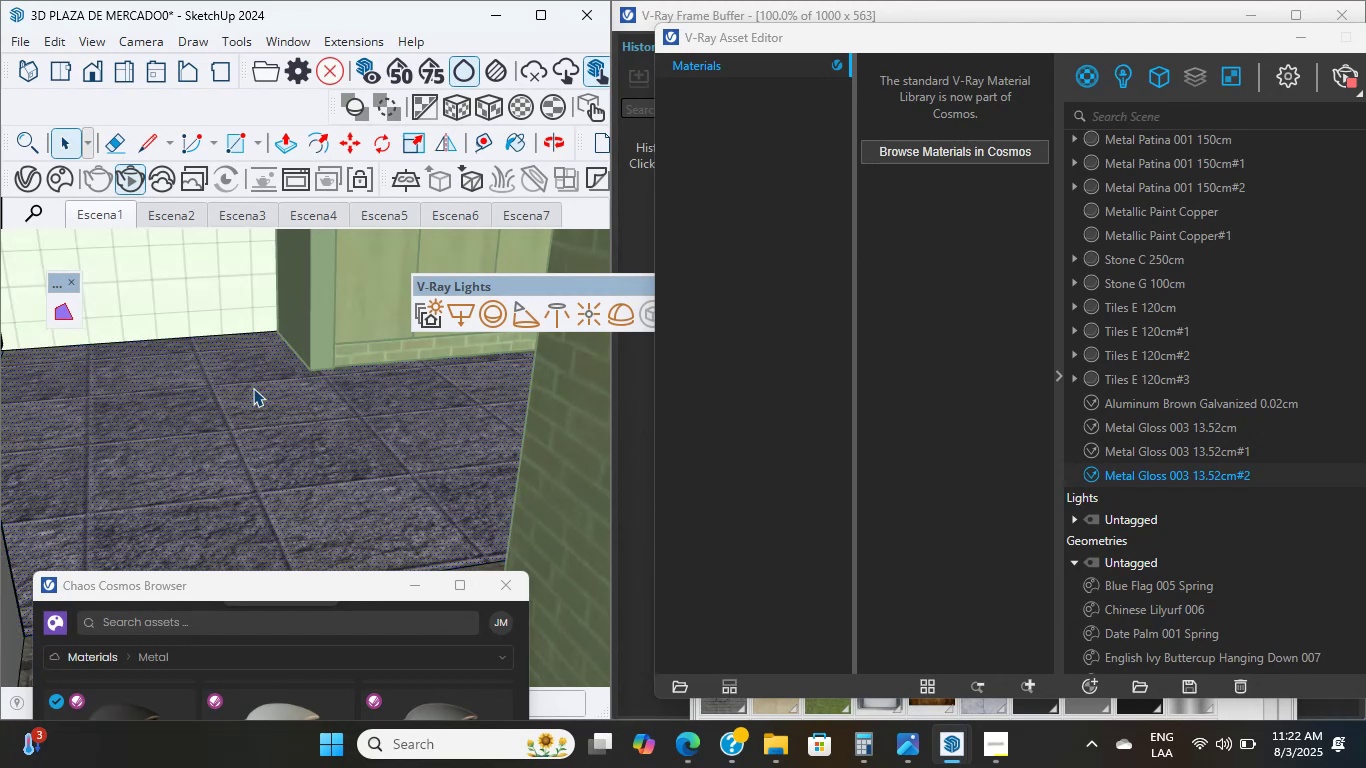 
left_click([253, 388])
 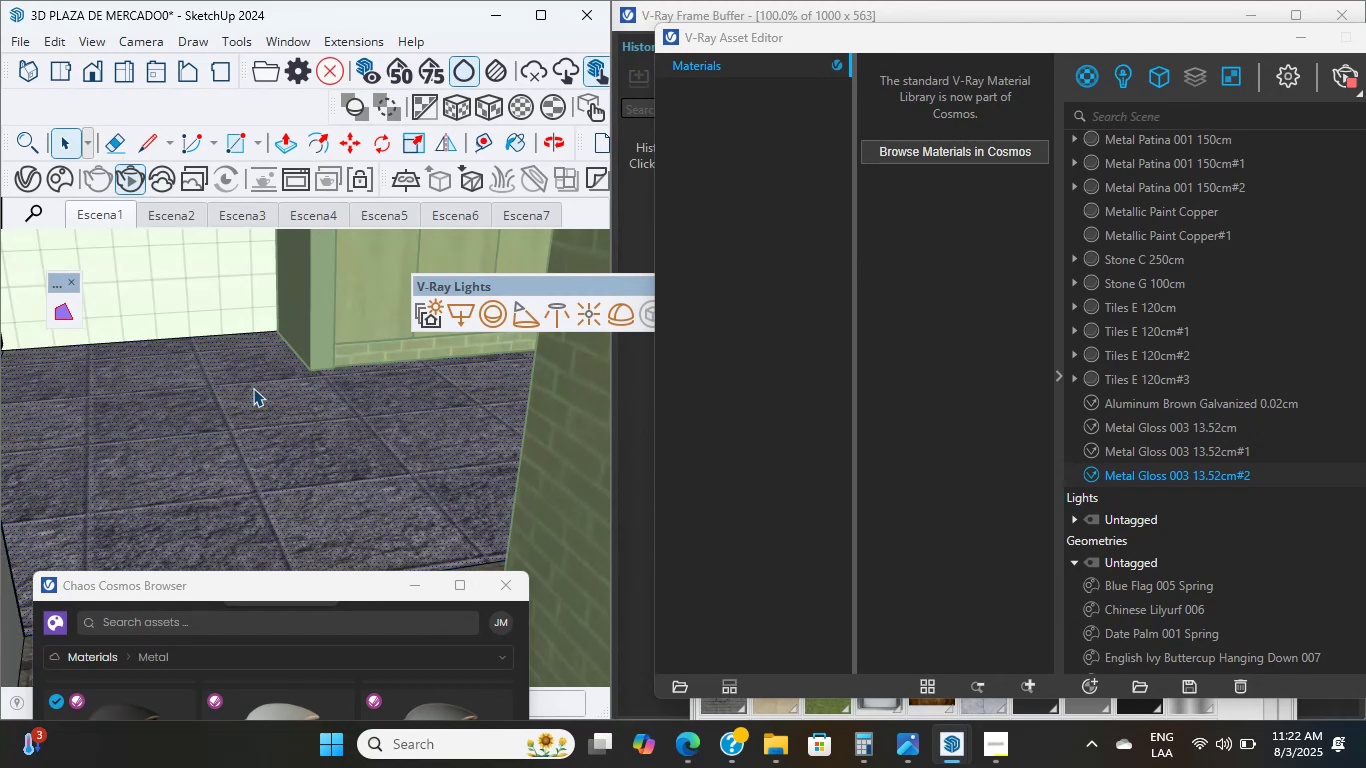 
triple_click([253, 388])
 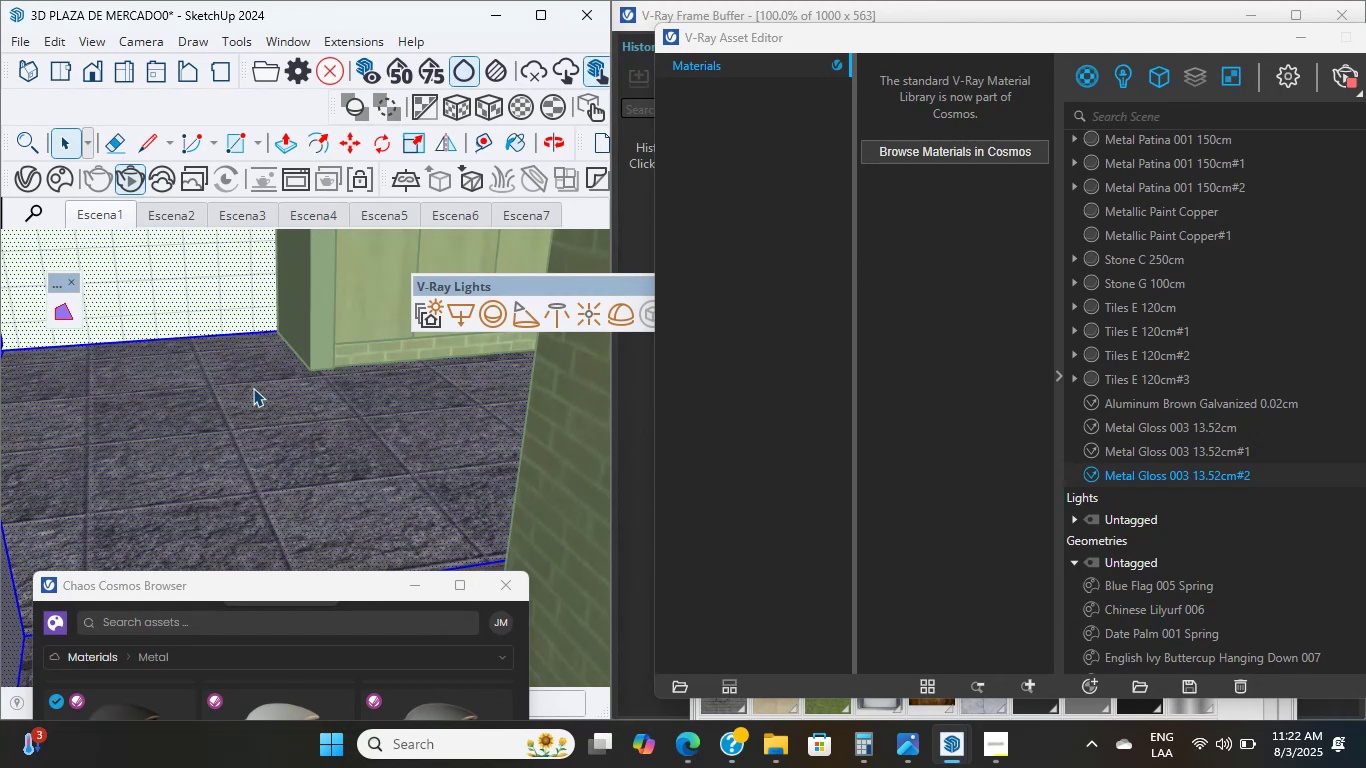 
triple_click([253, 388])
 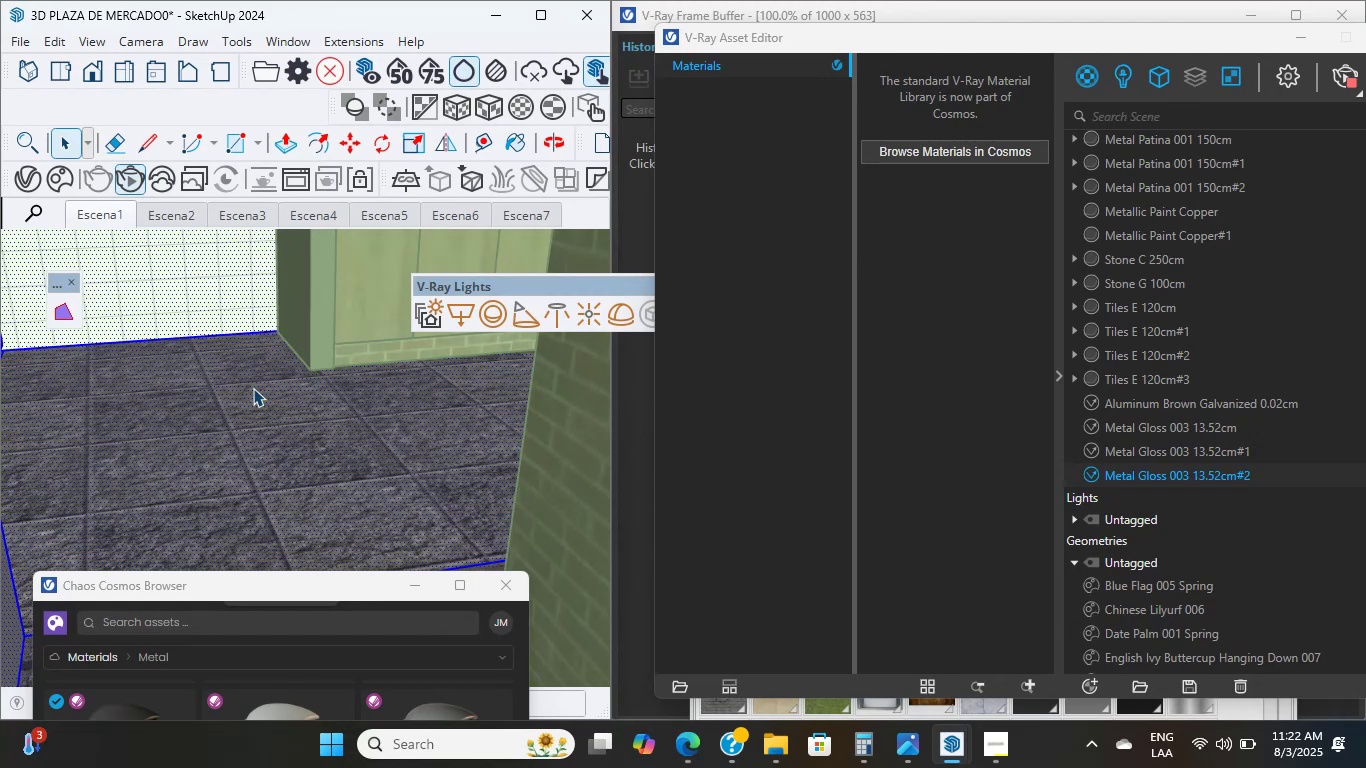 
triple_click([253, 388])
 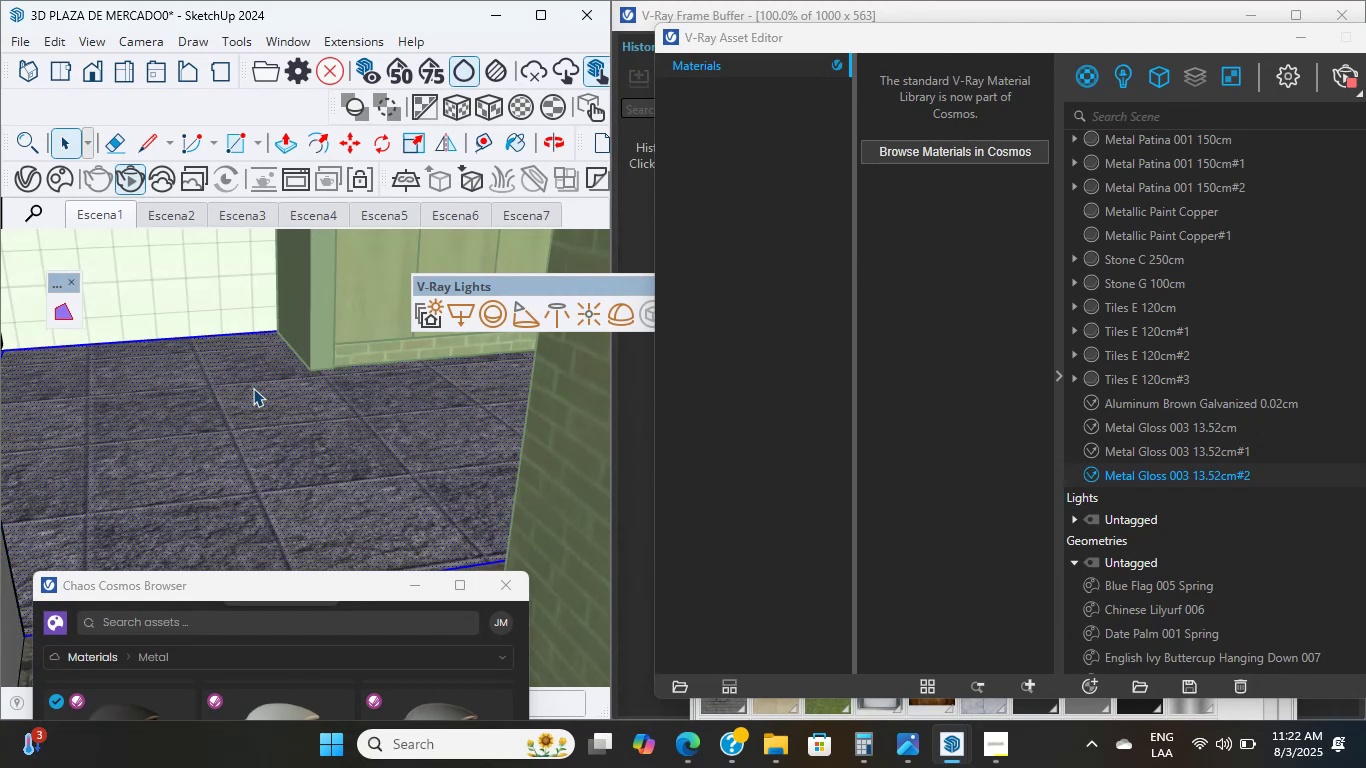 
triple_click([253, 388])
 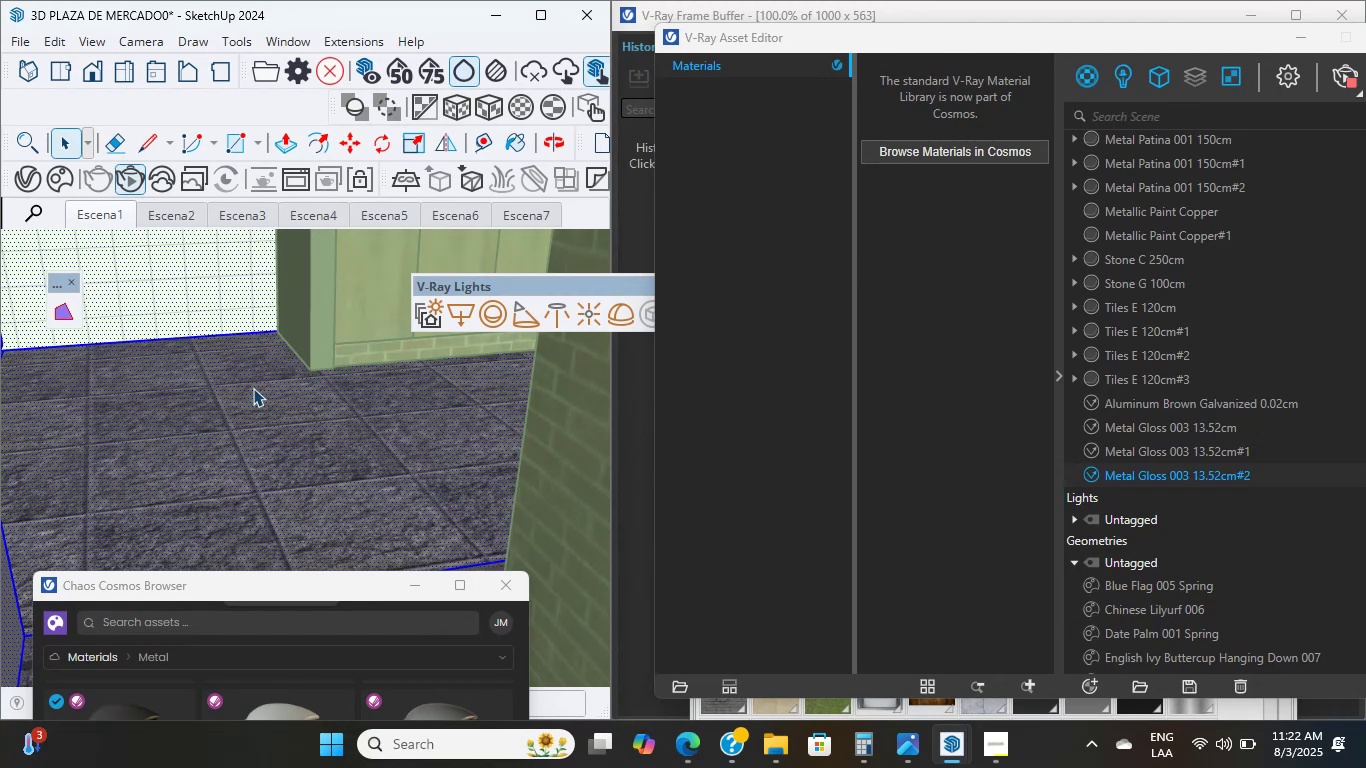 
triple_click([253, 388])
 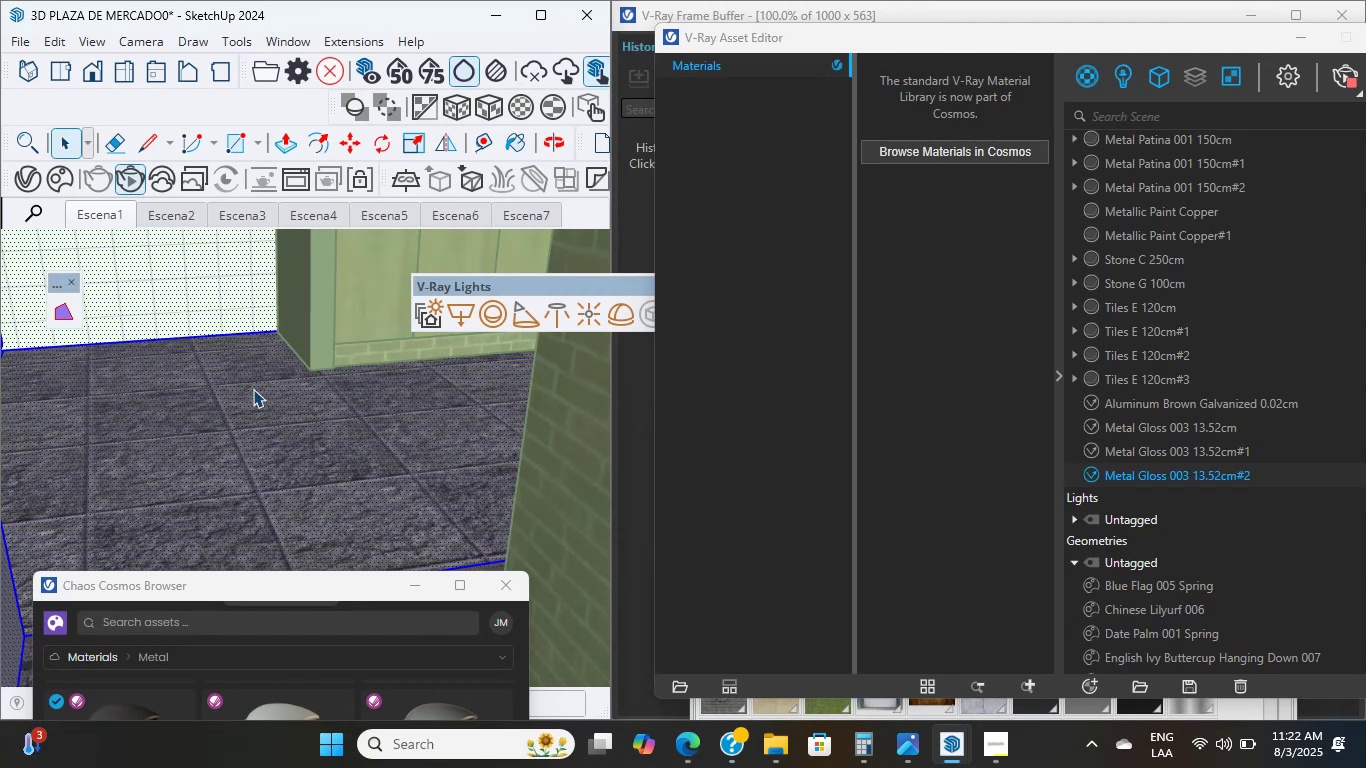 
triple_click([253, 388])
 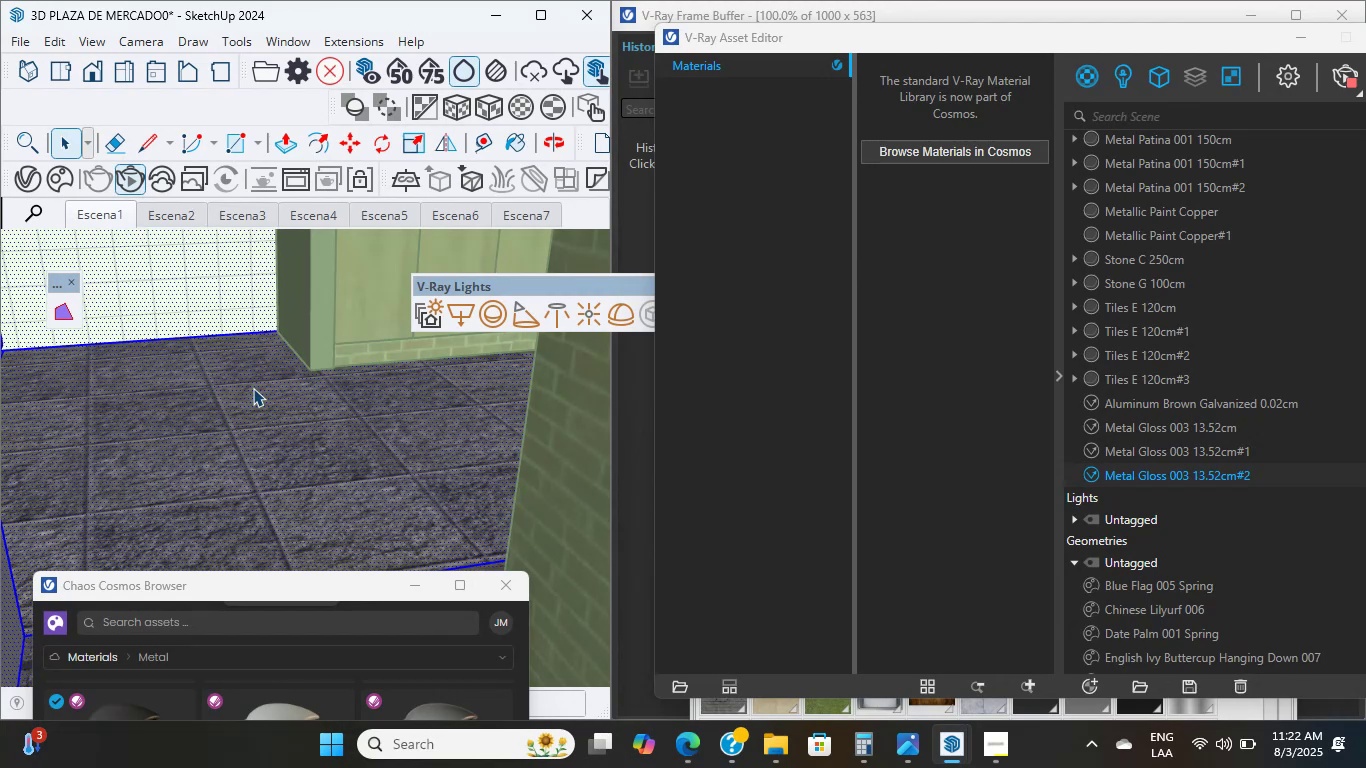 
triple_click([253, 388])
 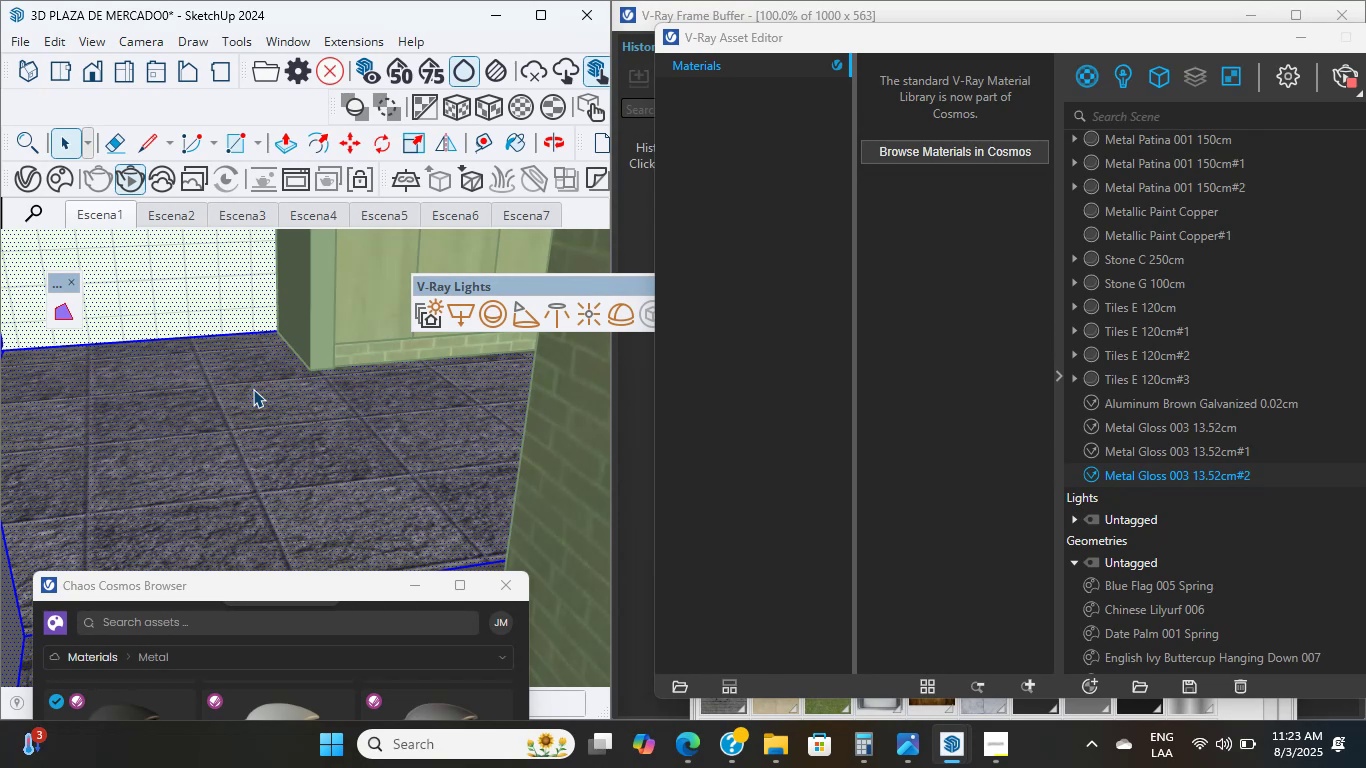 
wait(23.49)
 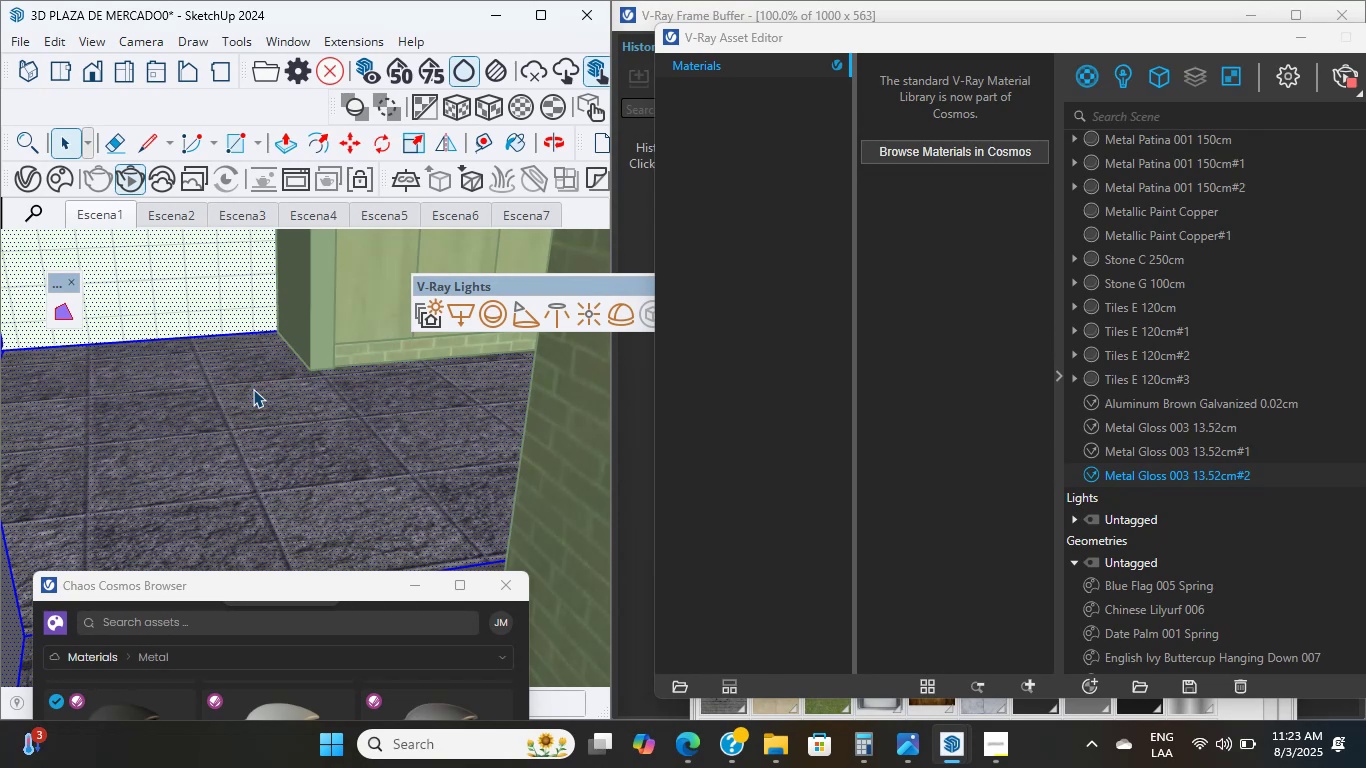 
scroll: coordinate [183, 363], scroll_direction: up, amount: 15.0
 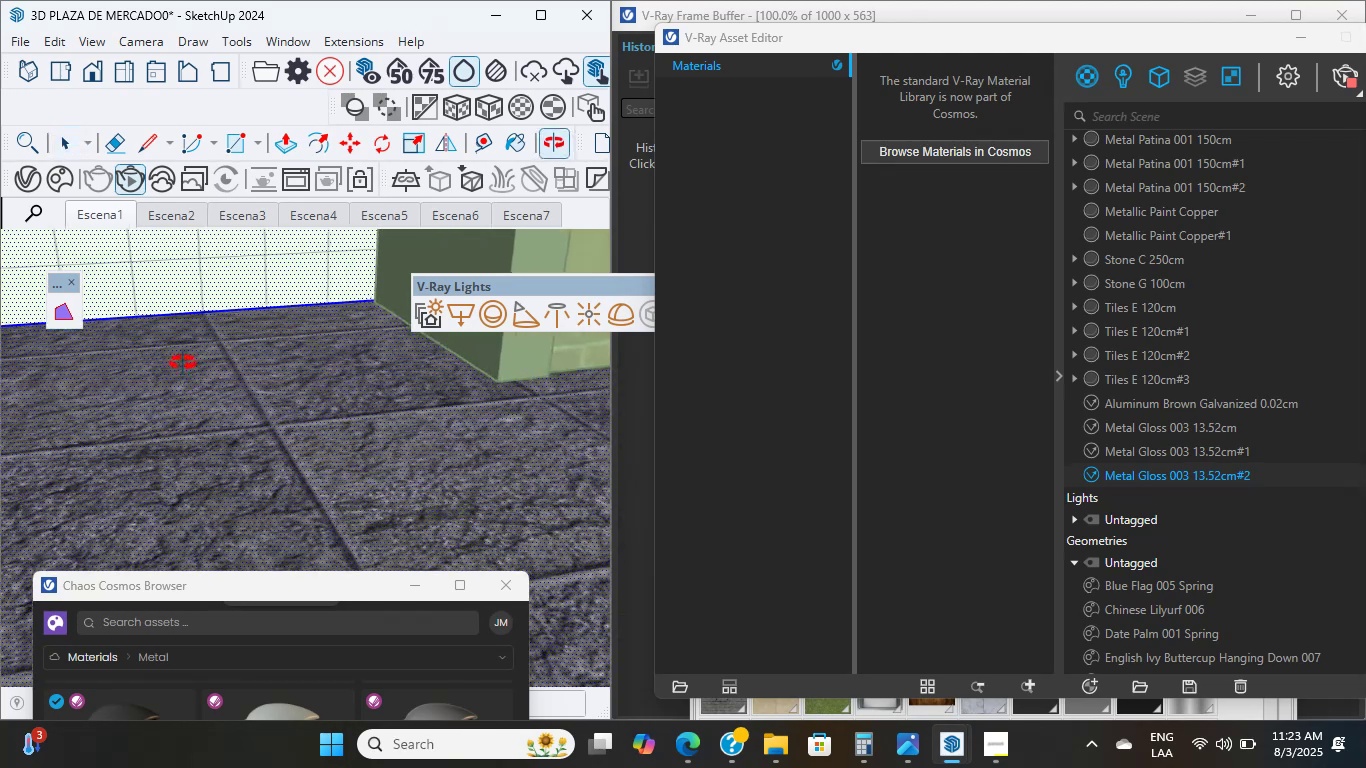 
middle_click([183, 363])
 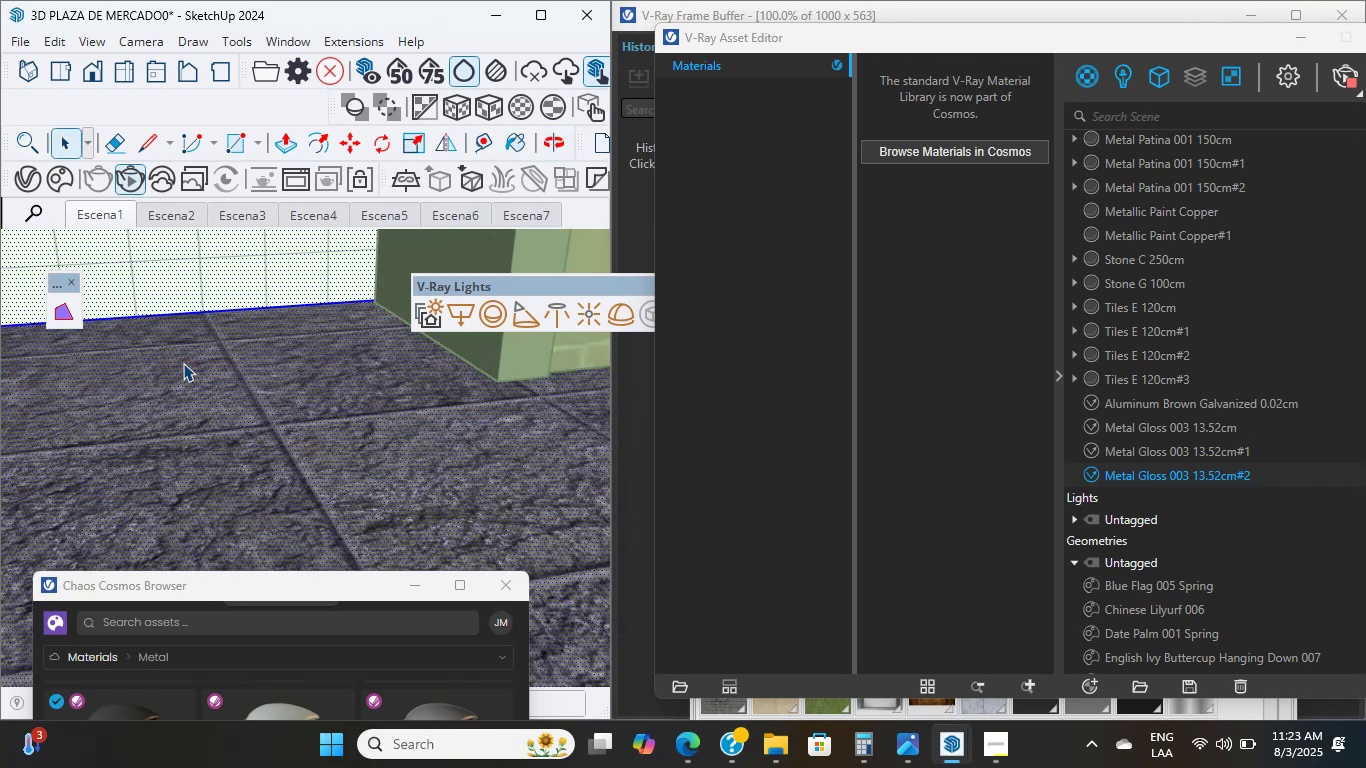 
scroll: coordinate [183, 363], scroll_direction: up, amount: 14.0
 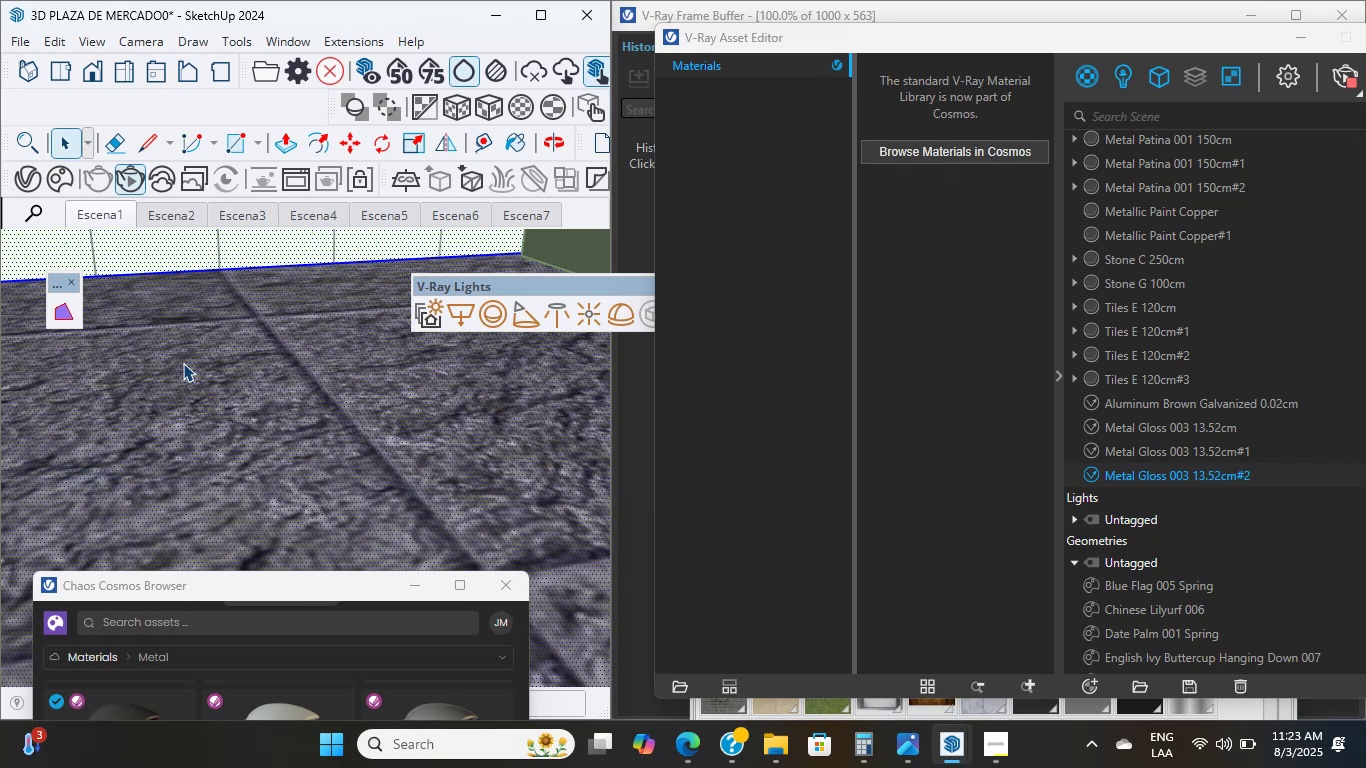 
wait(9.3)
 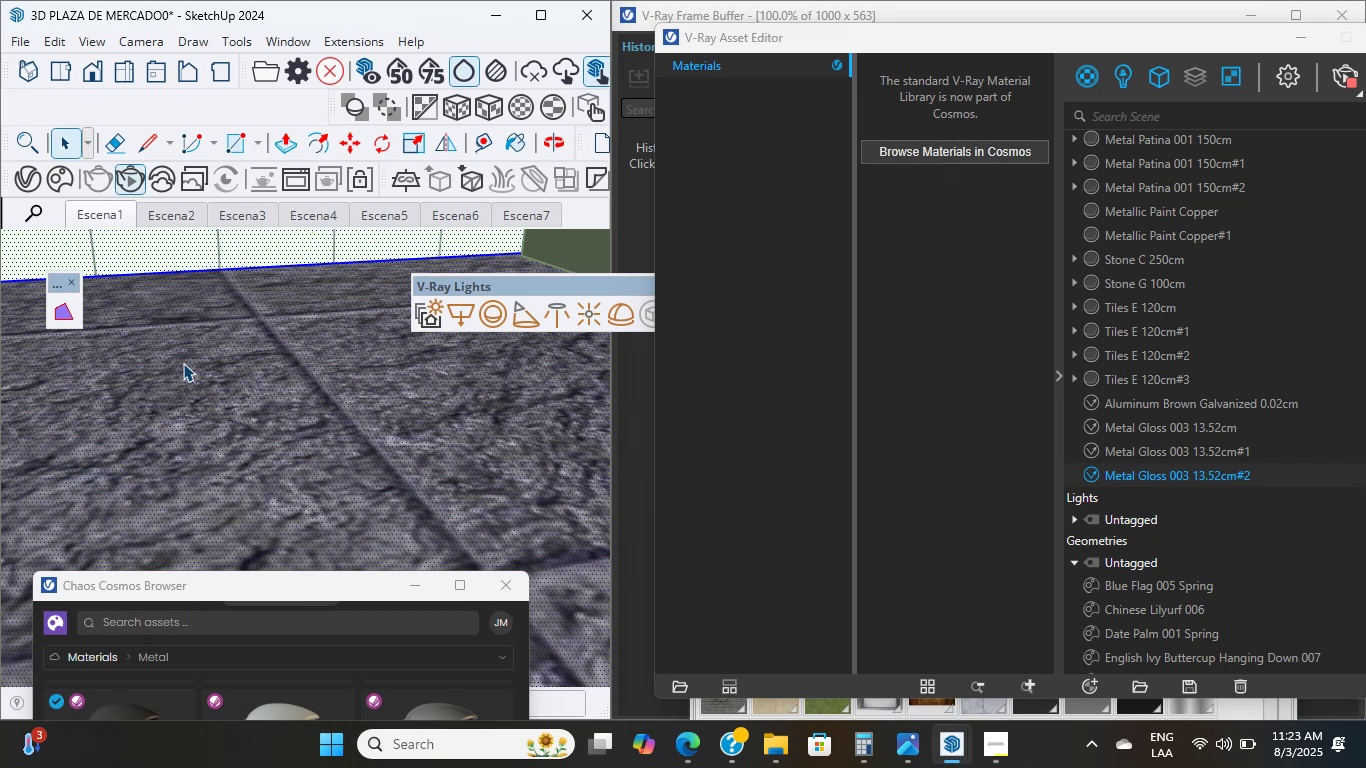 
scroll: coordinate [183, 363], scroll_direction: up, amount: 3.0
 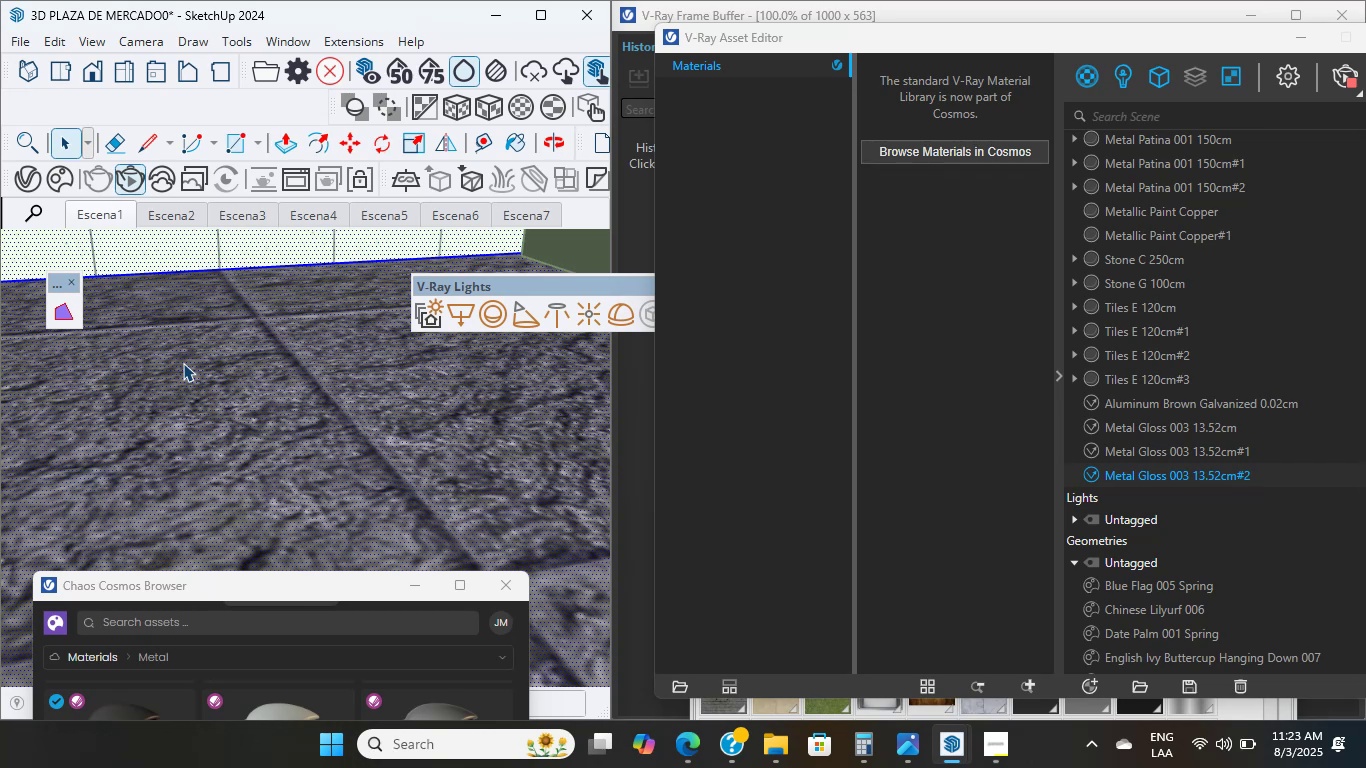 
scroll: coordinate [183, 363], scroll_direction: down, amount: 1.0
 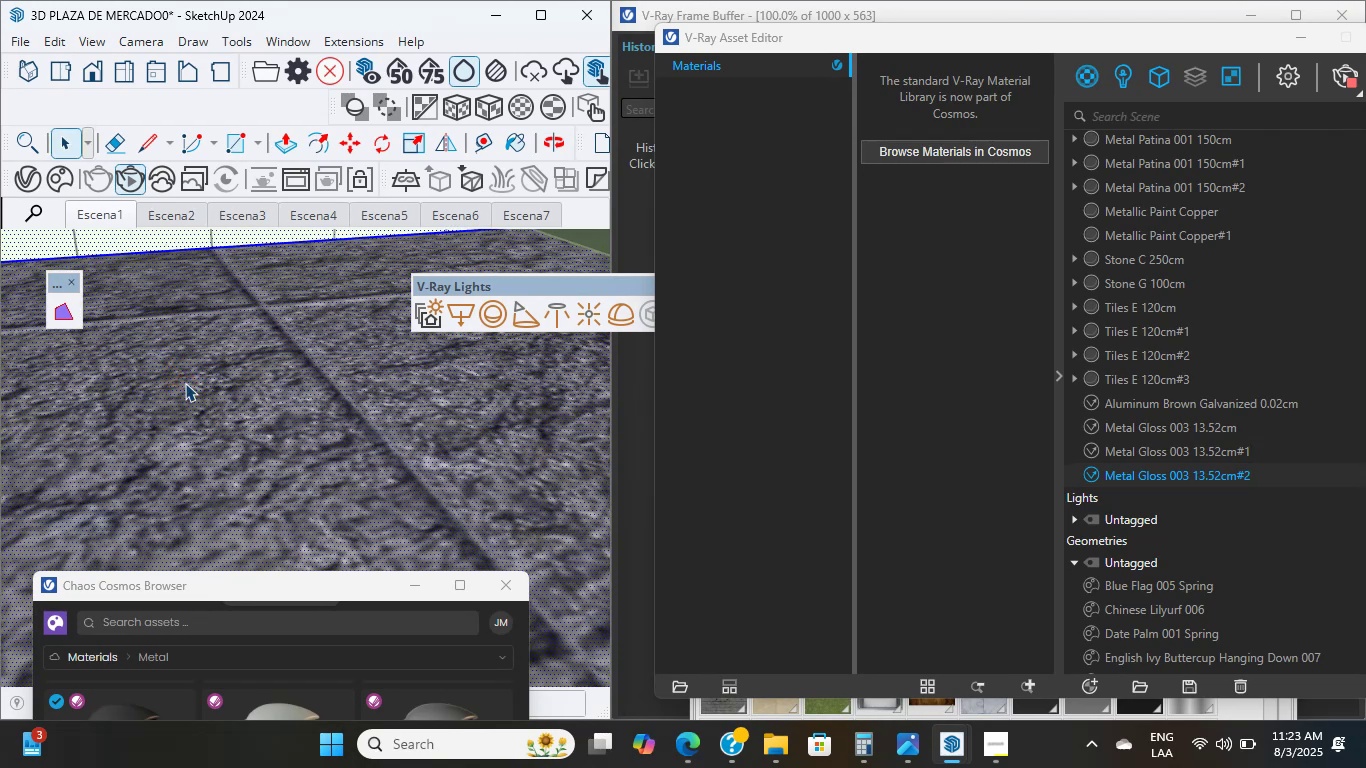 
wait(5.73)
 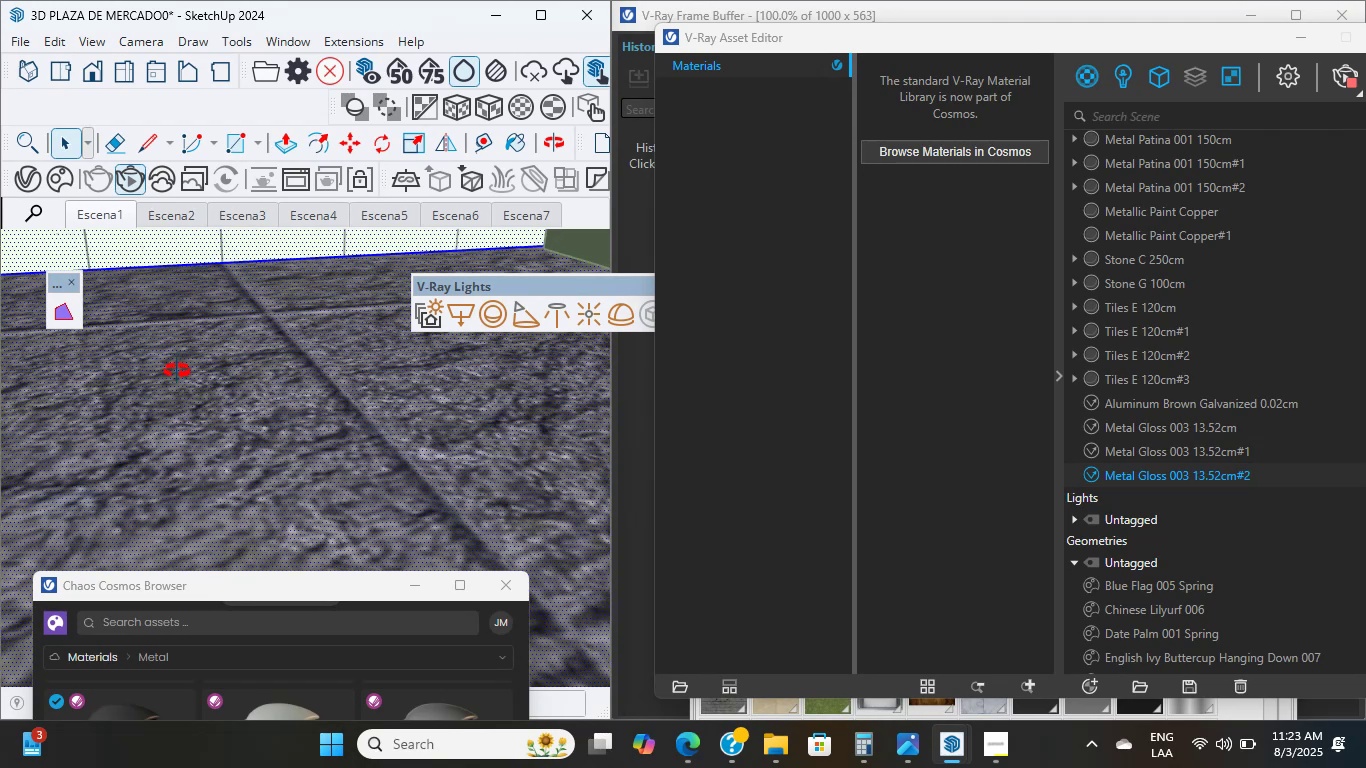 
scroll: coordinate [187, 379], scroll_direction: up, amount: 4.0
 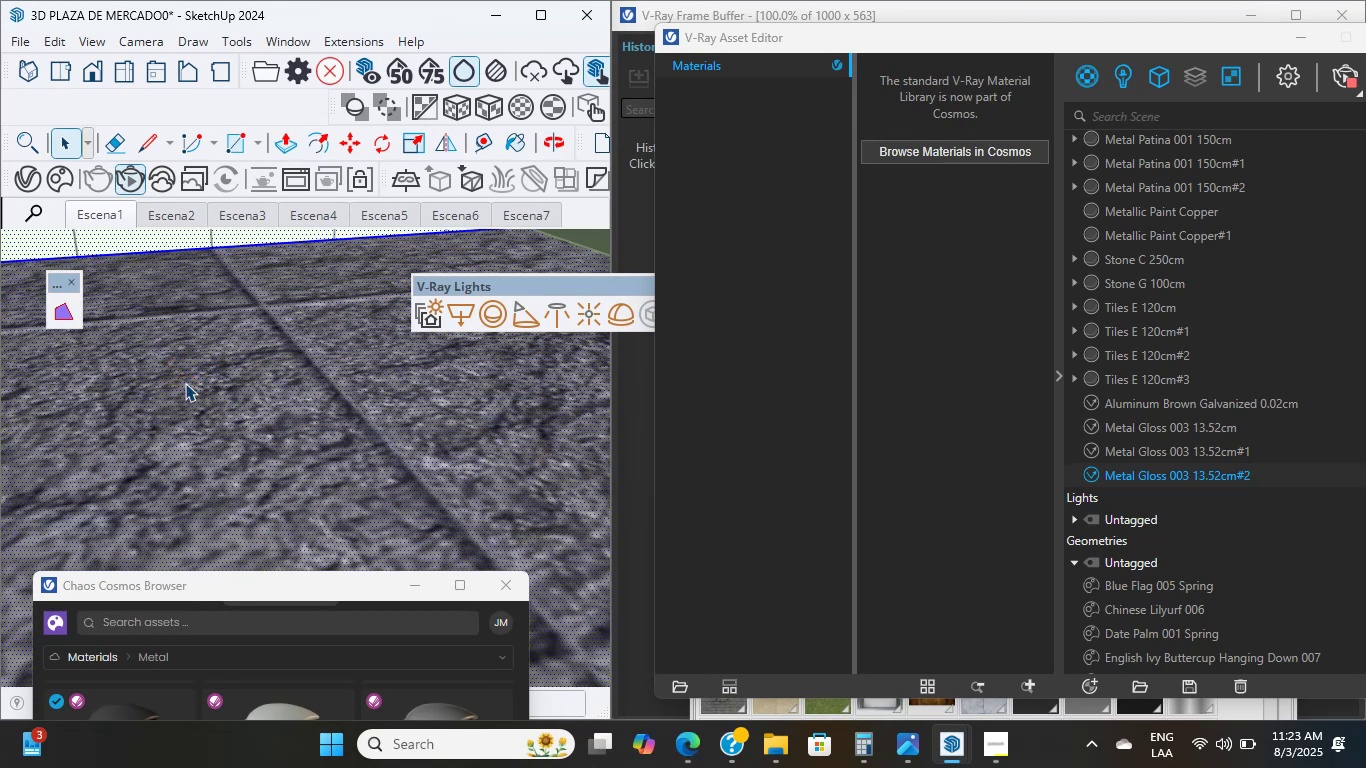 
middle_click([199, 368])
 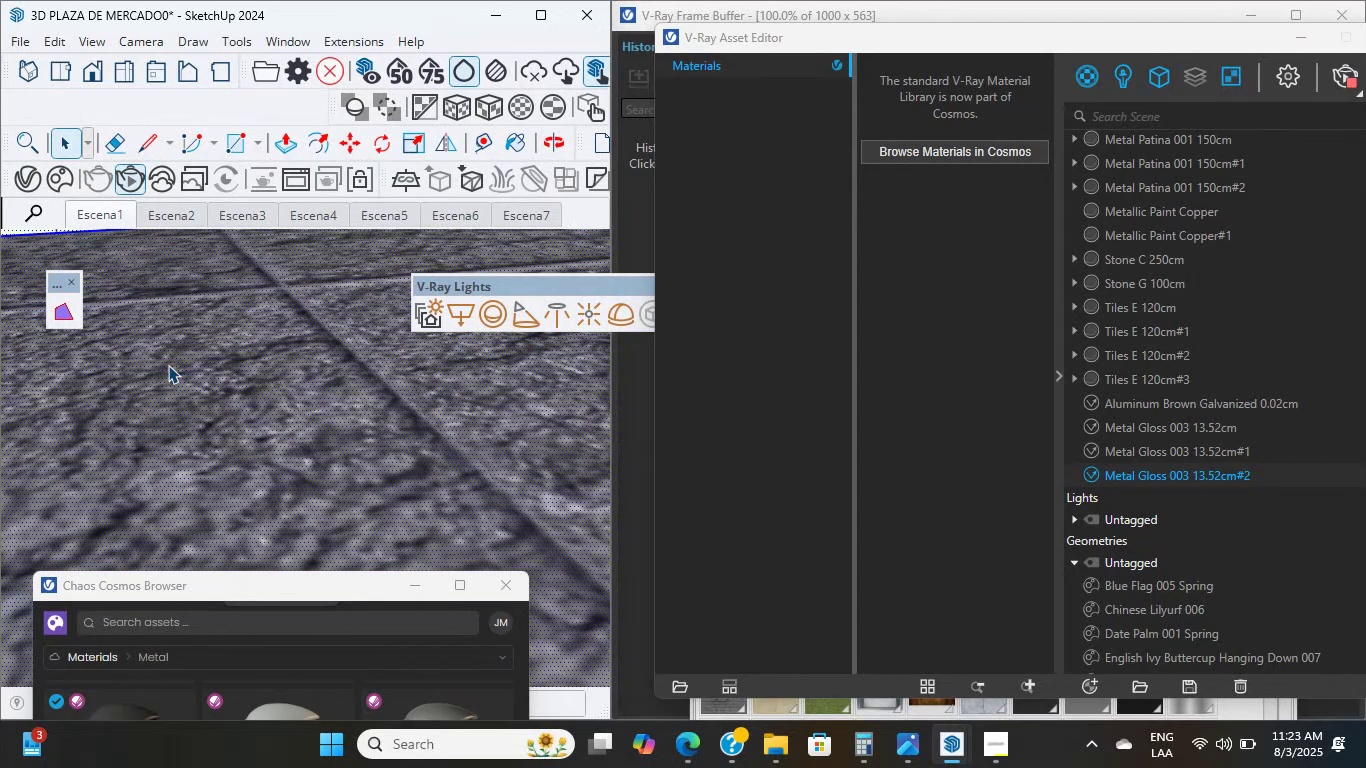 
wait(9.41)
 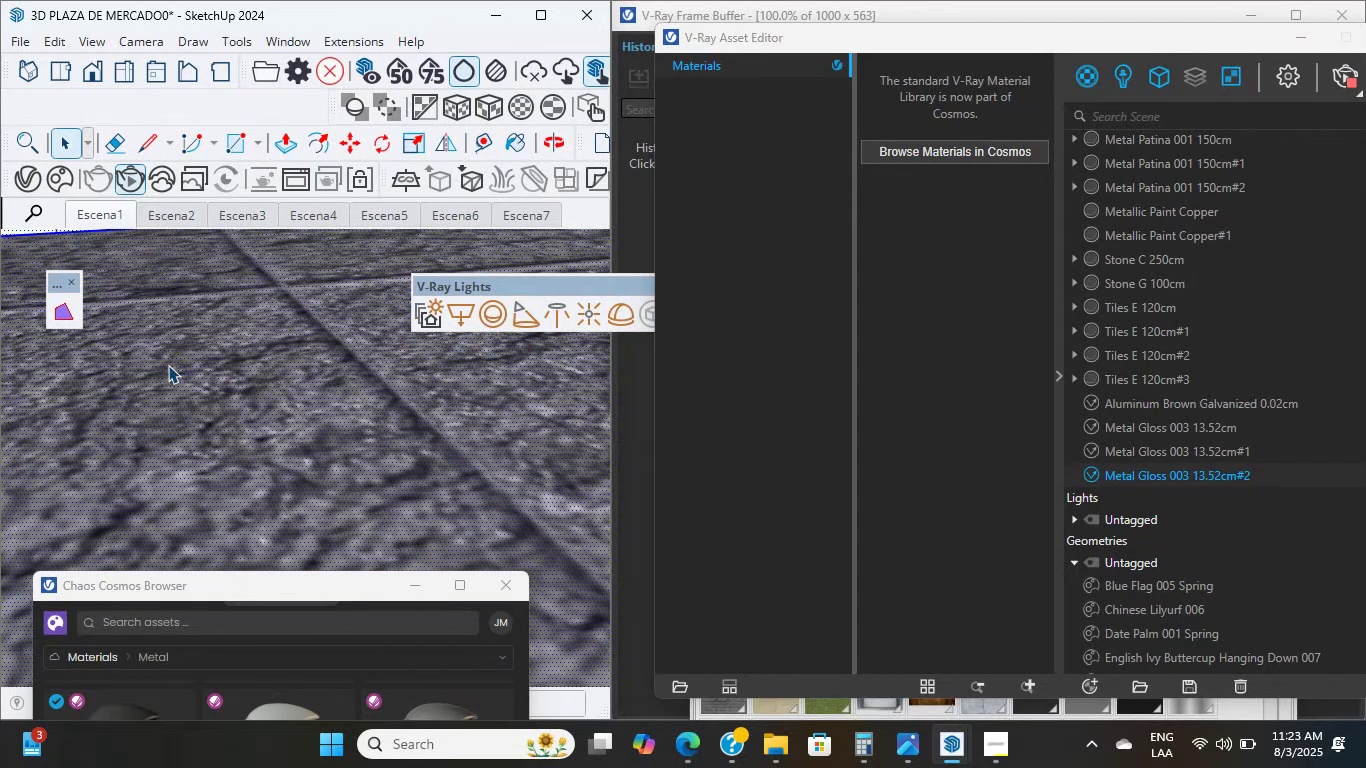 
scroll: coordinate [283, 386], scroll_direction: down, amount: 45.0
 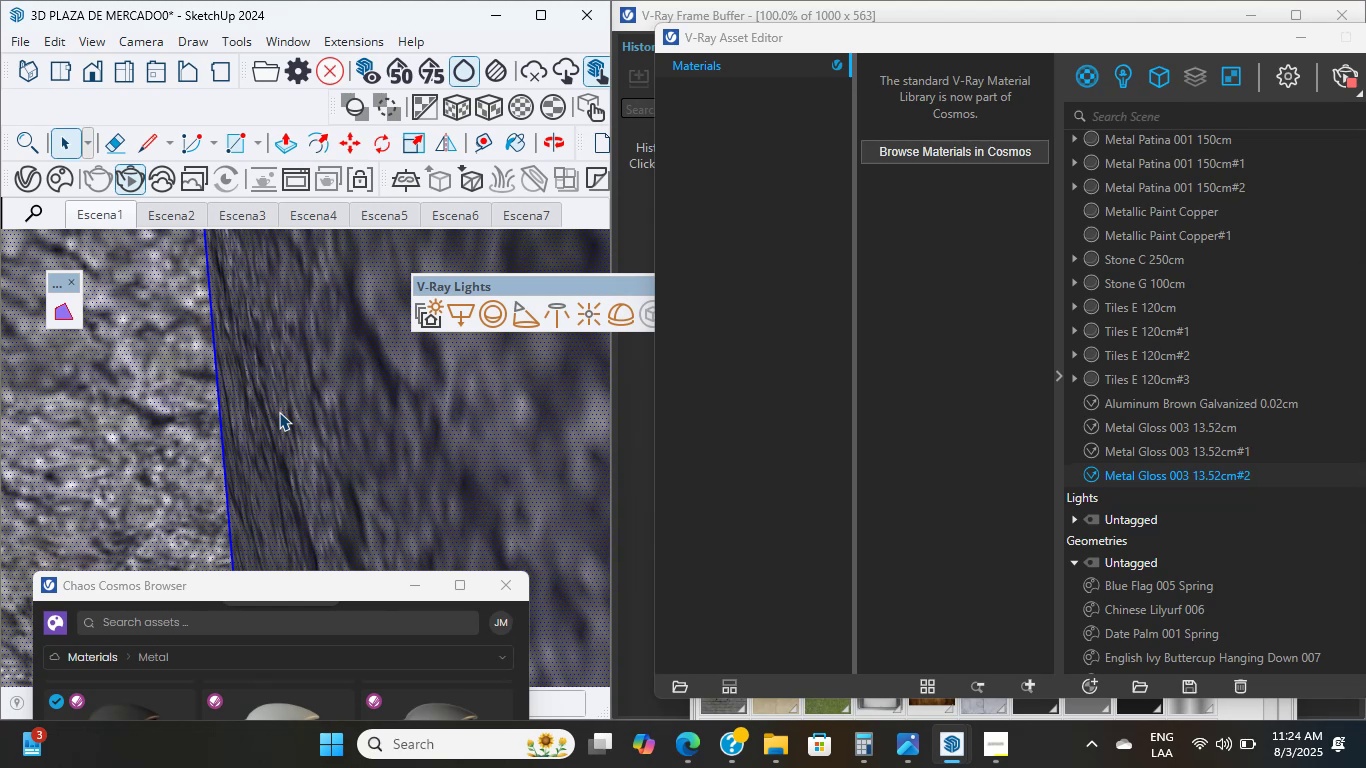 
wait(10.56)
 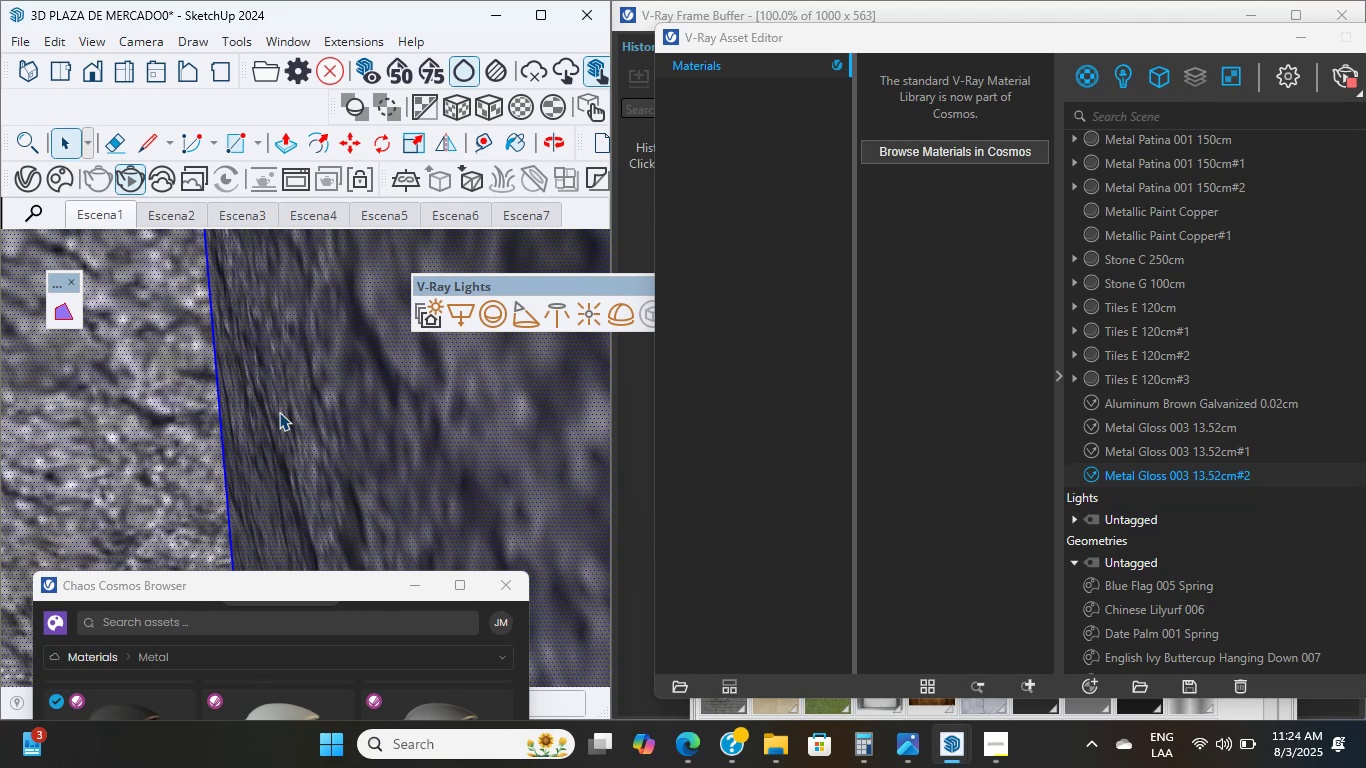 
scroll: coordinate [282, 397], scroll_direction: up, amount: 6.0
 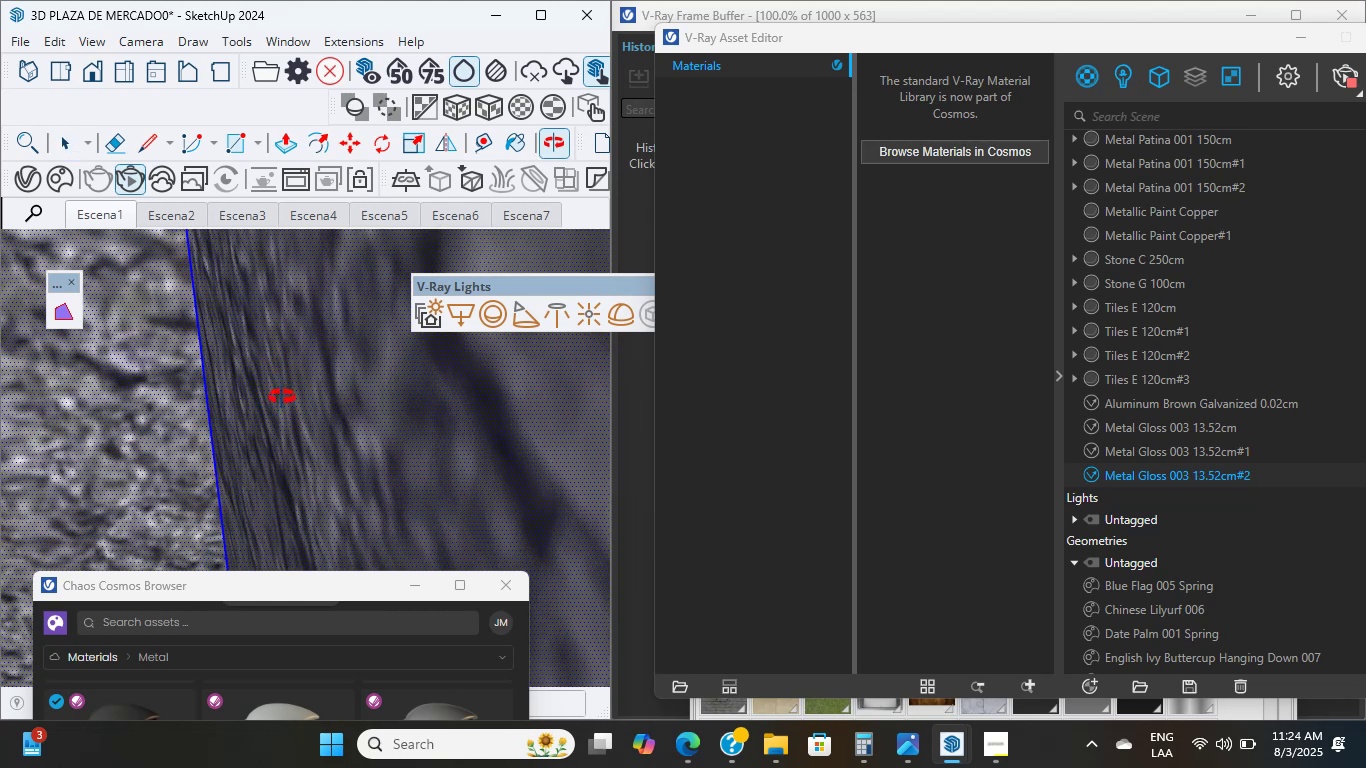 
middle_click([282, 397])
 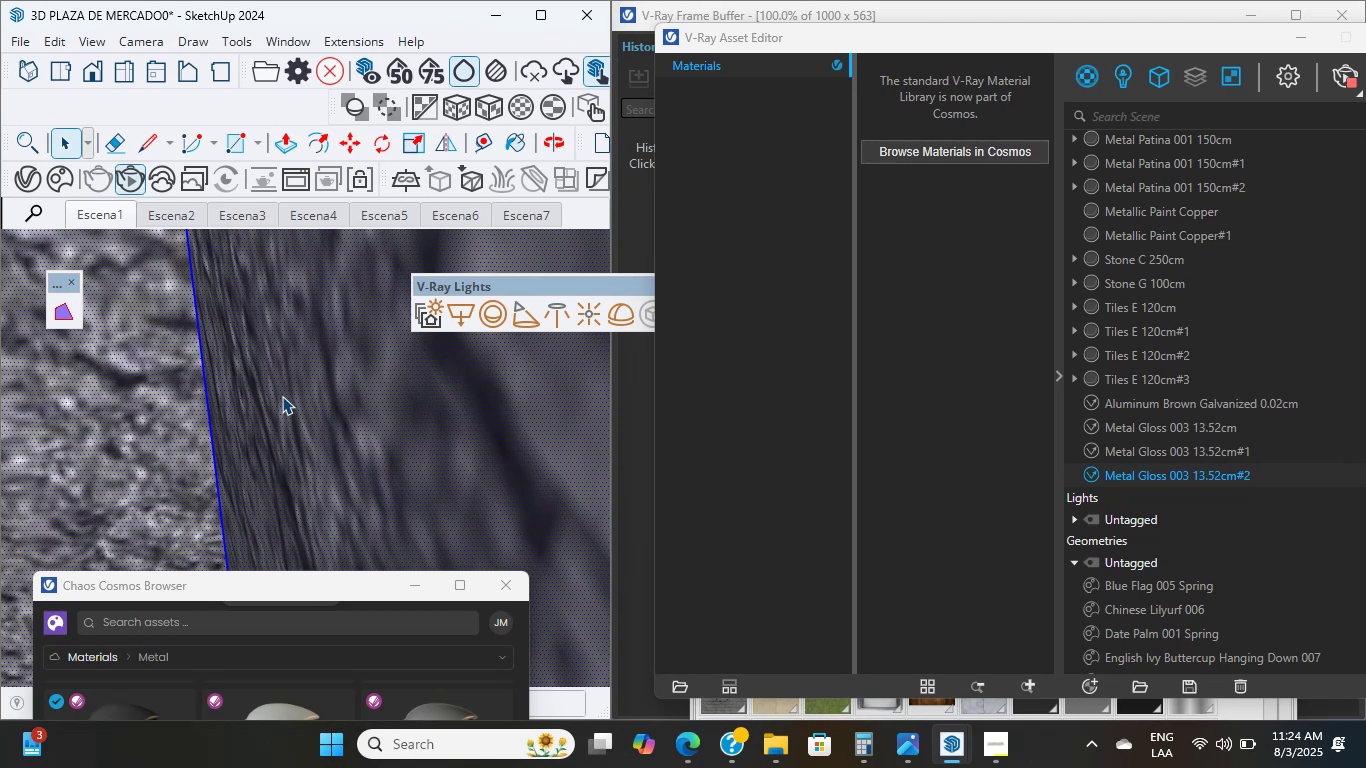 
scroll: coordinate [278, 391], scroll_direction: down, amount: 13.0
 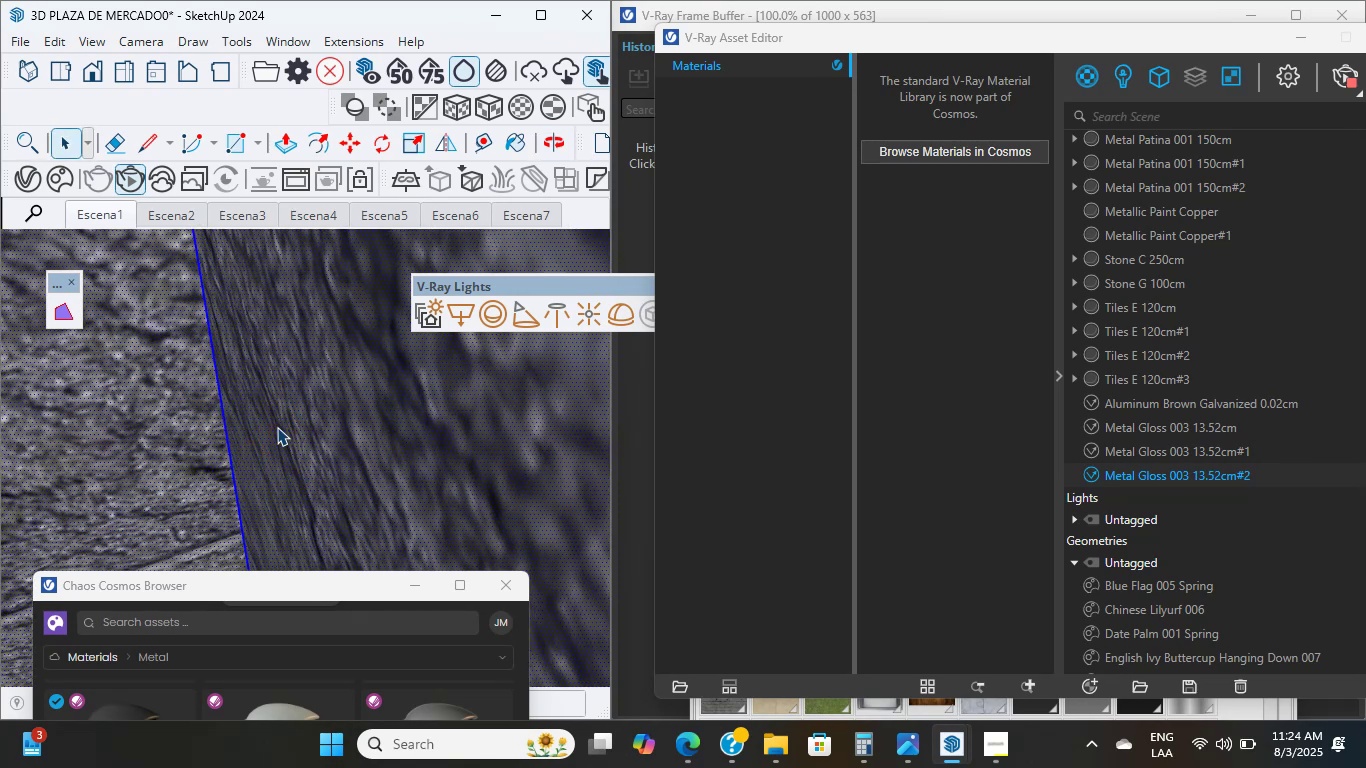 
wait(7.14)
 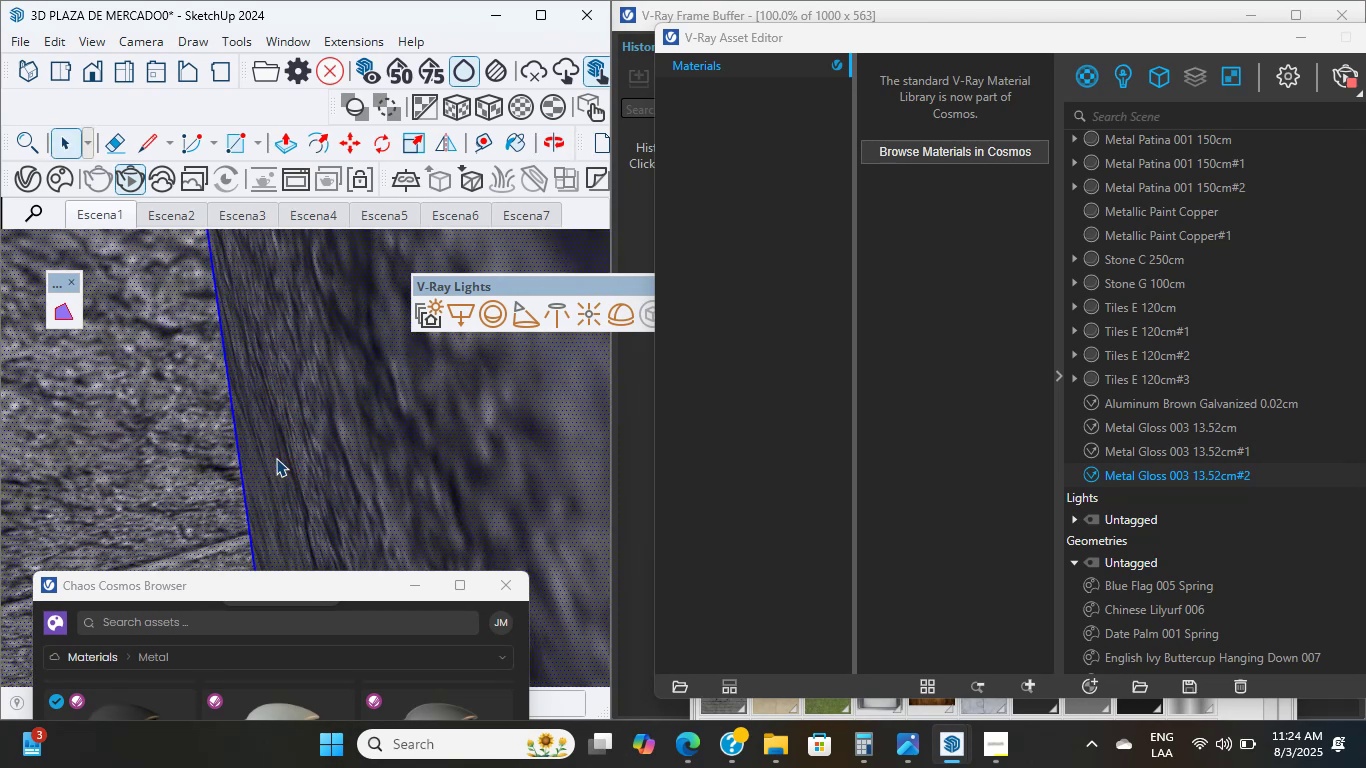 
scroll: coordinate [274, 424], scroll_direction: up, amount: 3.0
 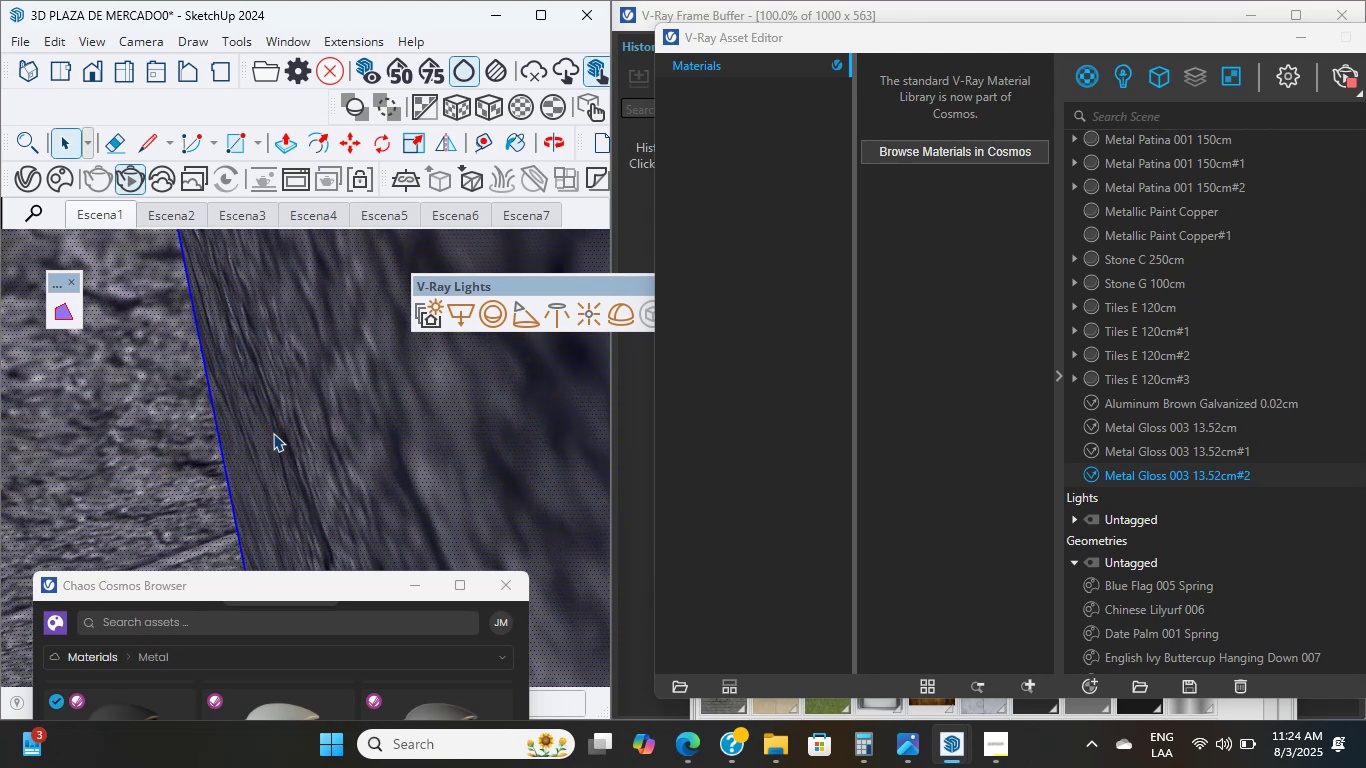 
wait(10.05)
 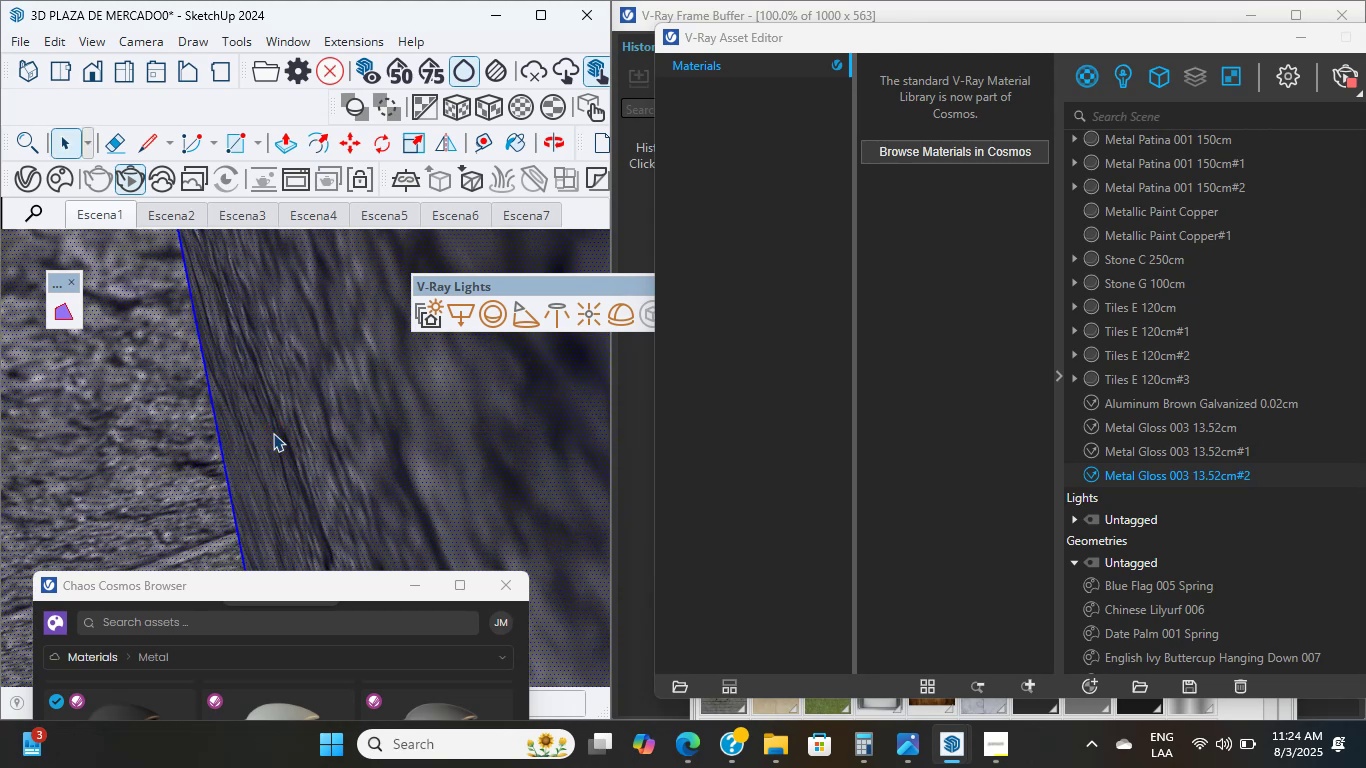 
scroll: coordinate [273, 433], scroll_direction: up, amount: 1.0
 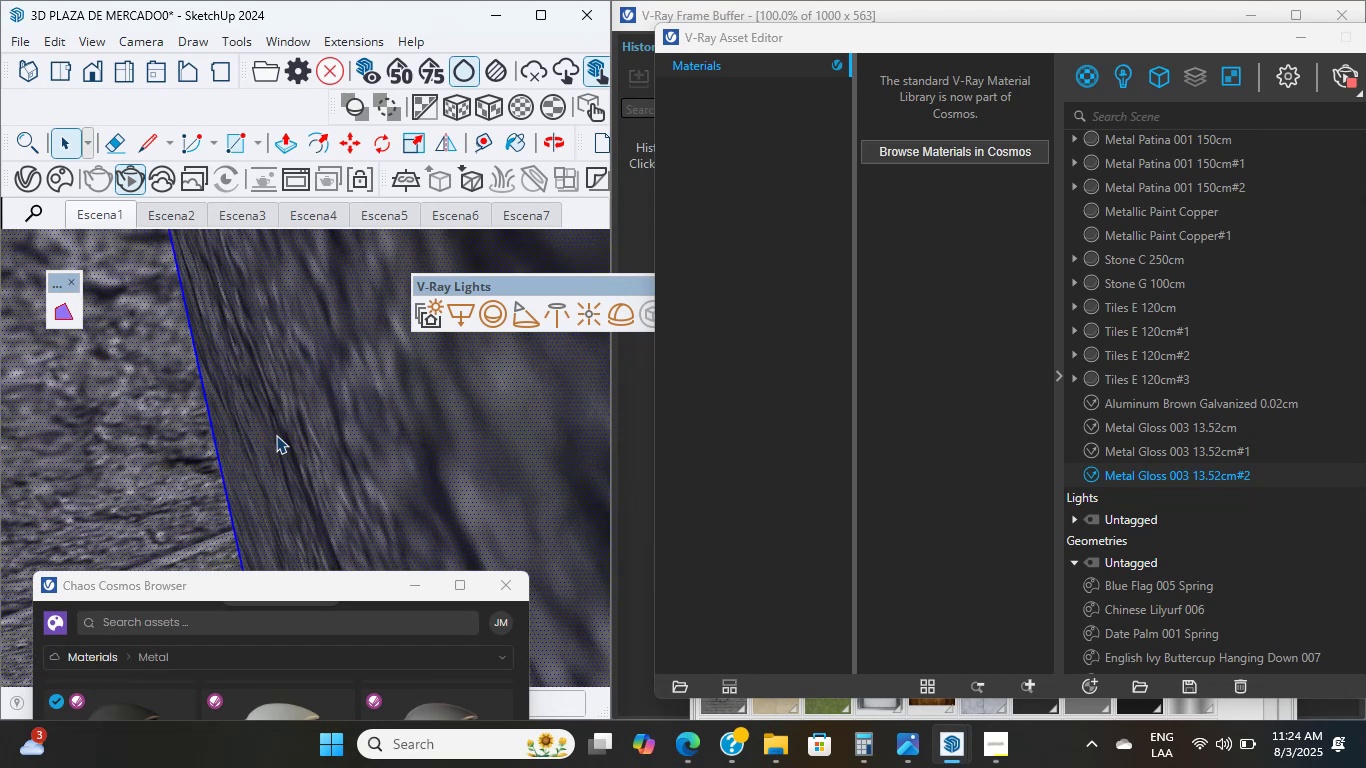 
wait(6.38)
 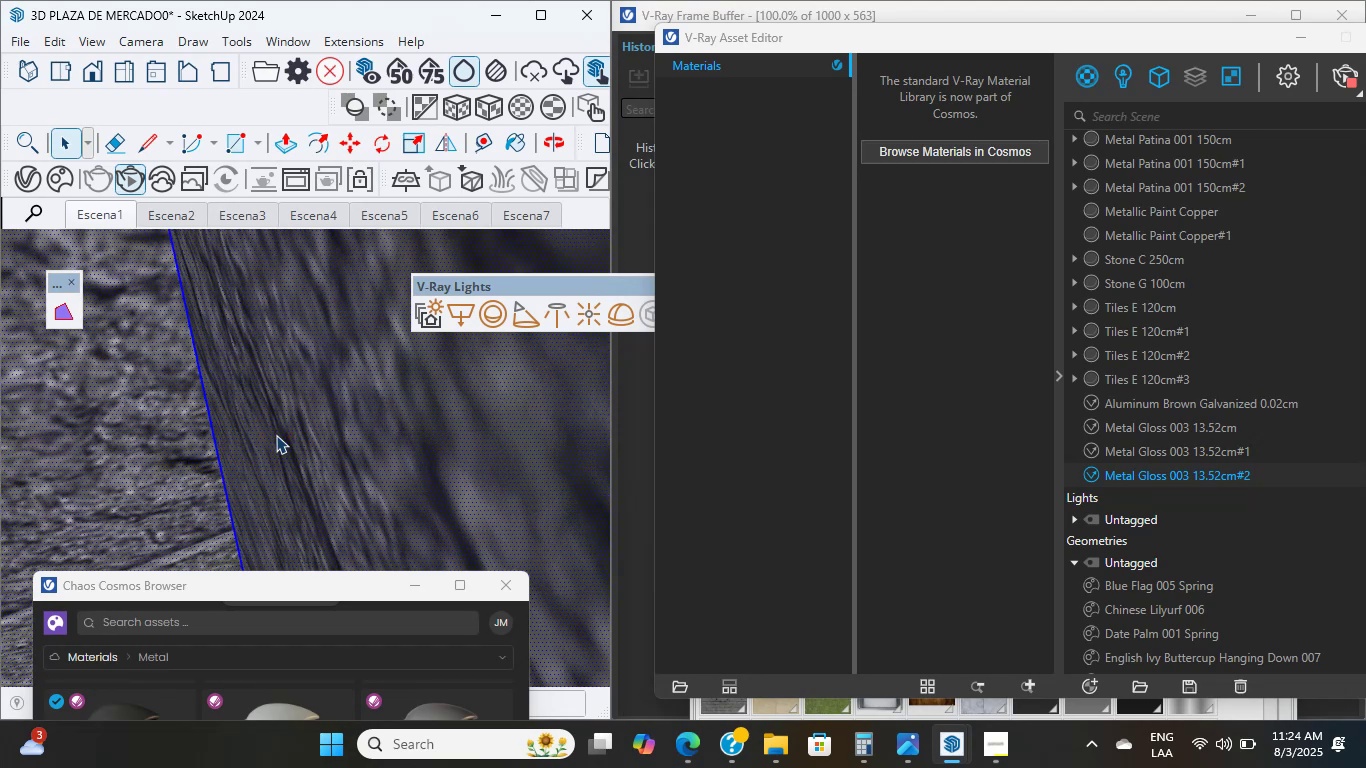 
scroll: coordinate [301, 445], scroll_direction: up, amount: 1.0
 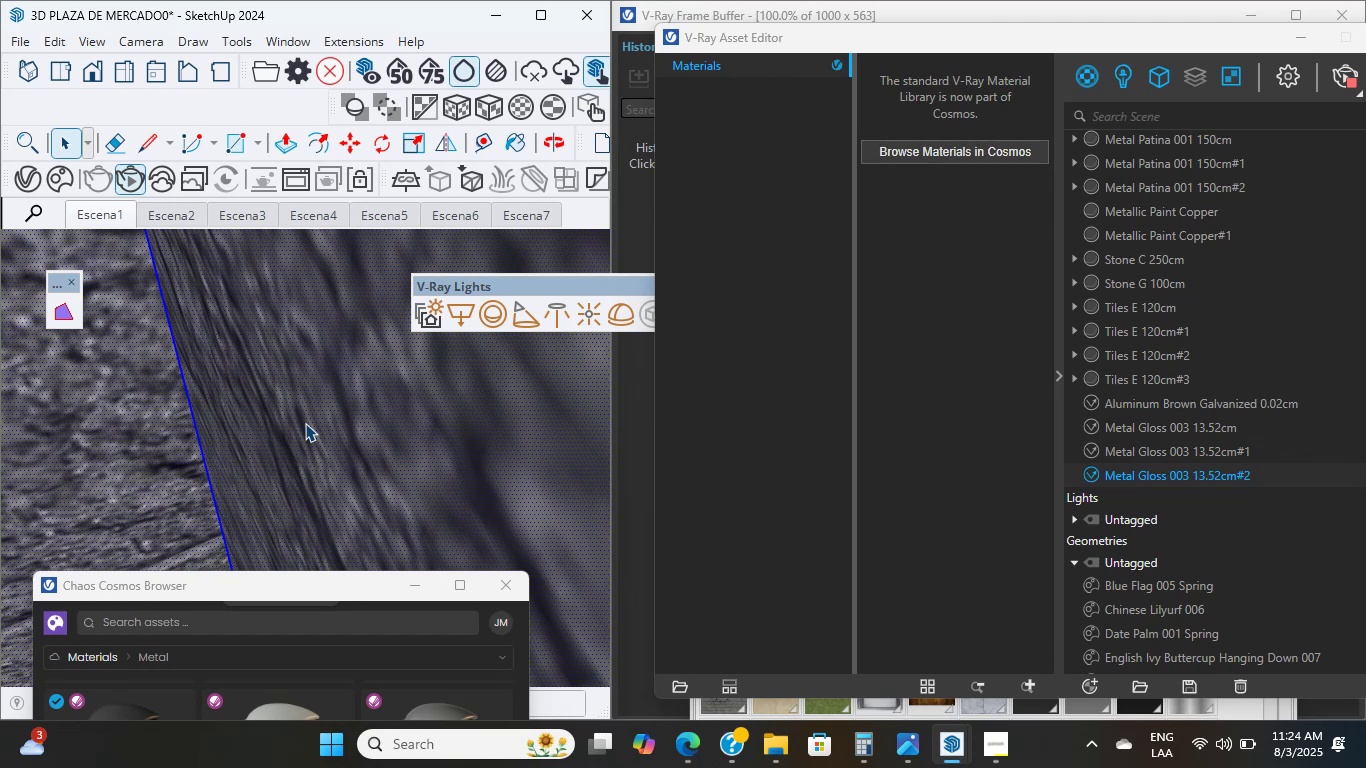 
wait(9.7)
 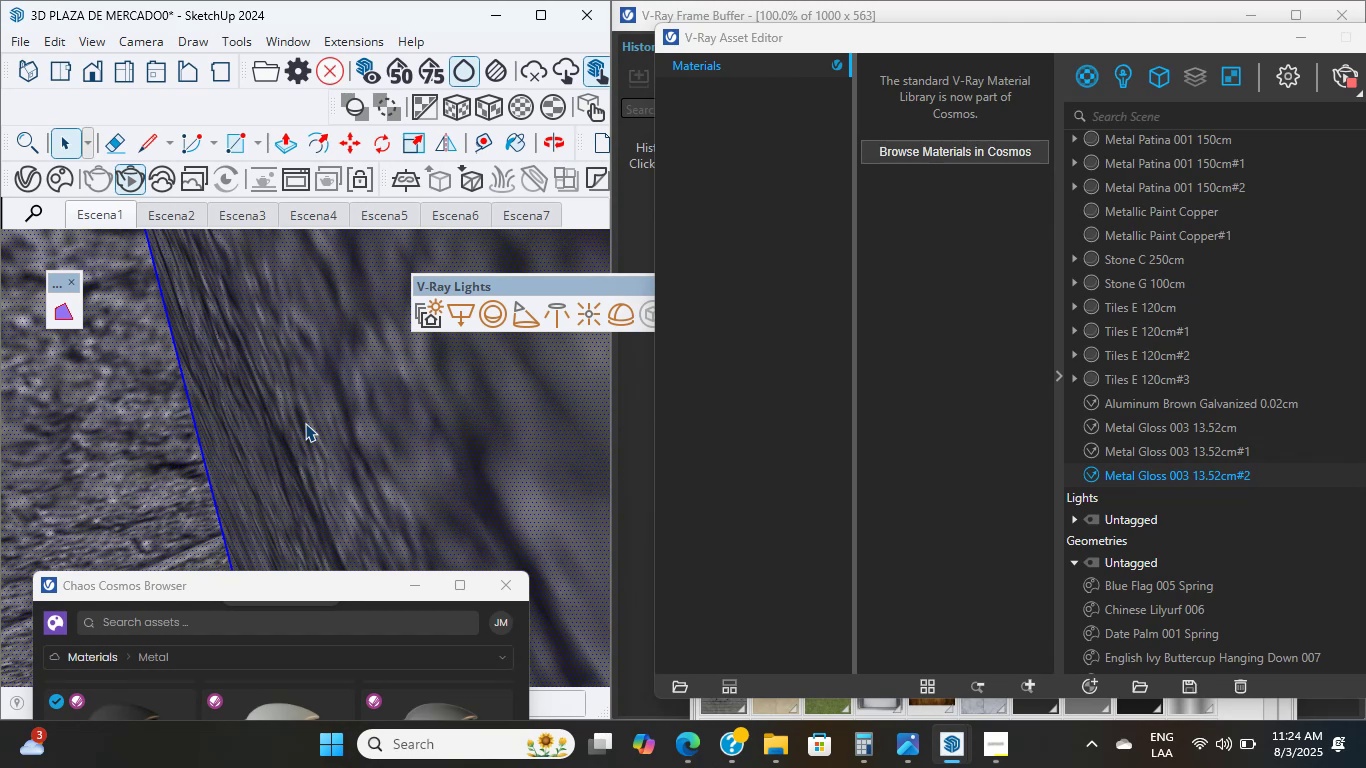 
scroll: coordinate [223, 389], scroll_direction: down, amount: 27.0
 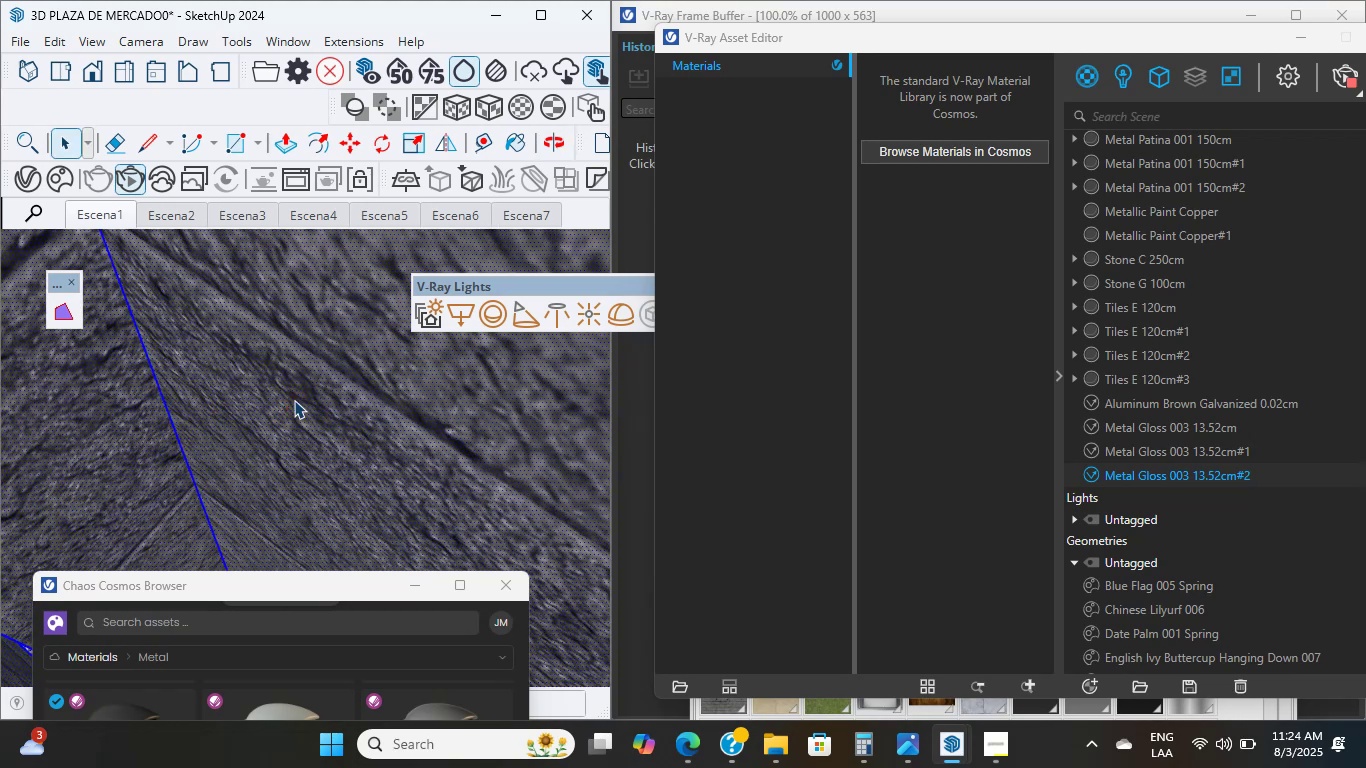 
middle_click([294, 400])
 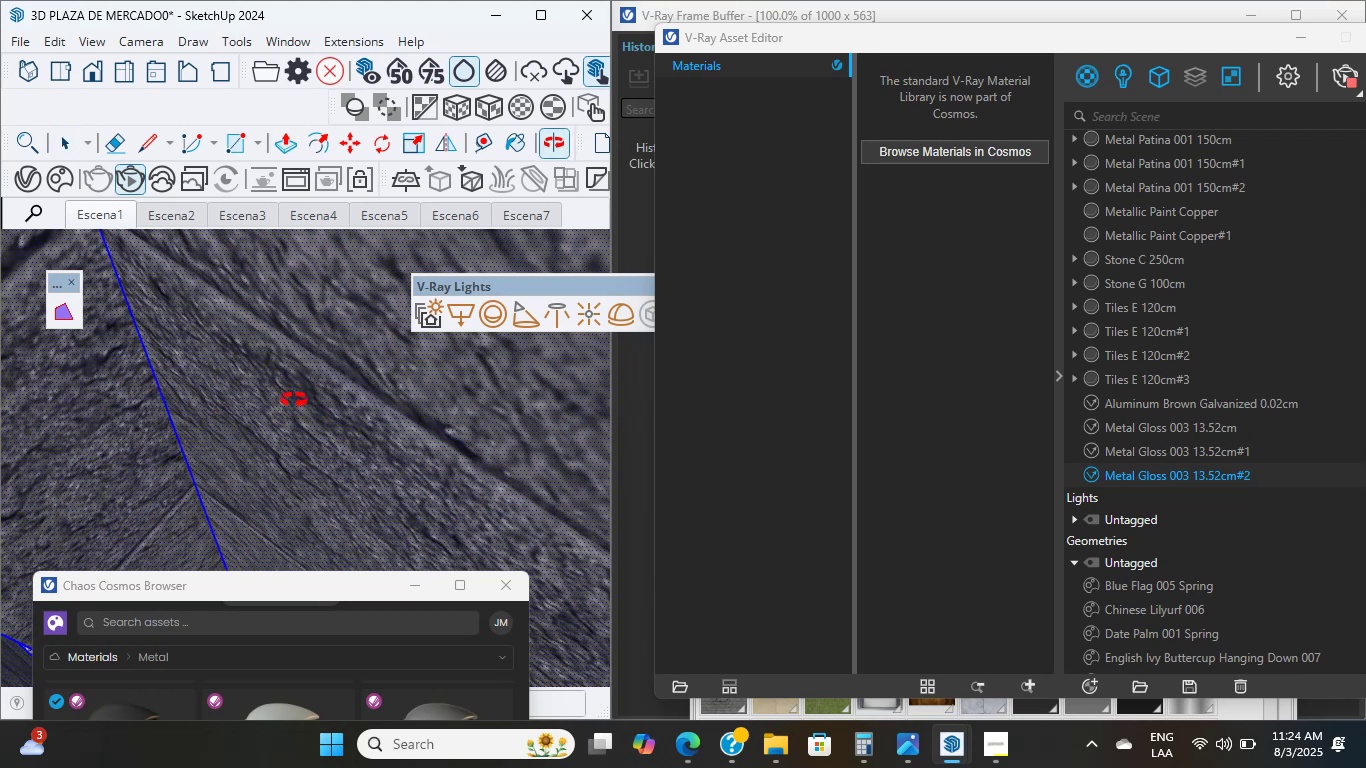 
scroll: coordinate [294, 400], scroll_direction: down, amount: 1.0
 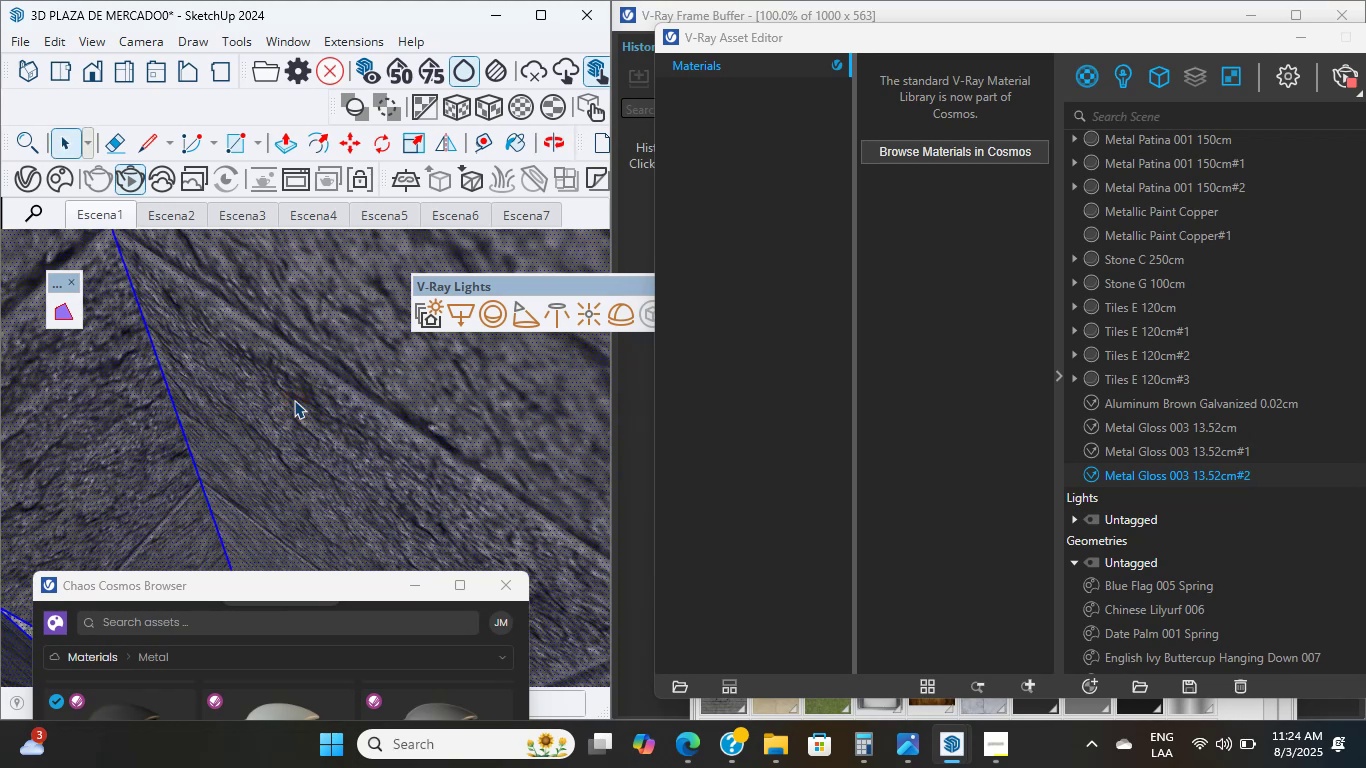 
wait(8.67)
 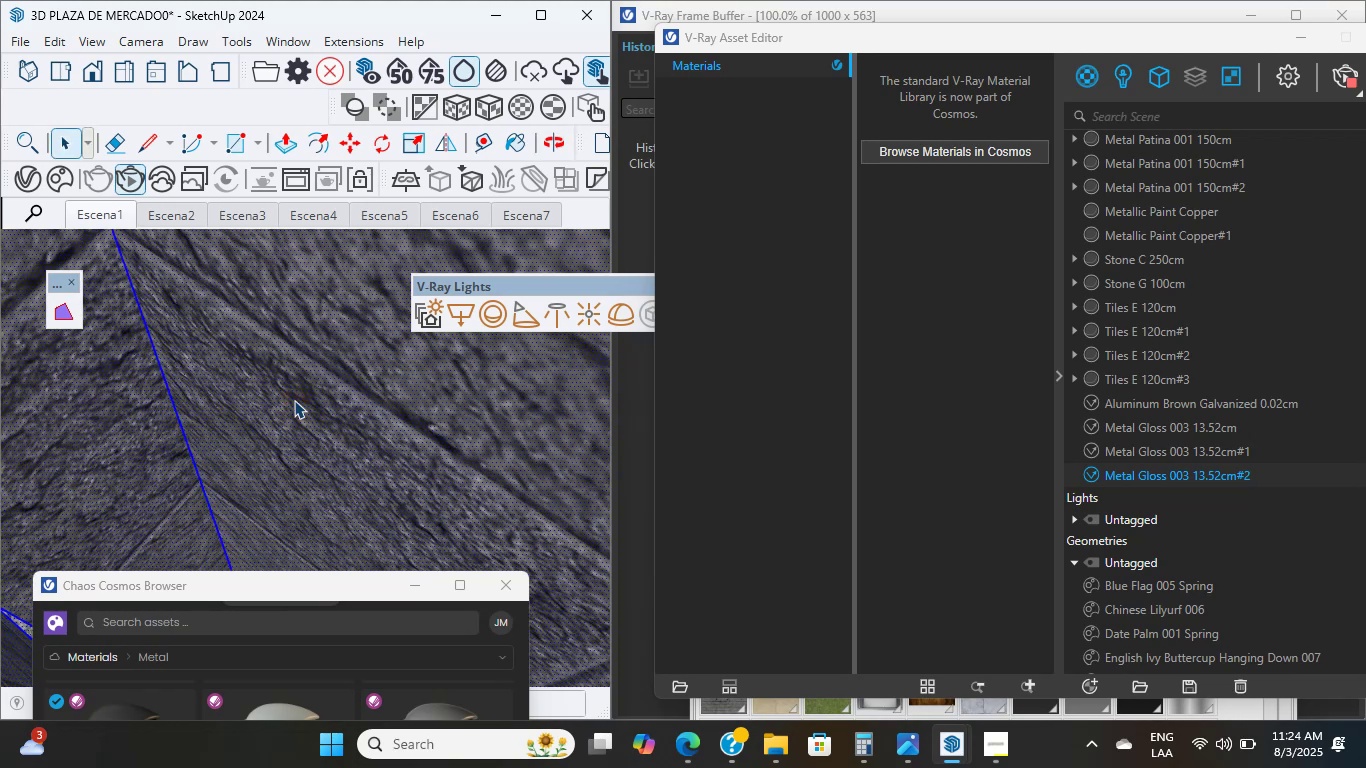 
scroll: coordinate [300, 409], scroll_direction: up, amount: 1.0
 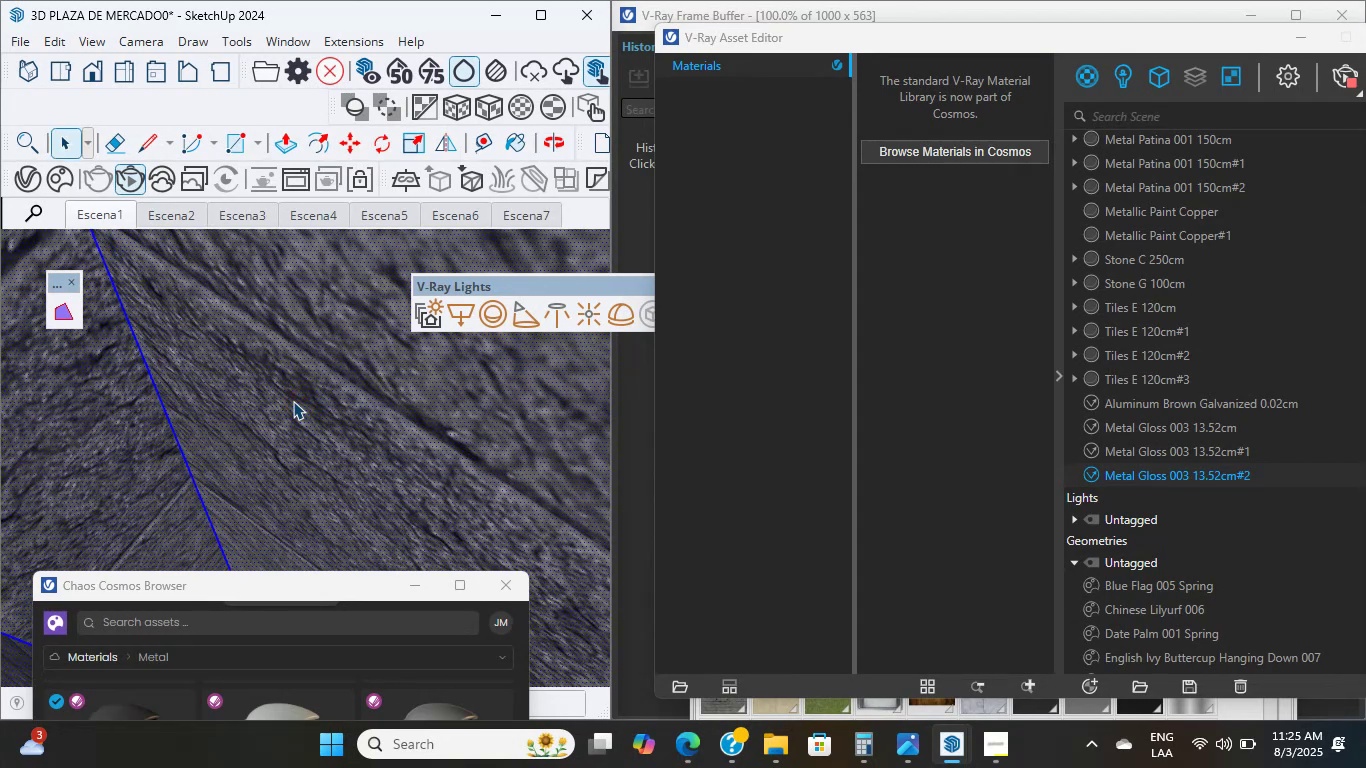 
wait(13.03)
 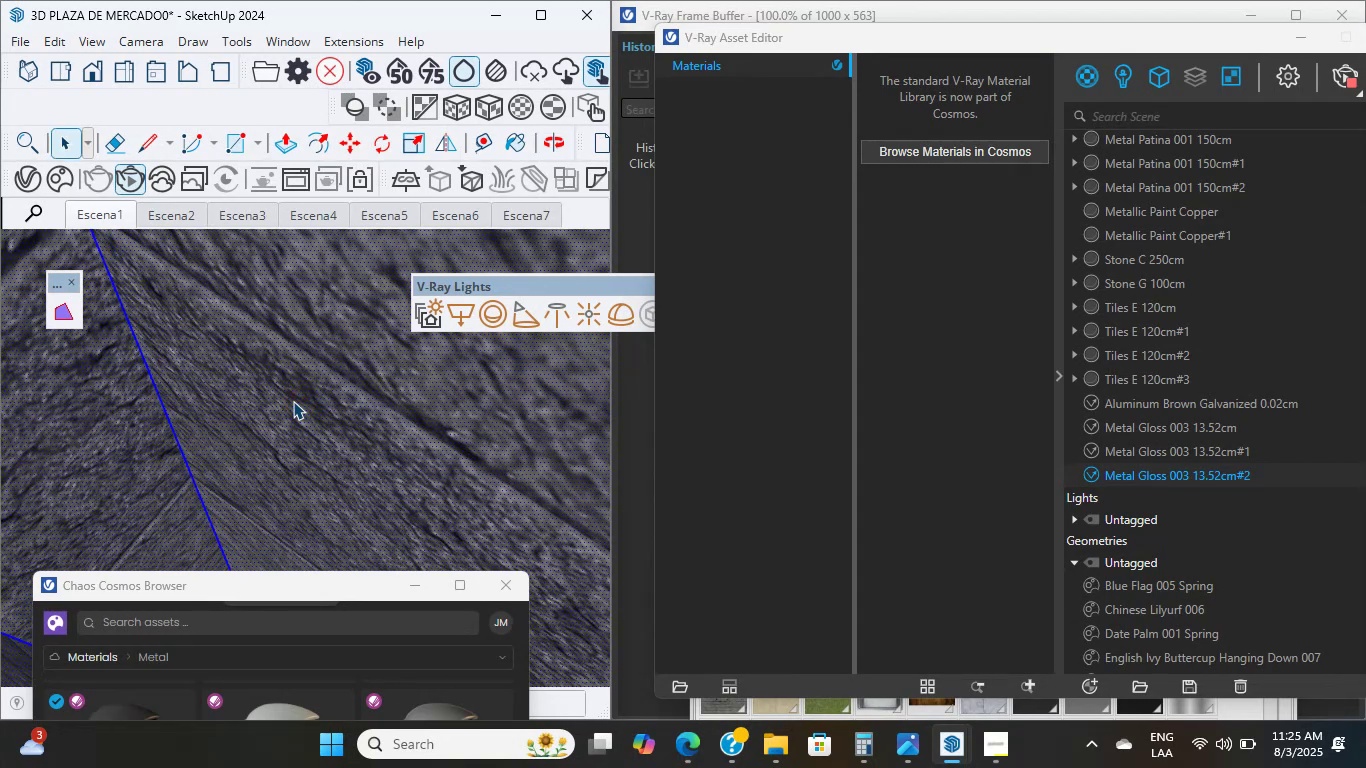 
scroll: coordinate [293, 401], scroll_direction: up, amount: 2.0
 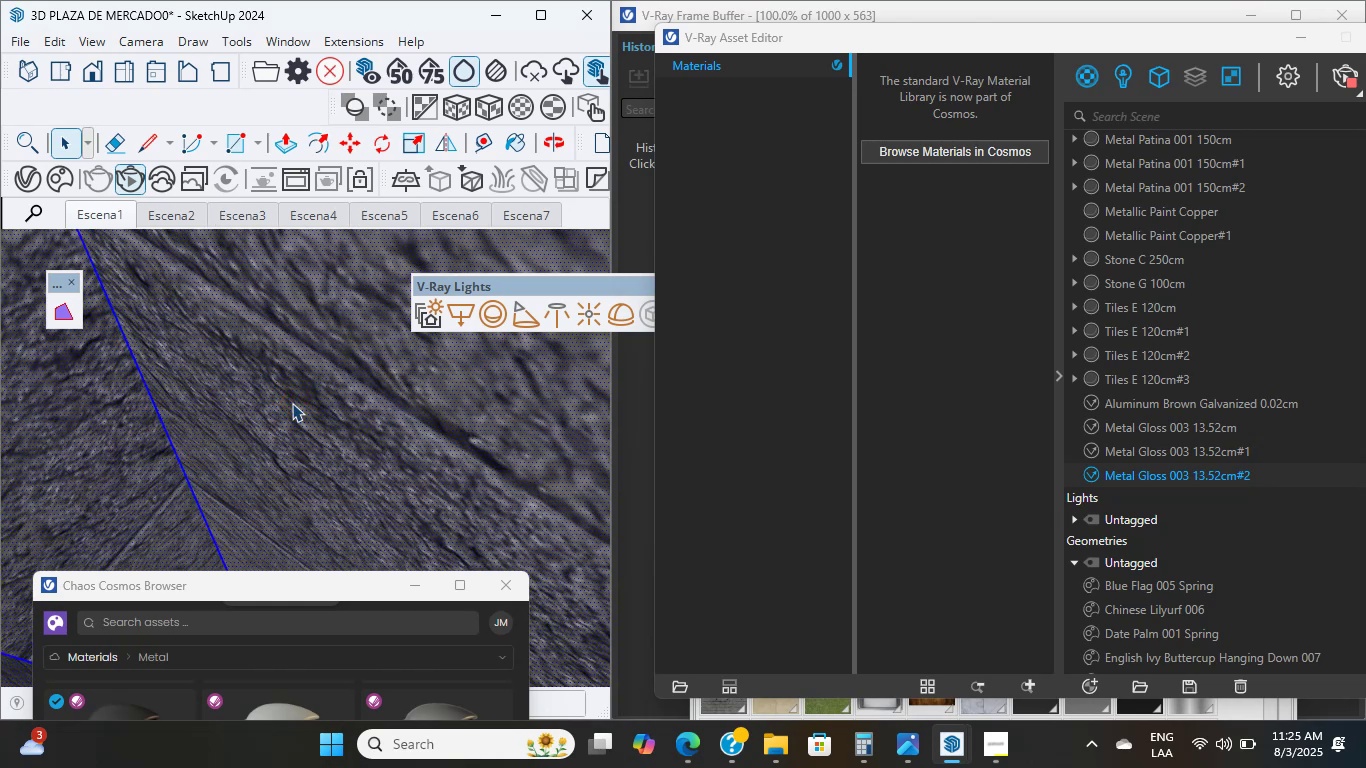 
scroll: coordinate [263, 420], scroll_direction: down, amount: 16.0
 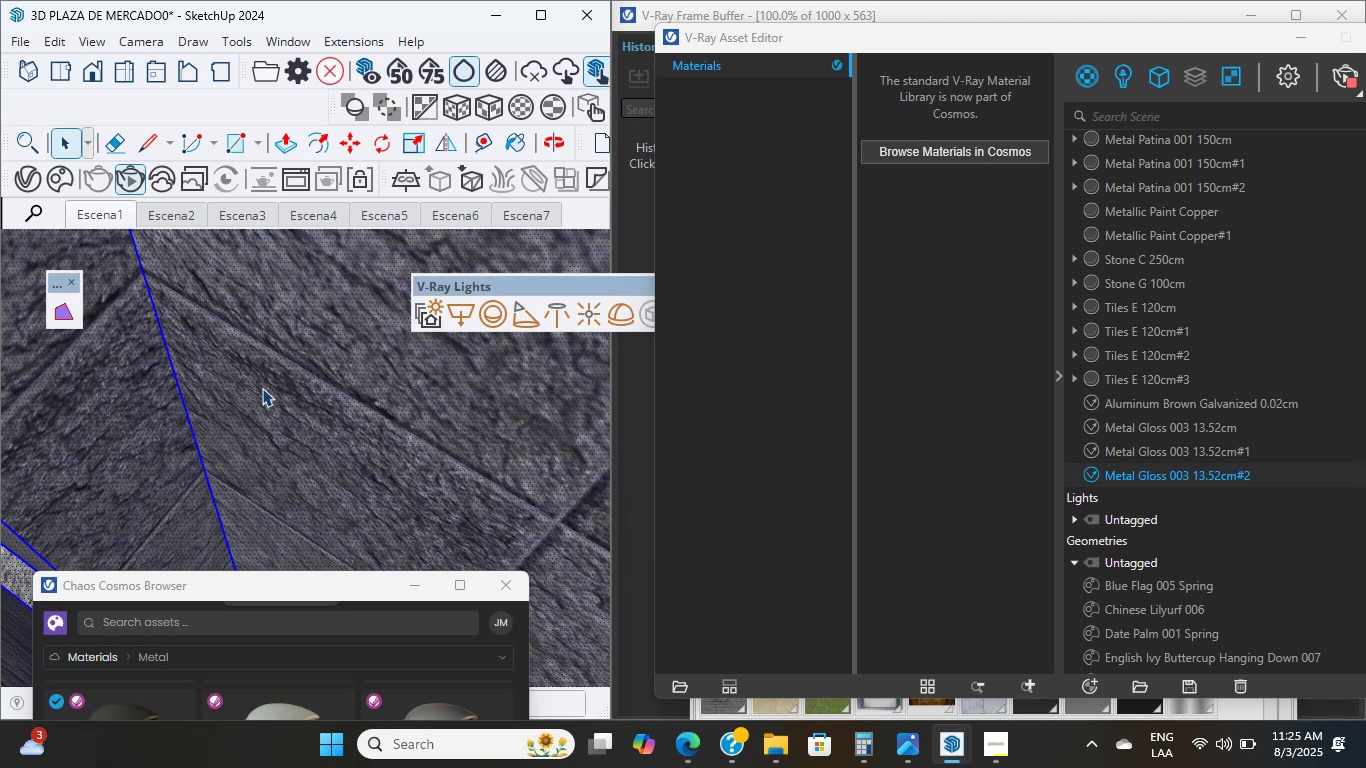 
wait(25.02)
 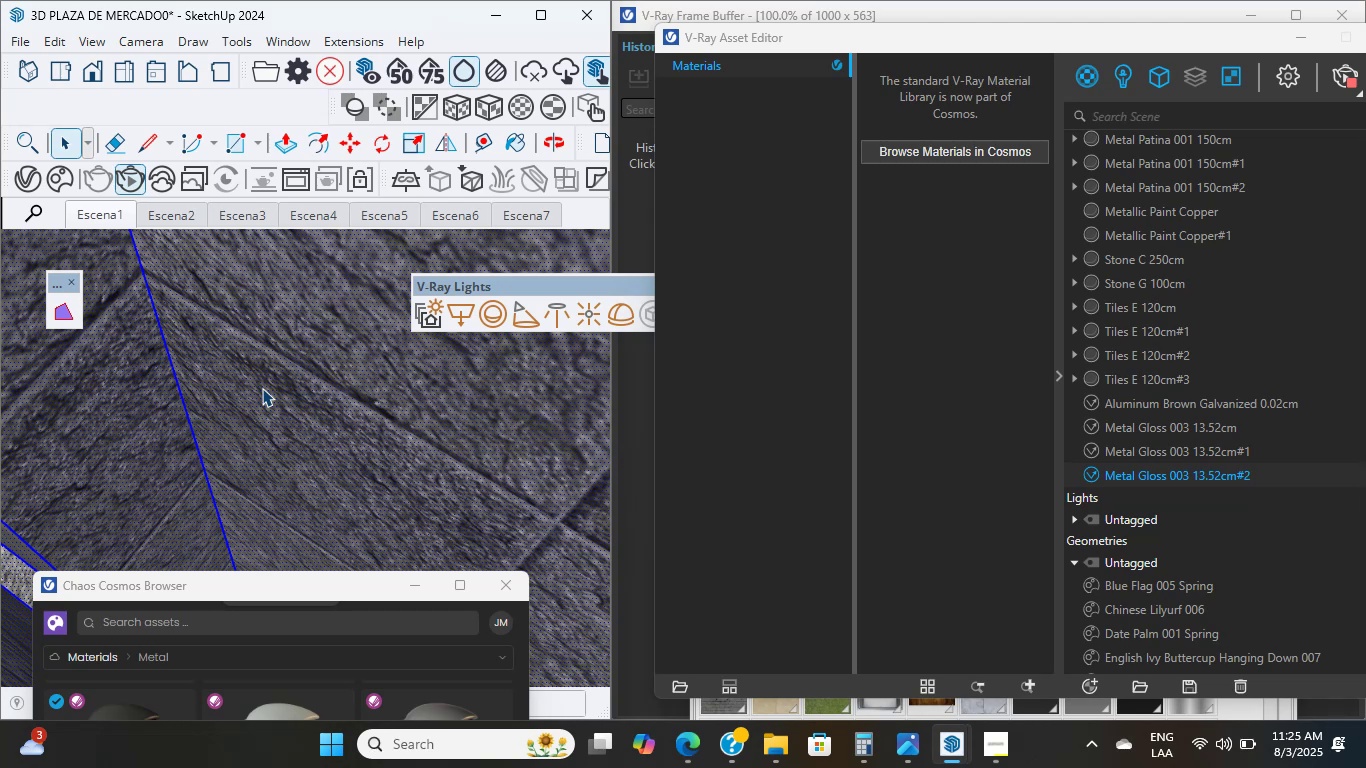 
scroll: coordinate [287, 374], scroll_direction: down, amount: 30.0
 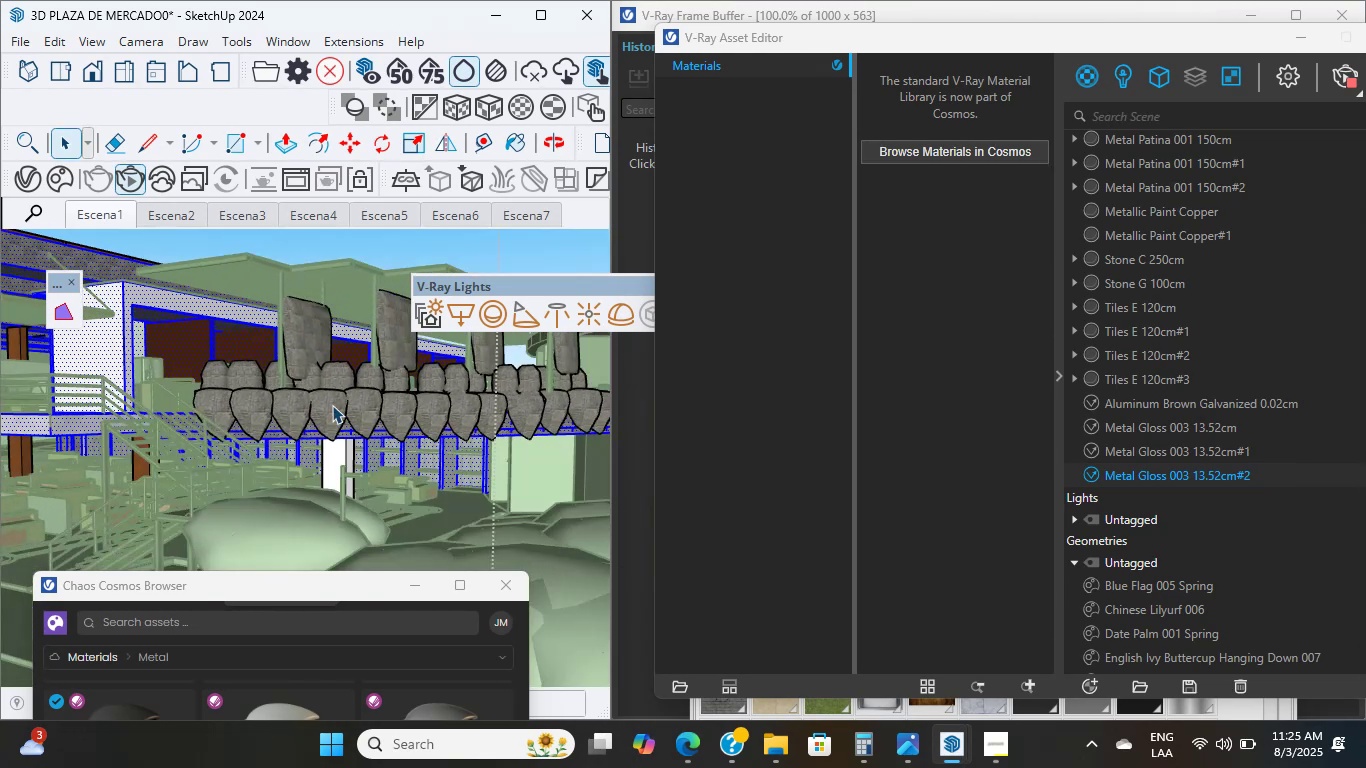 
double_click([434, 251])
 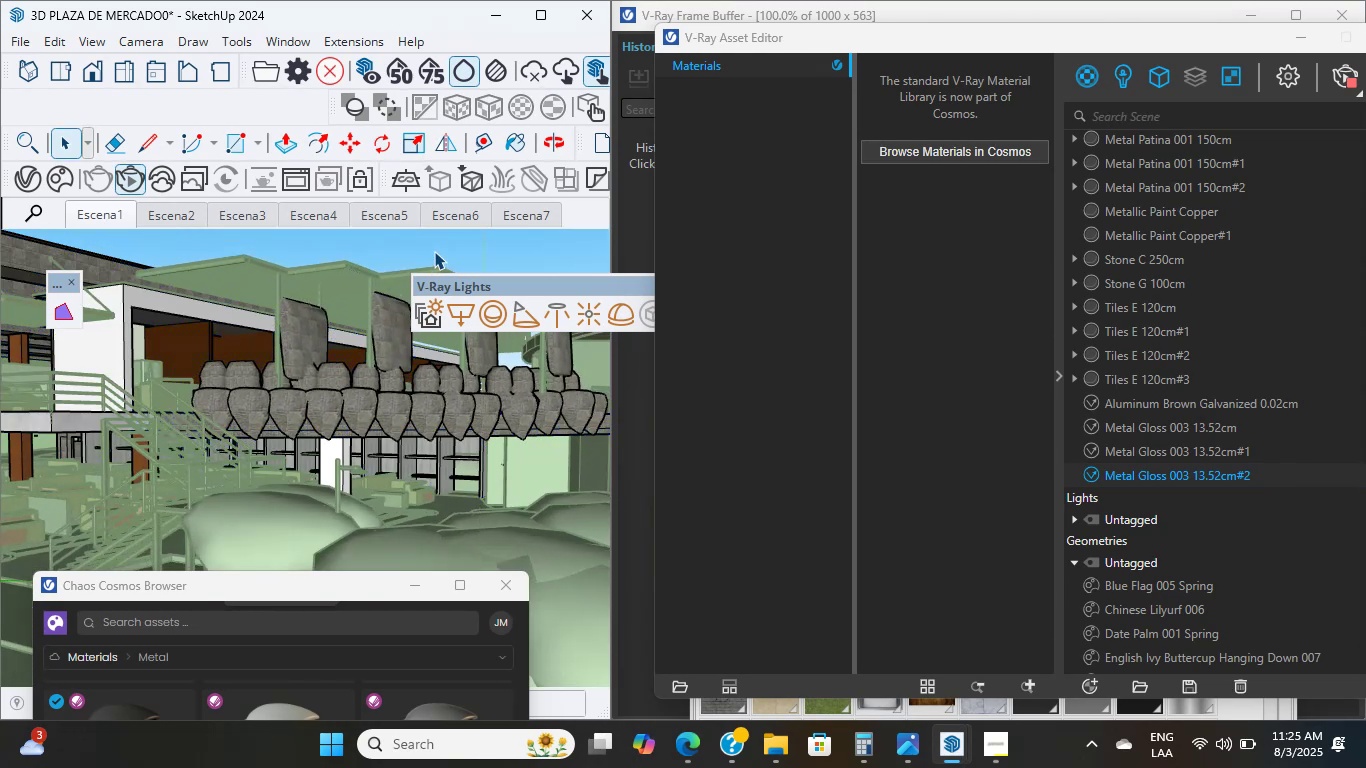 
double_click([433, 243])
 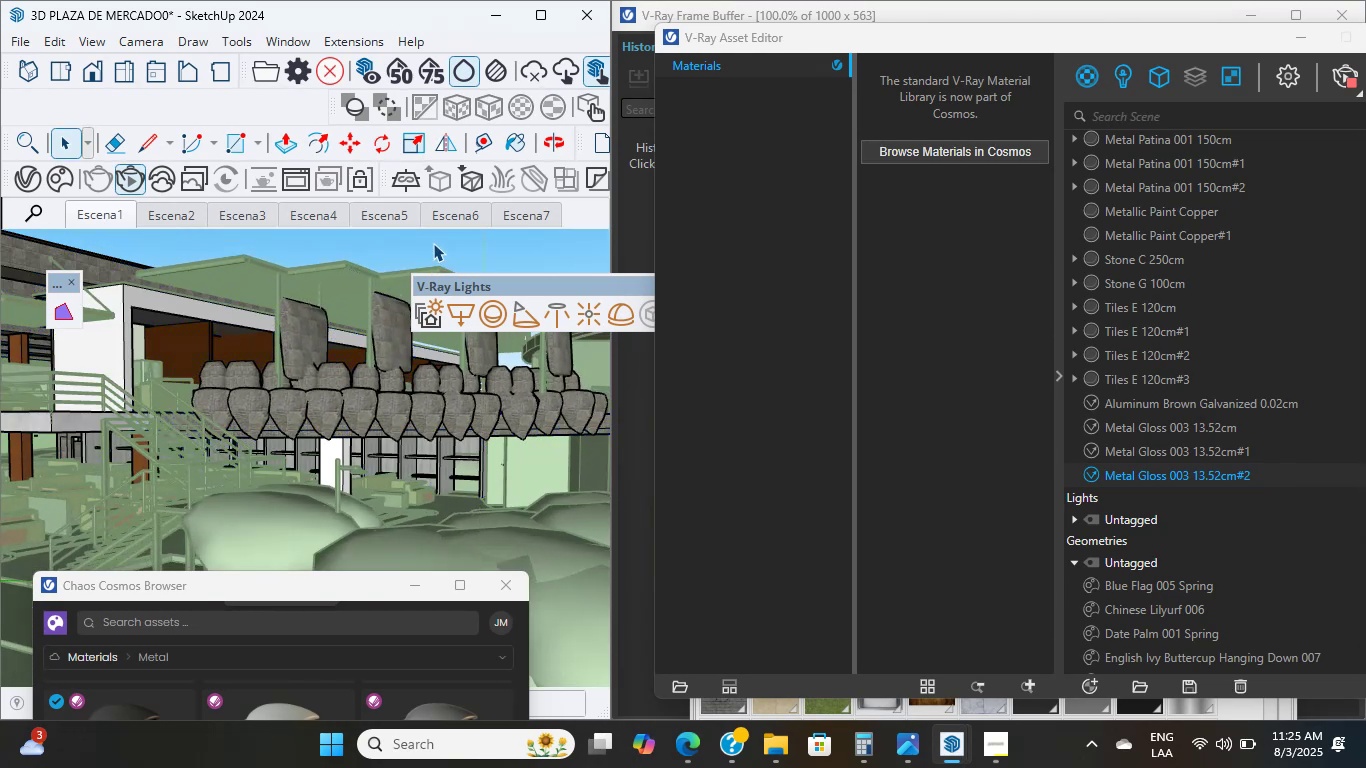 
triple_click([433, 243])
 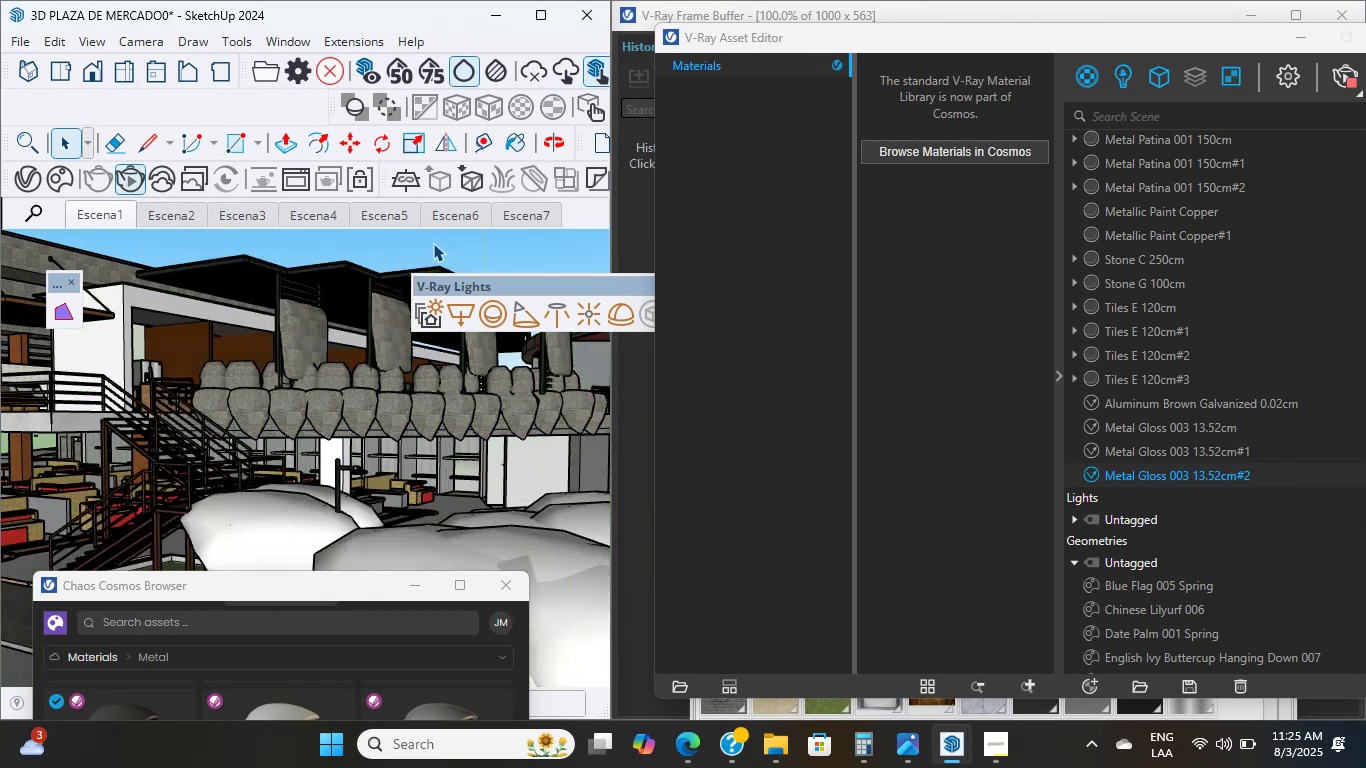 
triple_click([433, 243])
 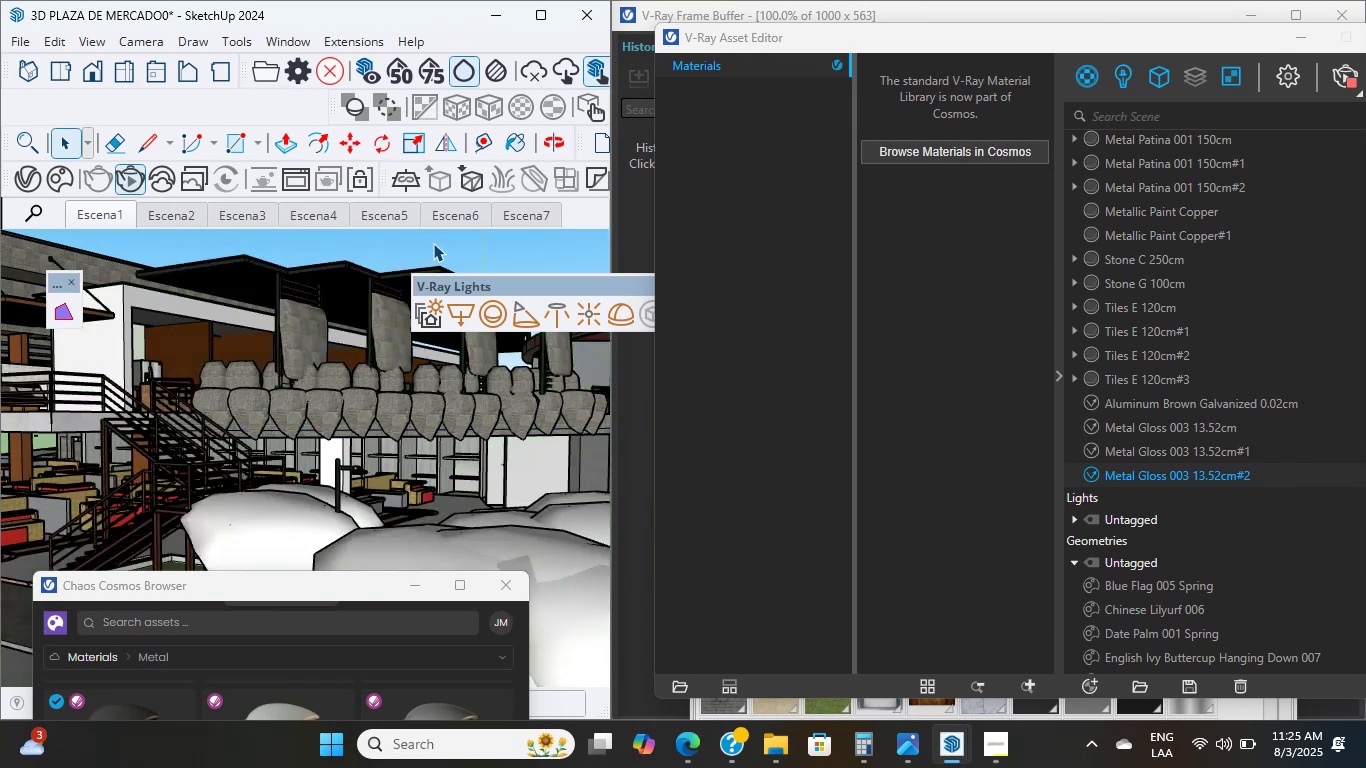 
triple_click([433, 243])
 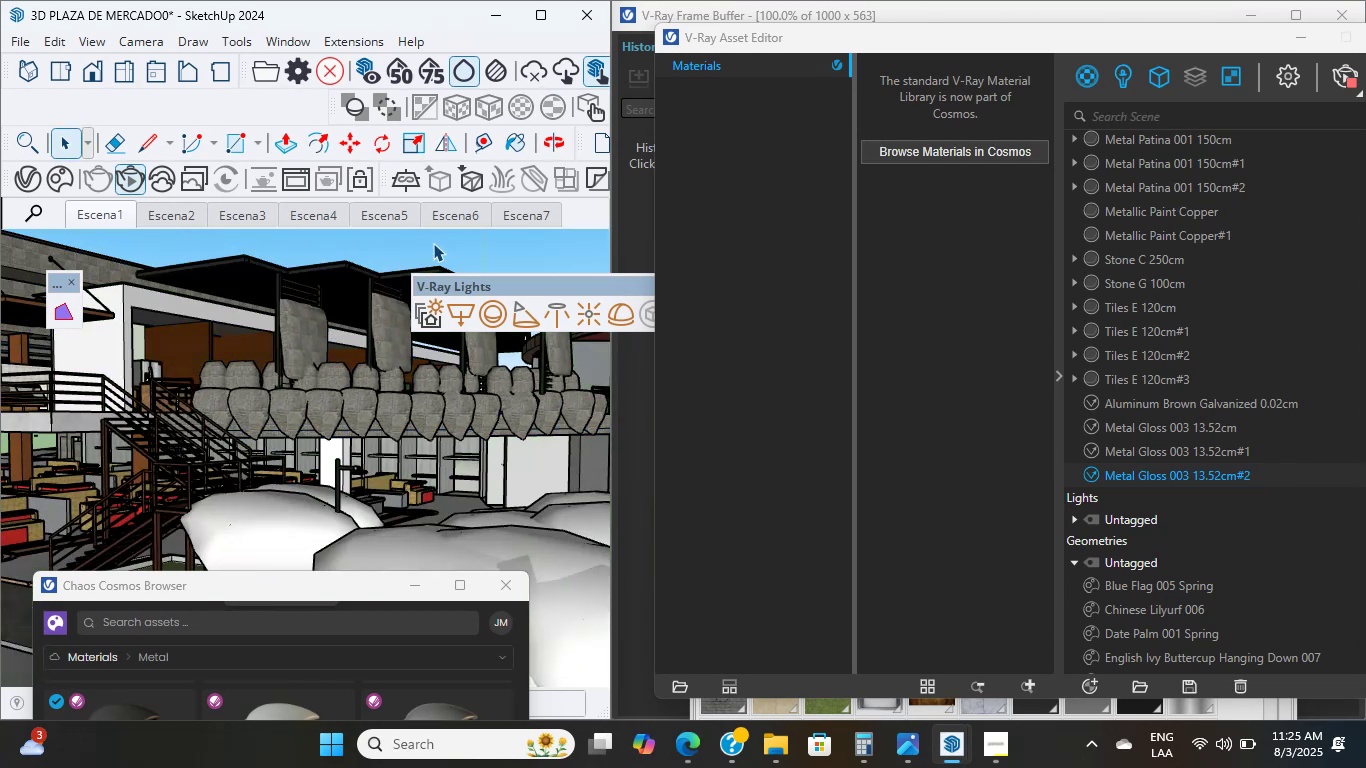 
double_click([433, 243])
 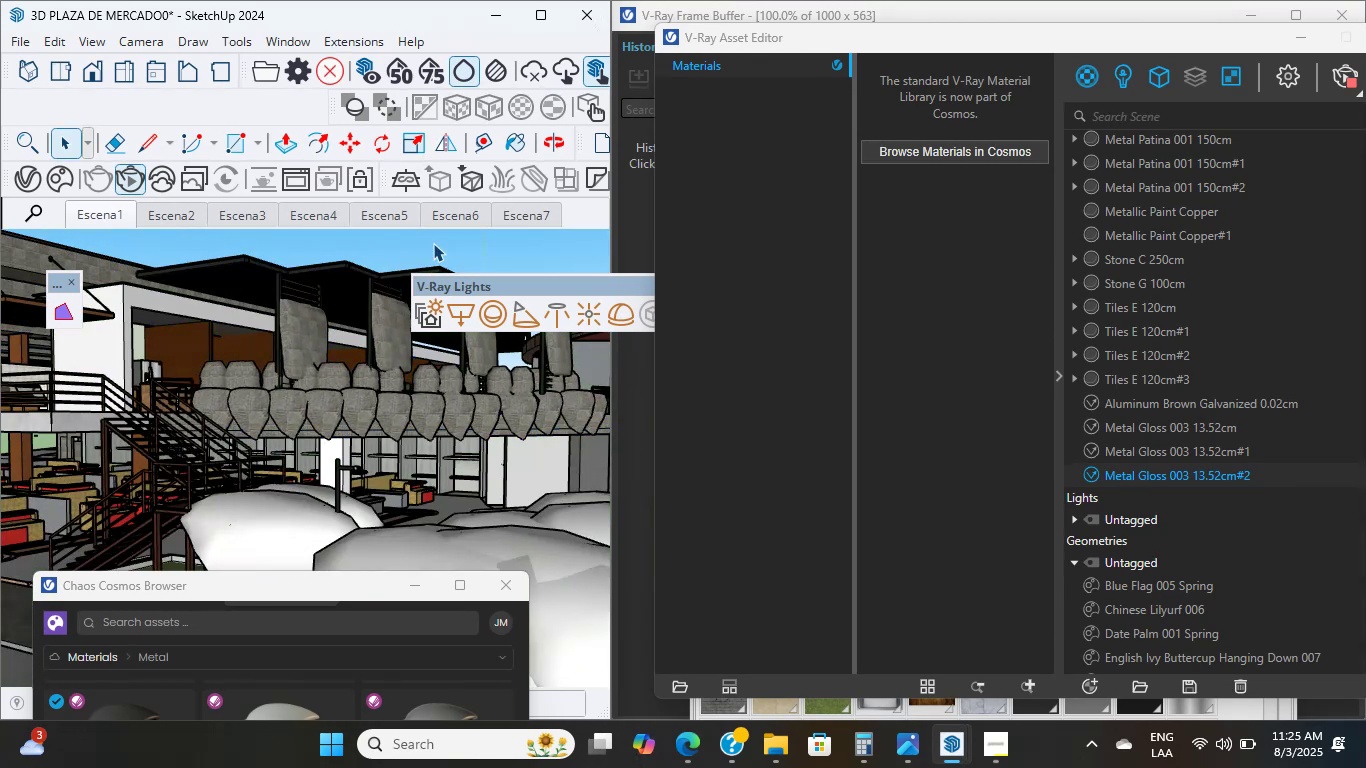 
double_click([433, 243])
 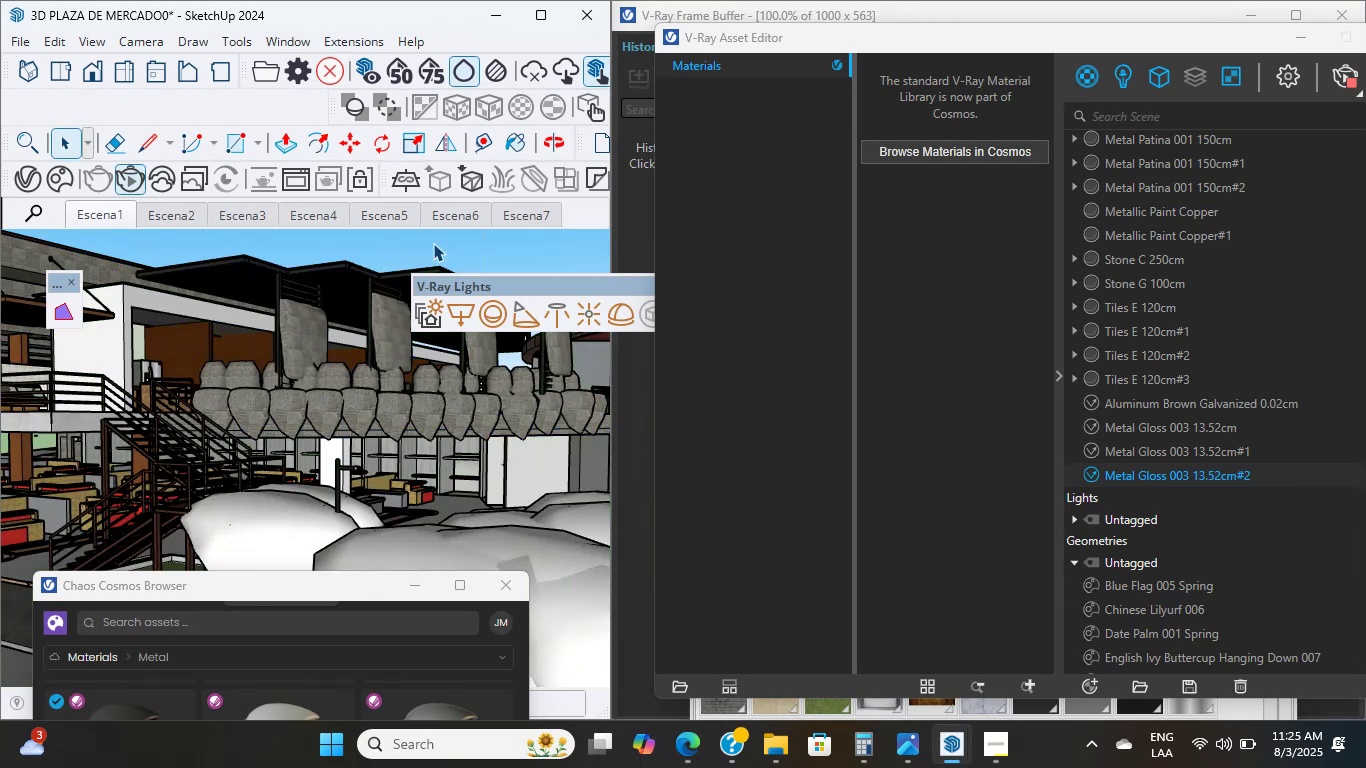 
triple_click([433, 243])
 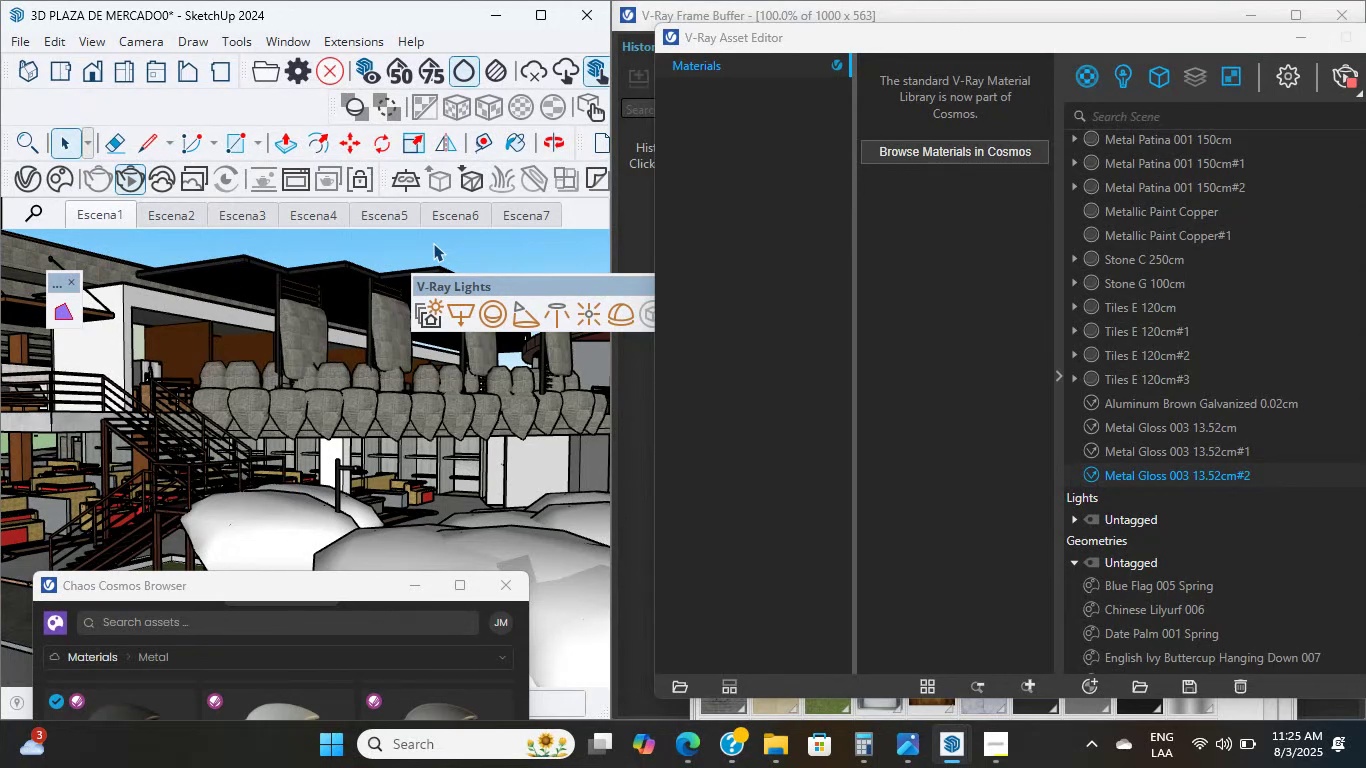 
triple_click([433, 243])
 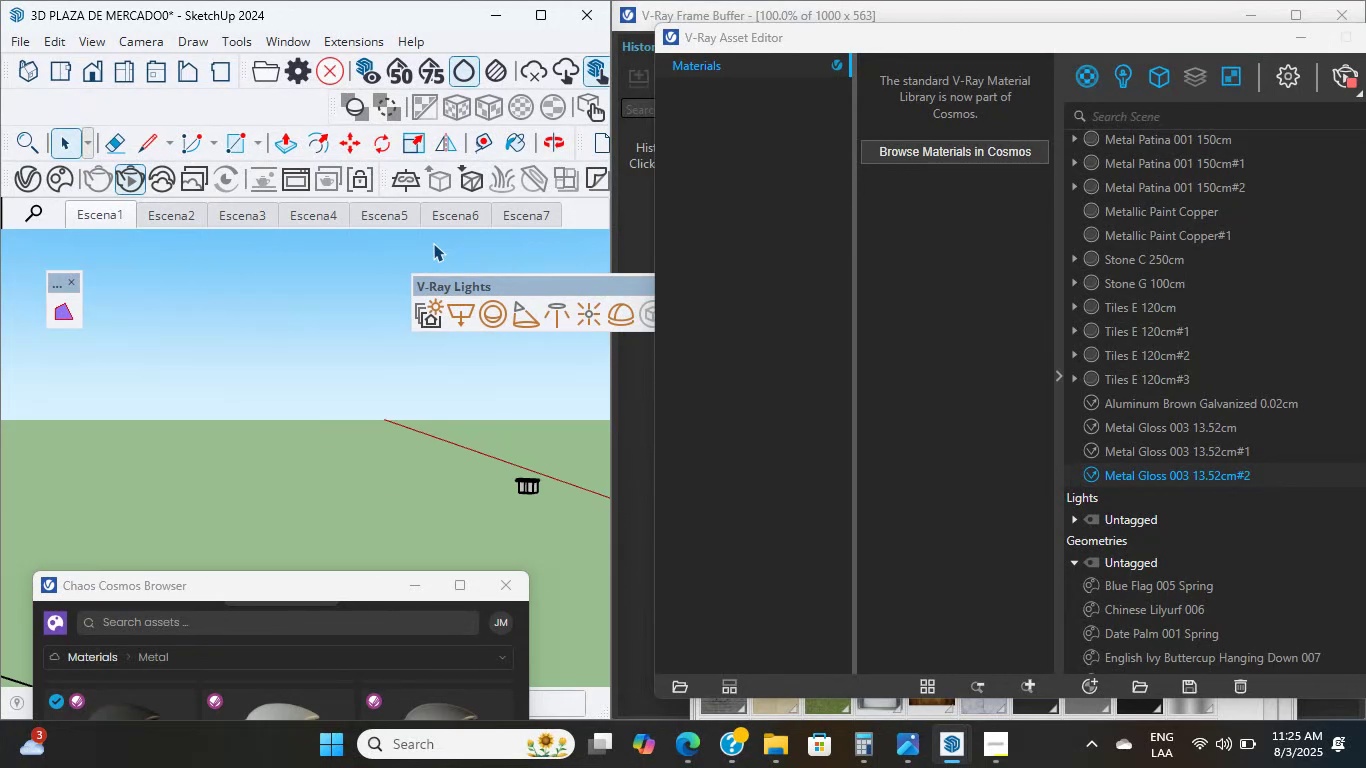 
scroll: coordinate [433, 243], scroll_direction: up, amount: 7.0
 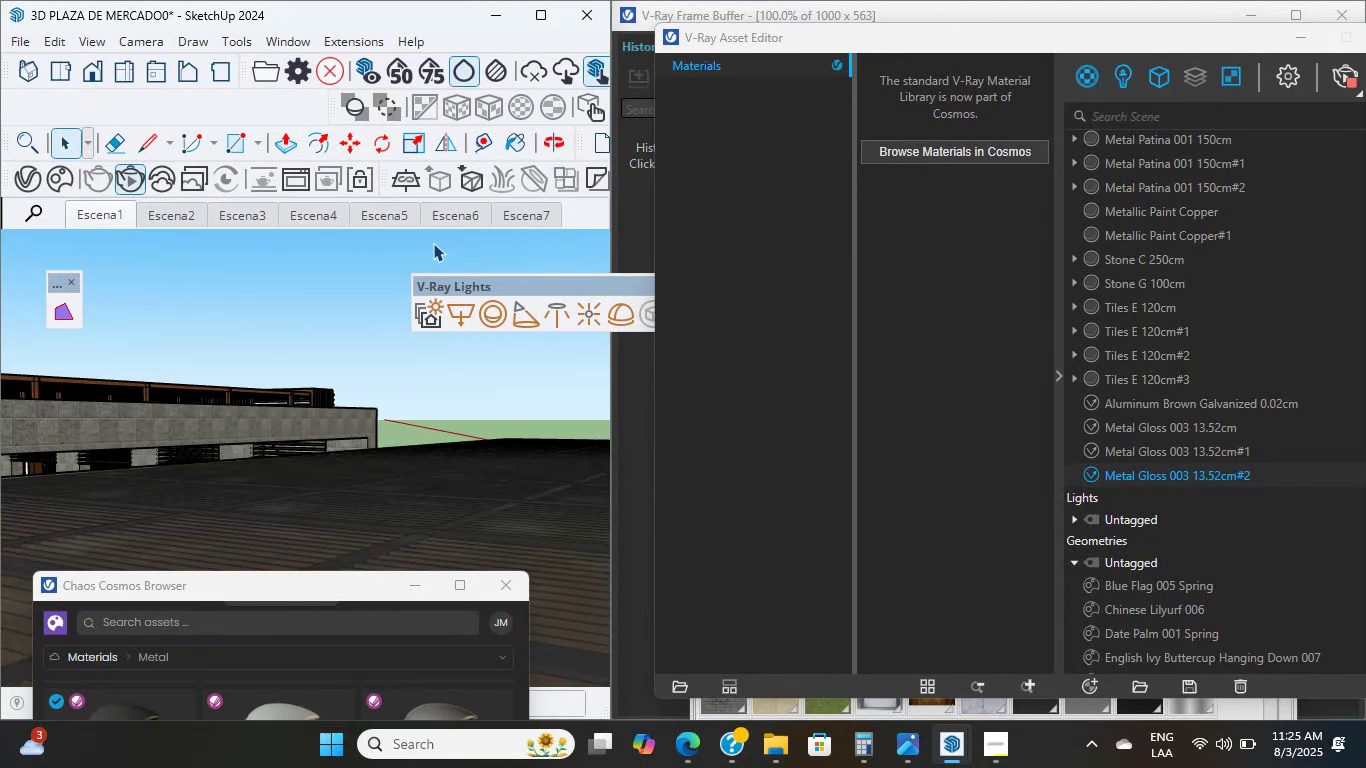 
wait(6.72)
 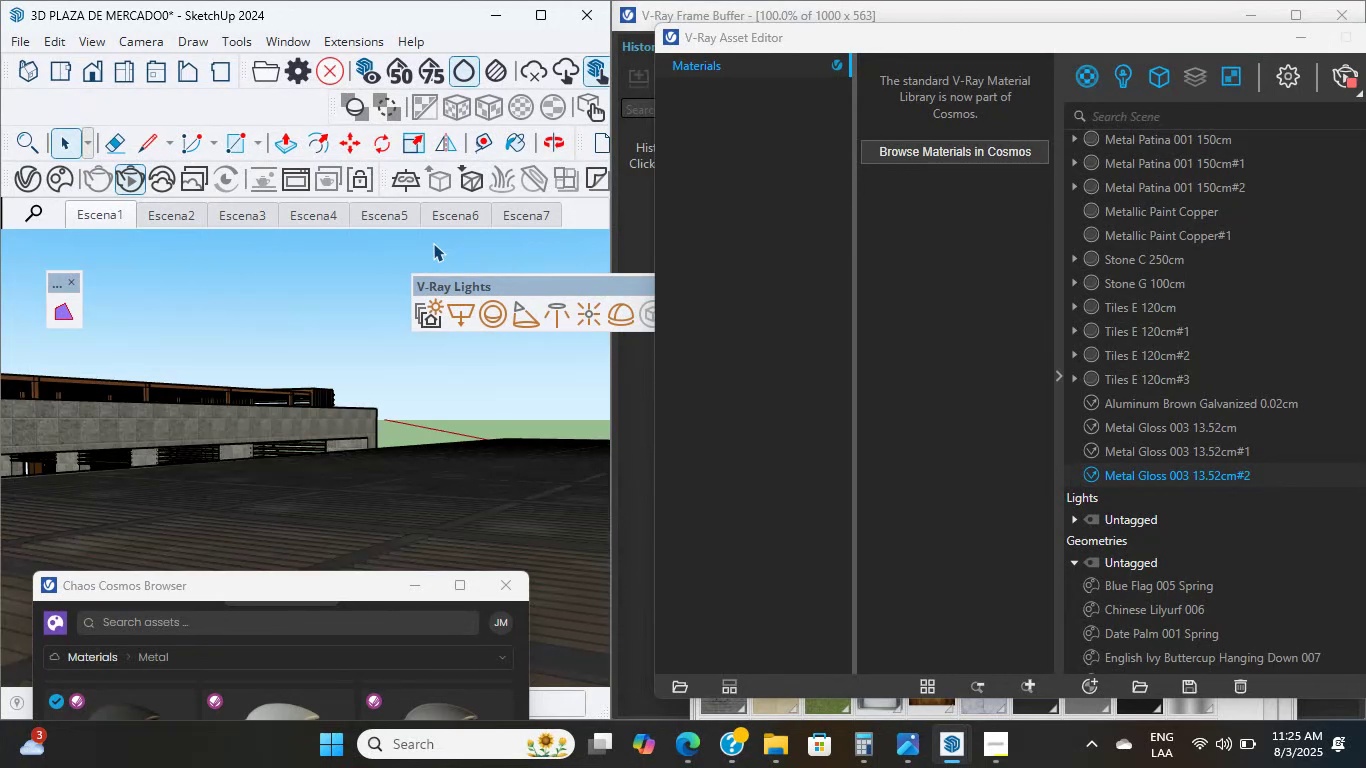 
scroll: coordinate [297, 363], scroll_direction: down, amount: 2.0
 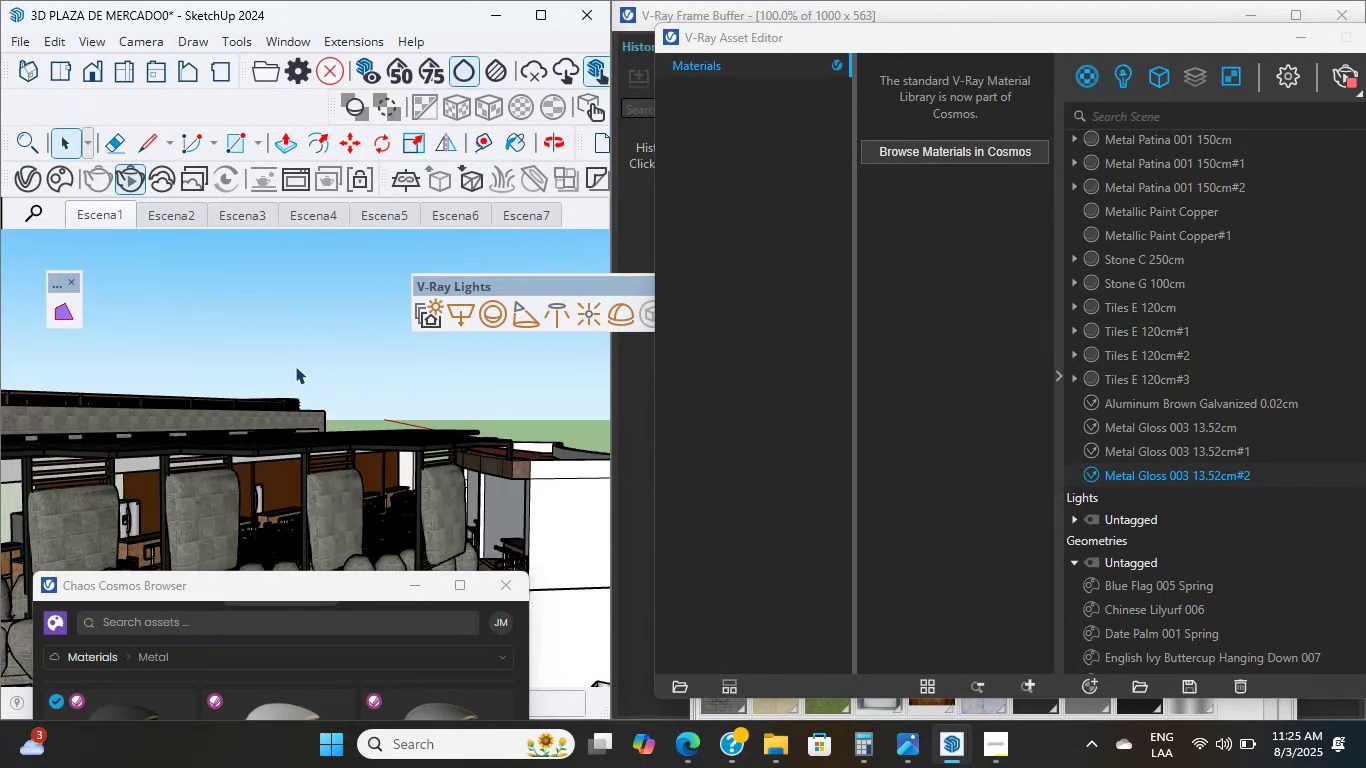 
mouse_move([216, 449])
 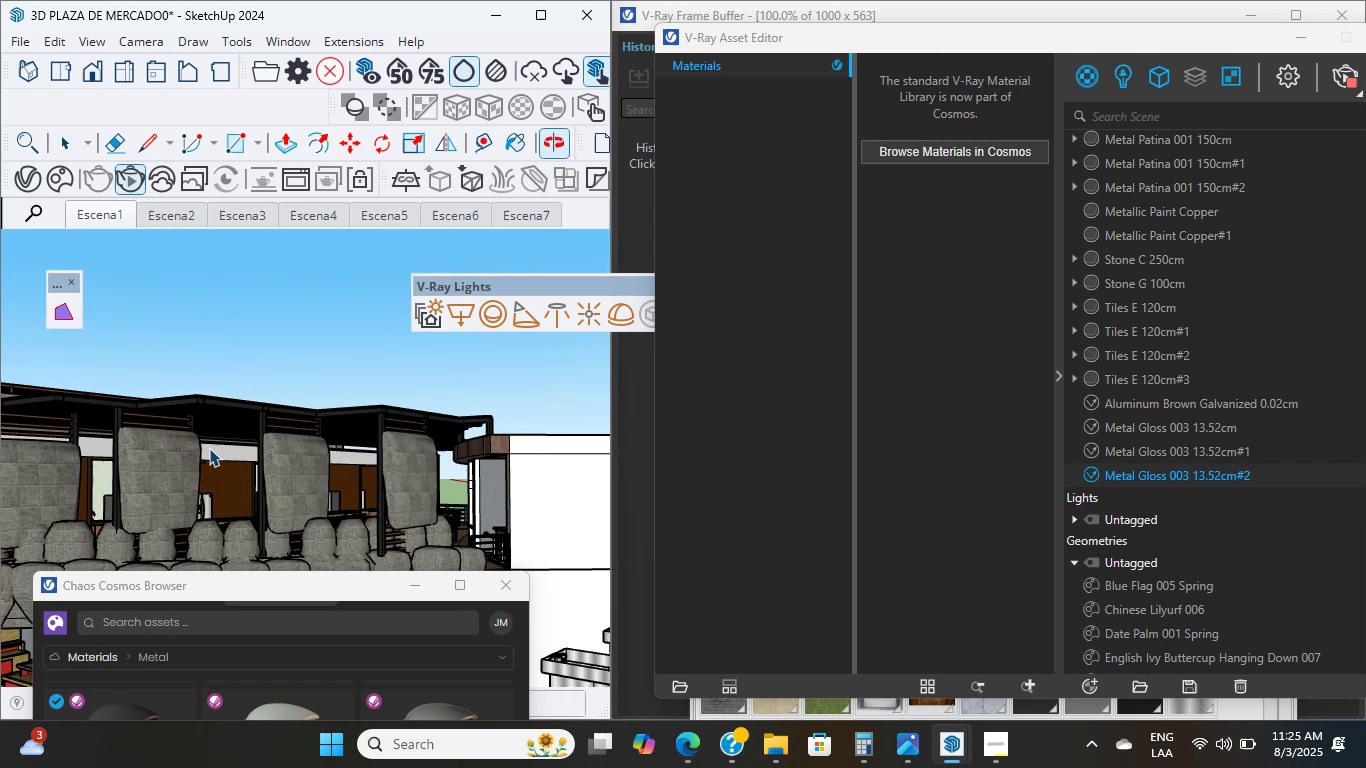 
scroll: coordinate [215, 461], scroll_direction: up, amount: 10.0
 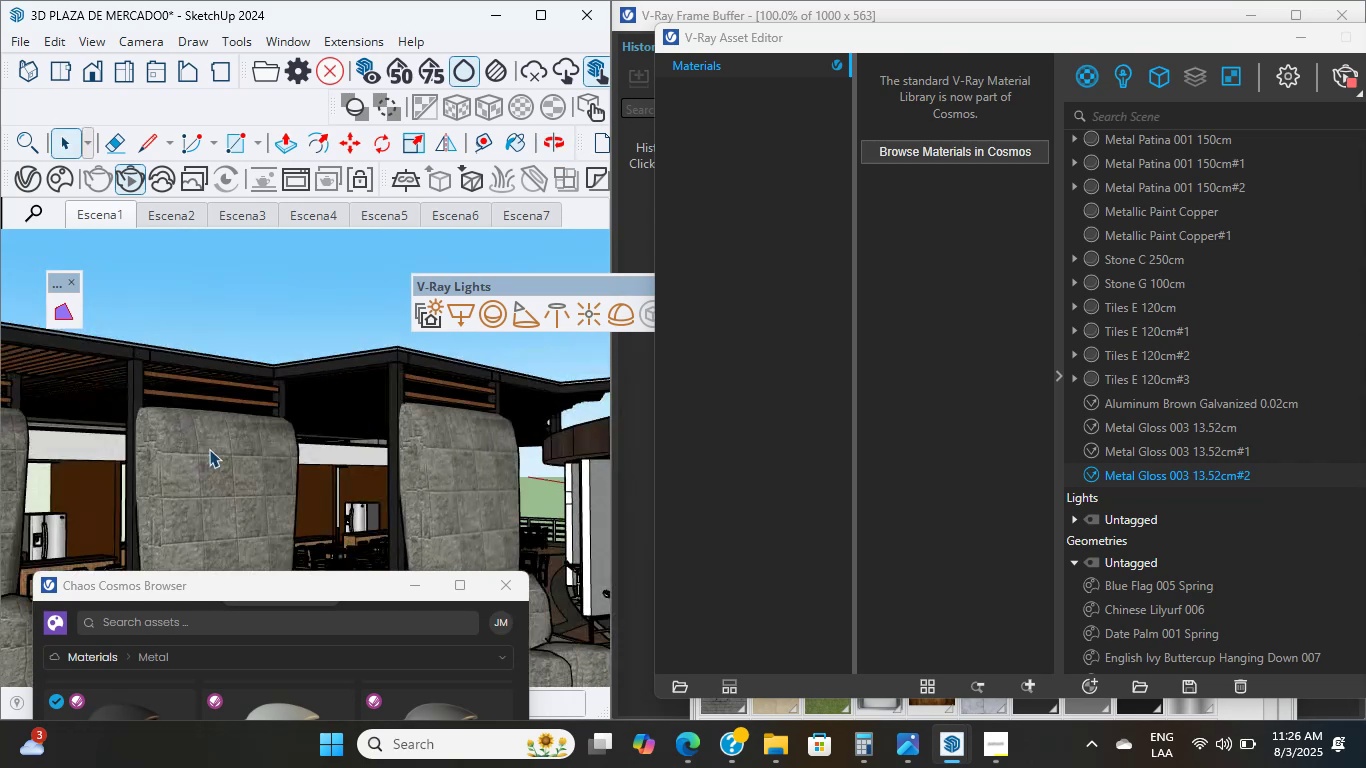 
double_click([186, 434])
 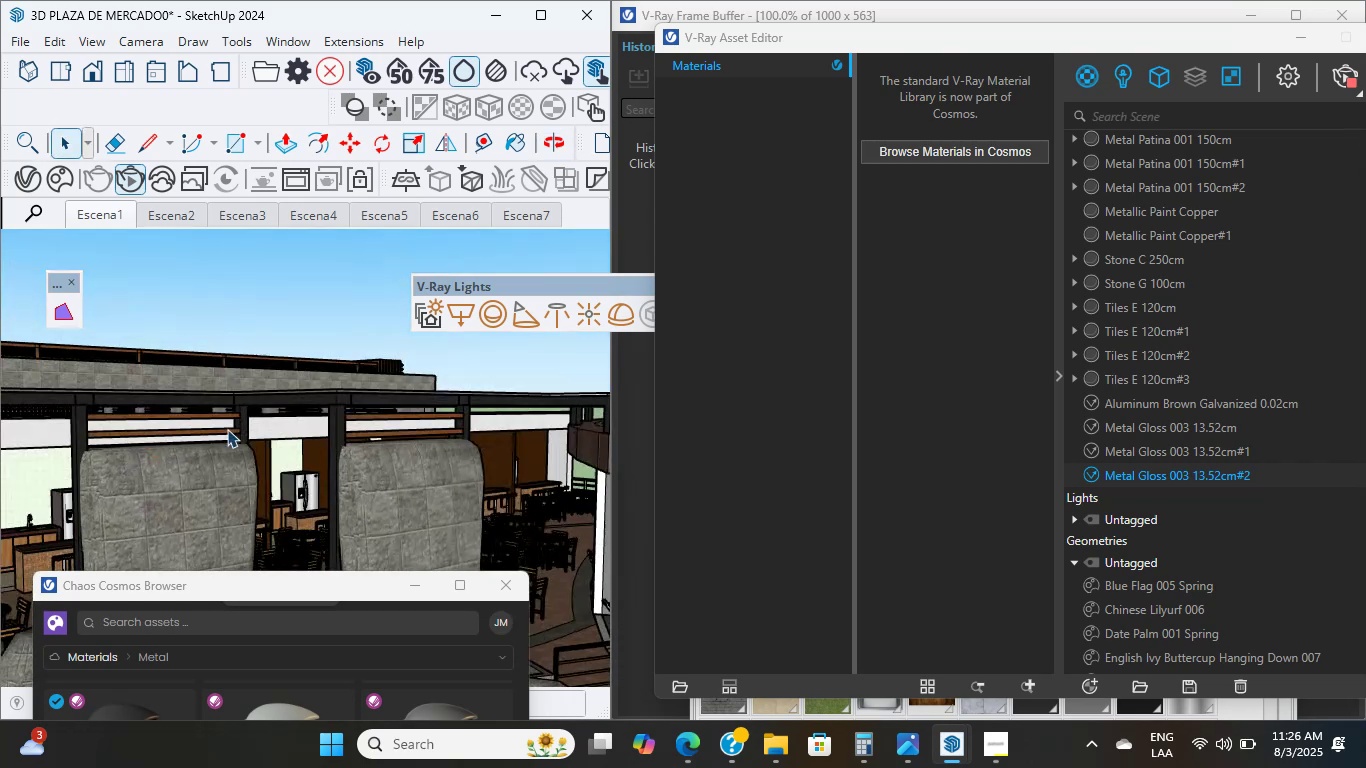 
scroll: coordinate [163, 293], scroll_direction: up, amount: 33.0
 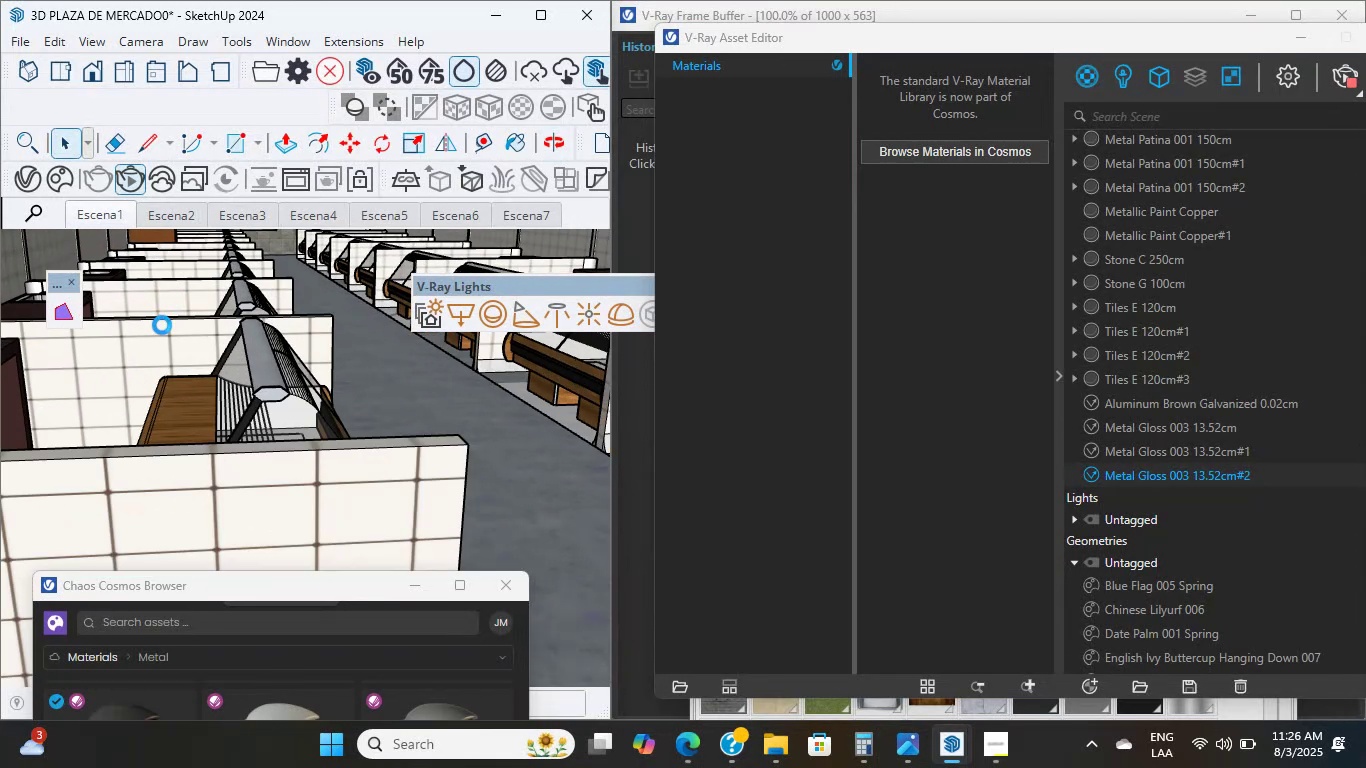 
scroll: coordinate [176, 383], scroll_direction: down, amount: 9.0
 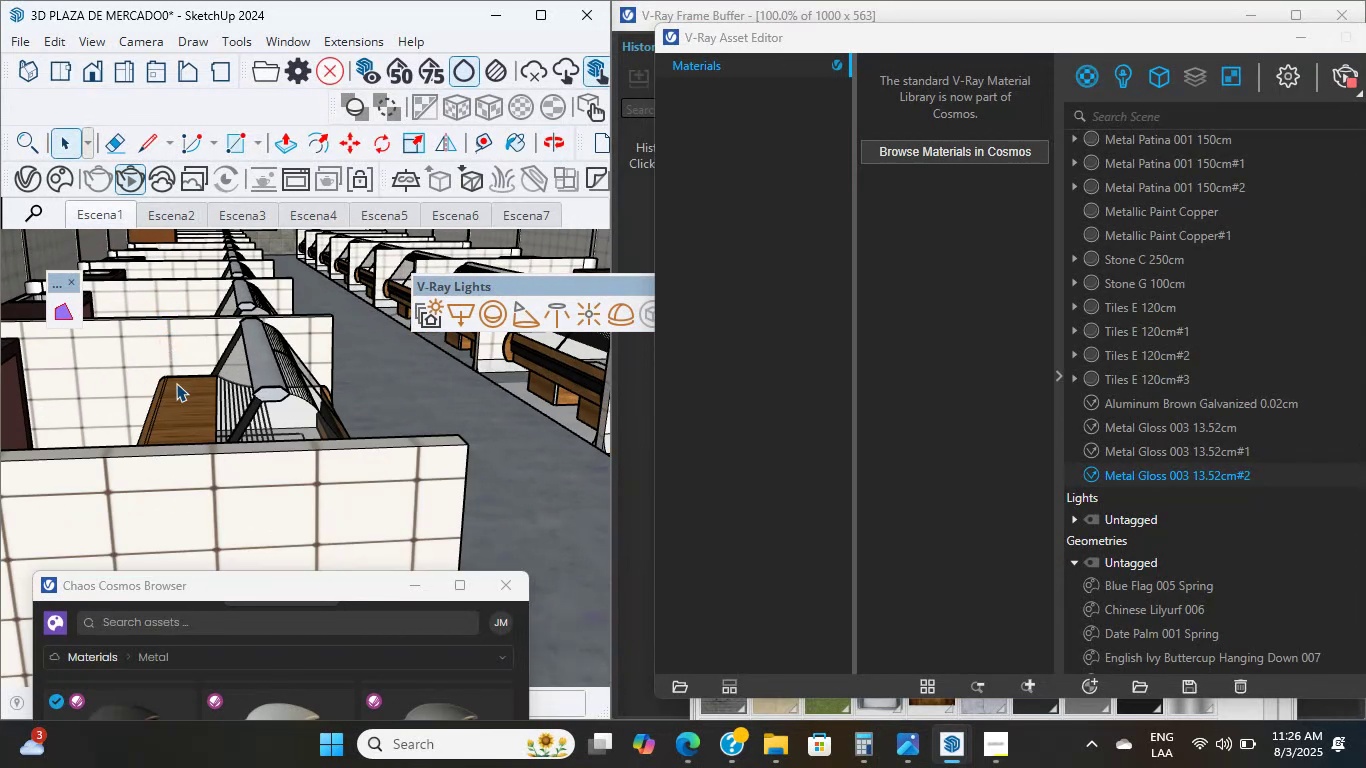 
middle_click([176, 385])
 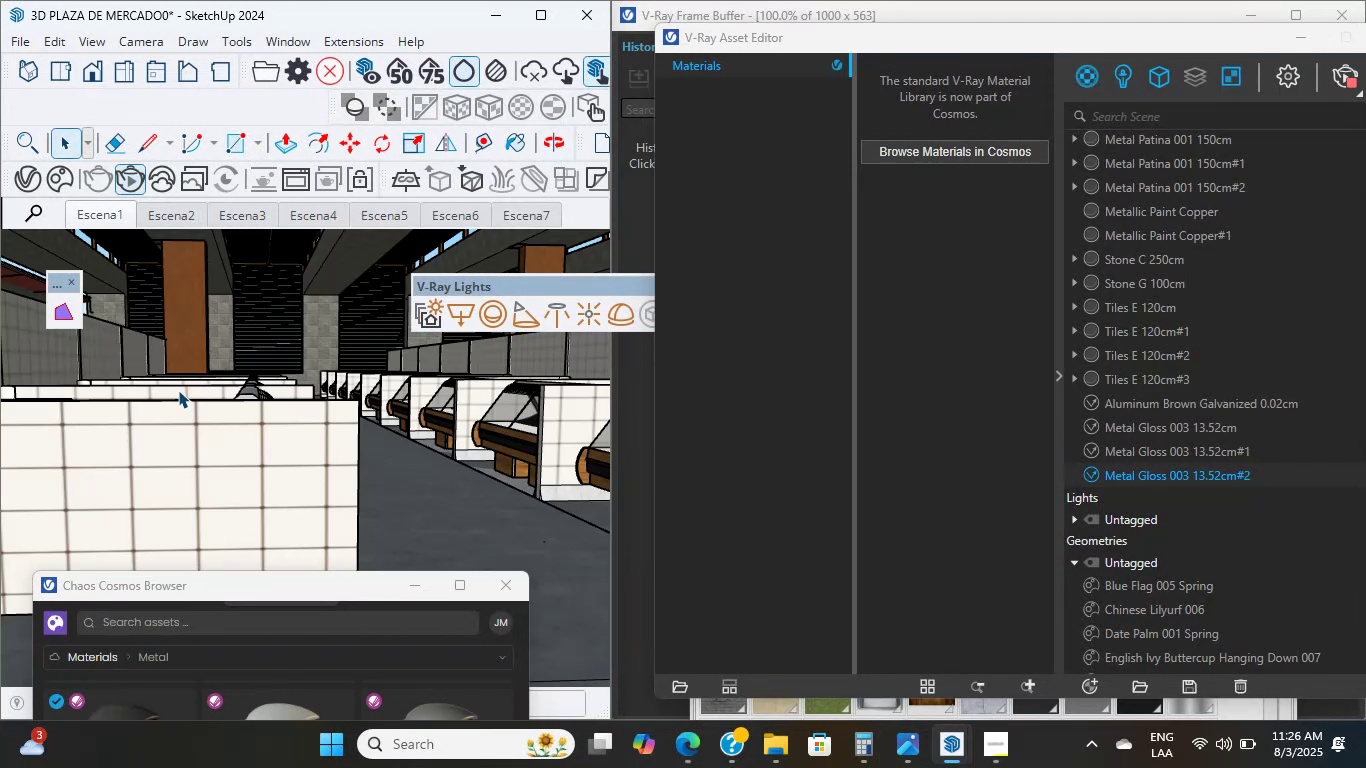 
scroll: coordinate [176, 328], scroll_direction: up, amount: 12.0
 